 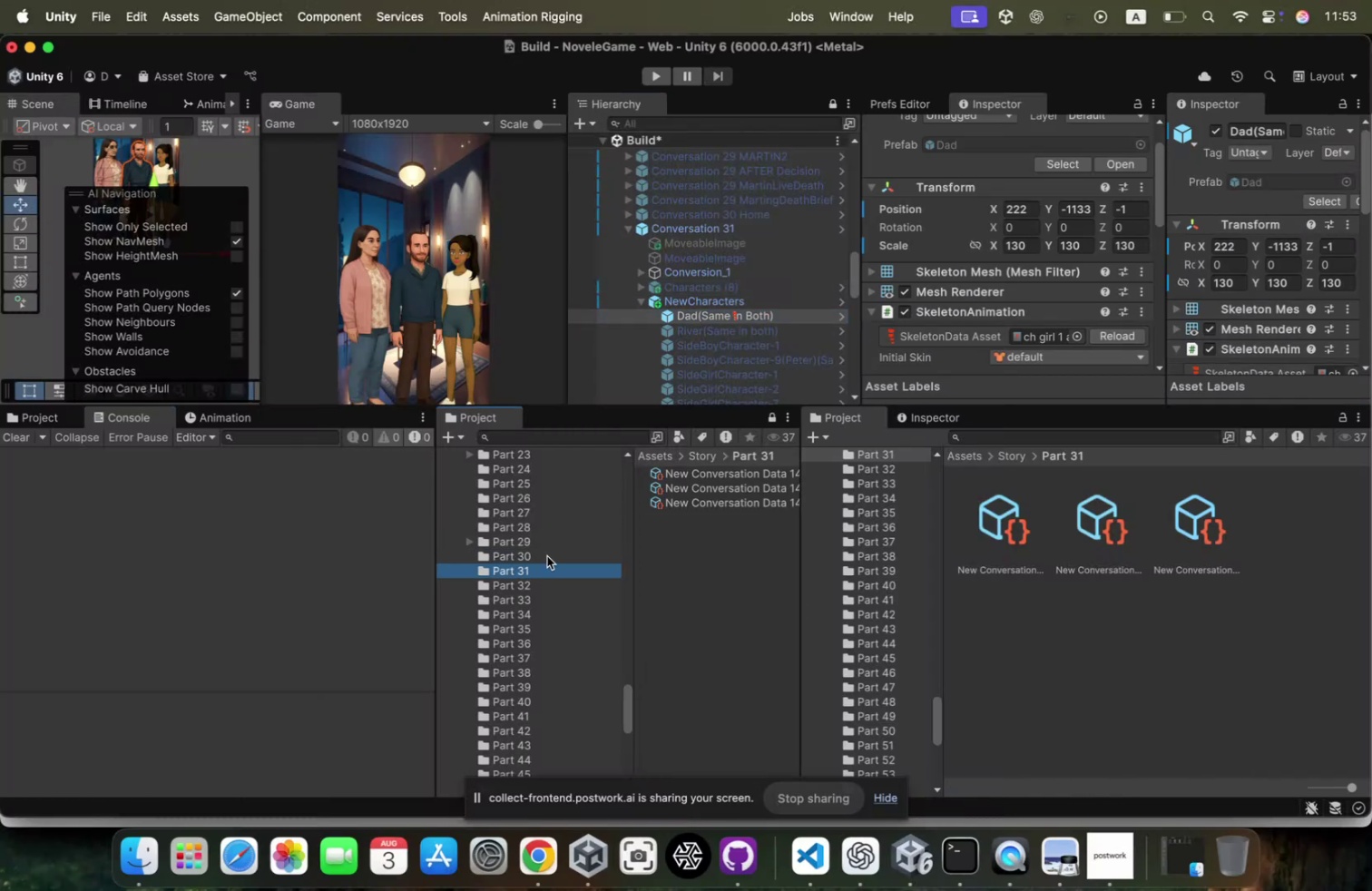 
left_click([791, 476])
 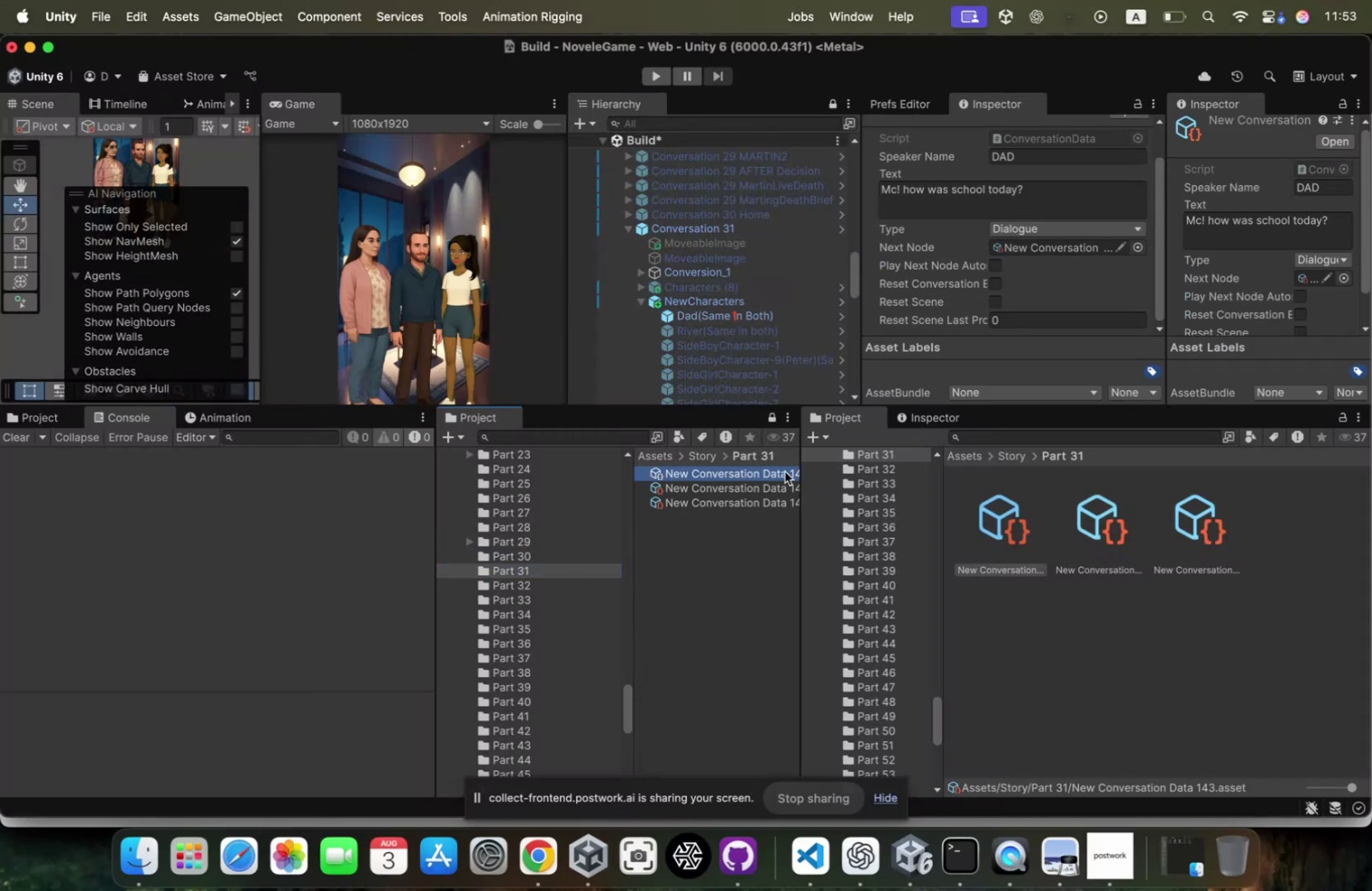 
key(ArrowDown)
 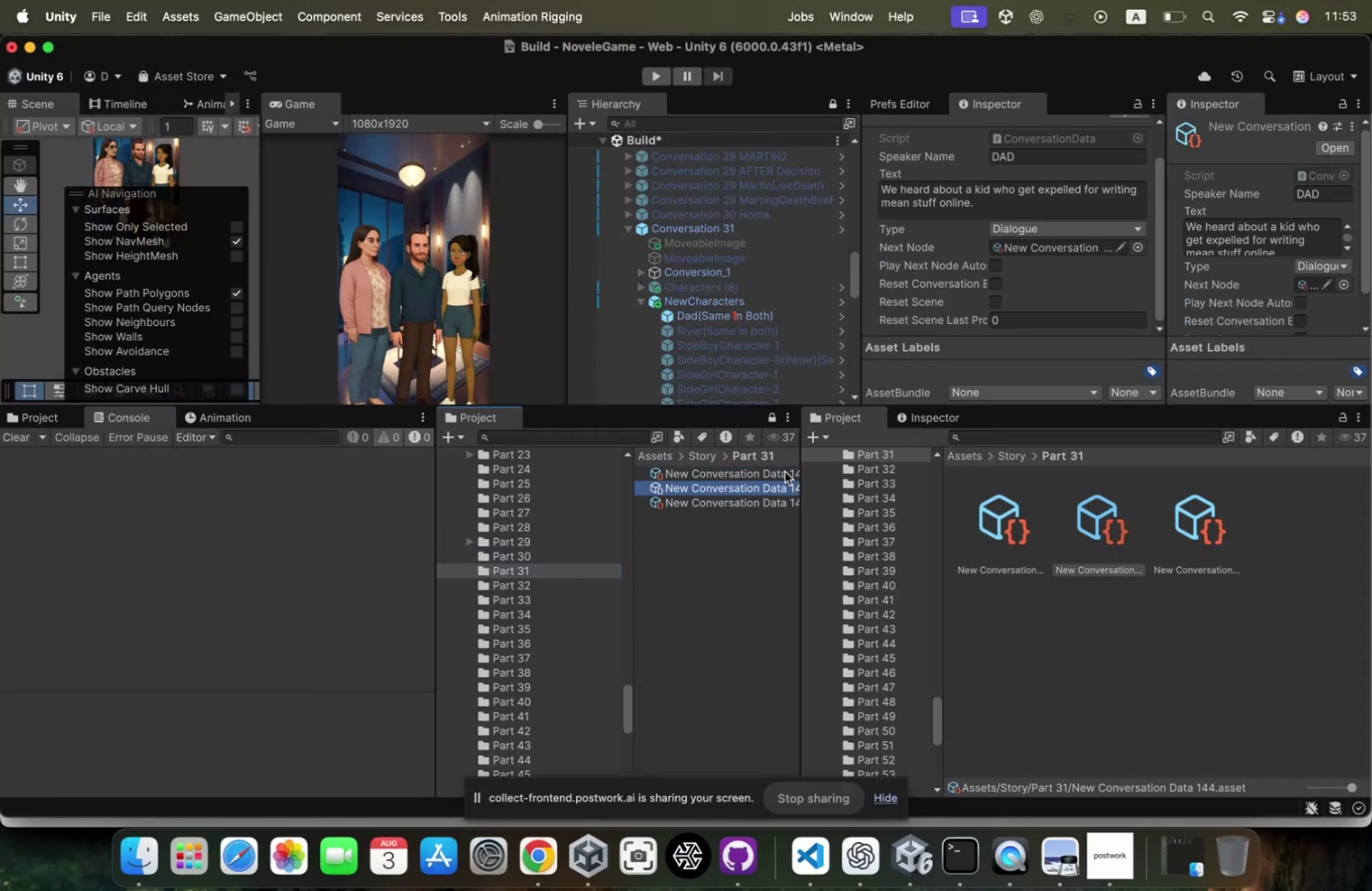 
key(ArrowDown)
 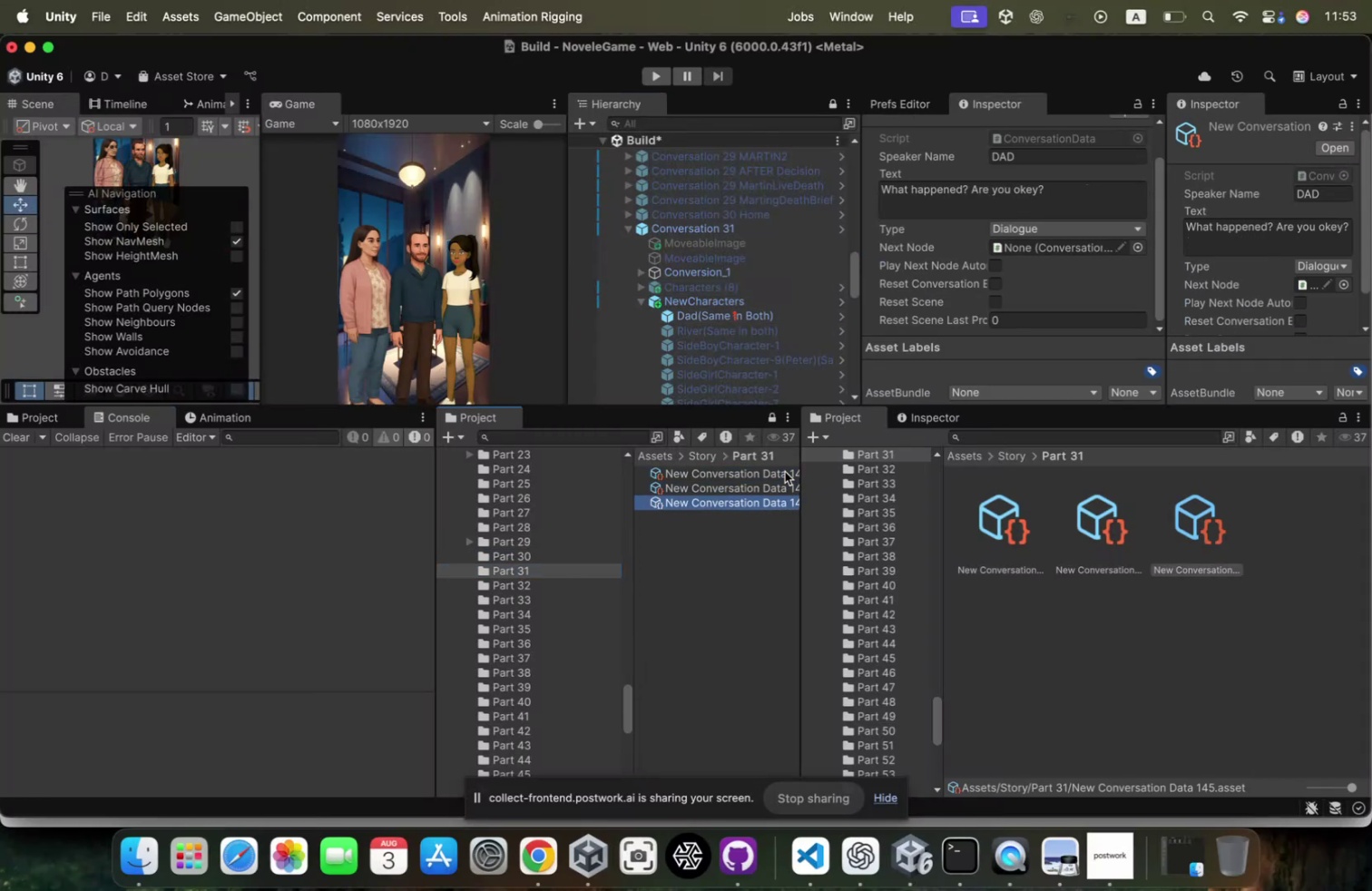 
key(ArrowUp)
 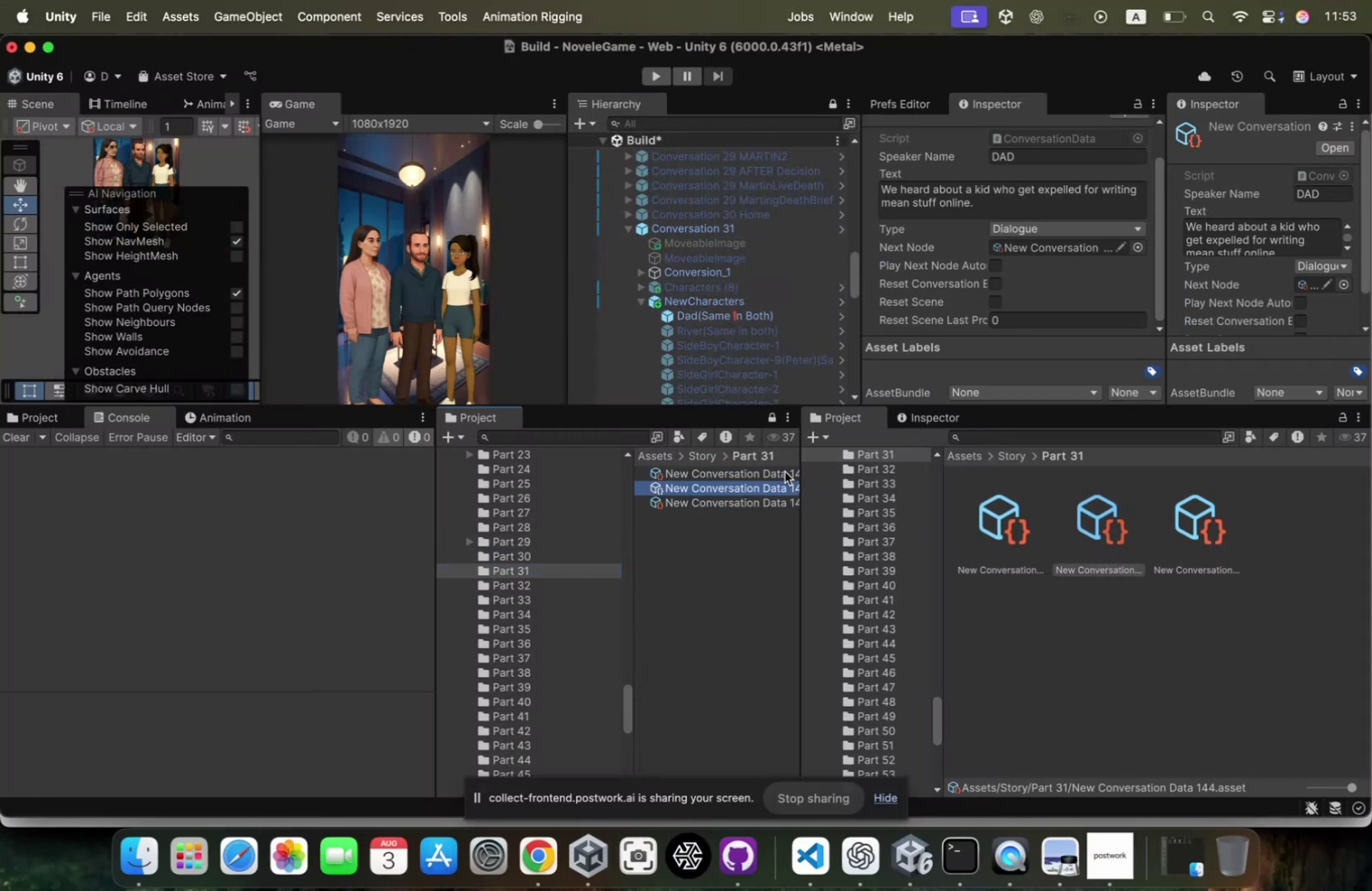 
key(ArrowUp)
 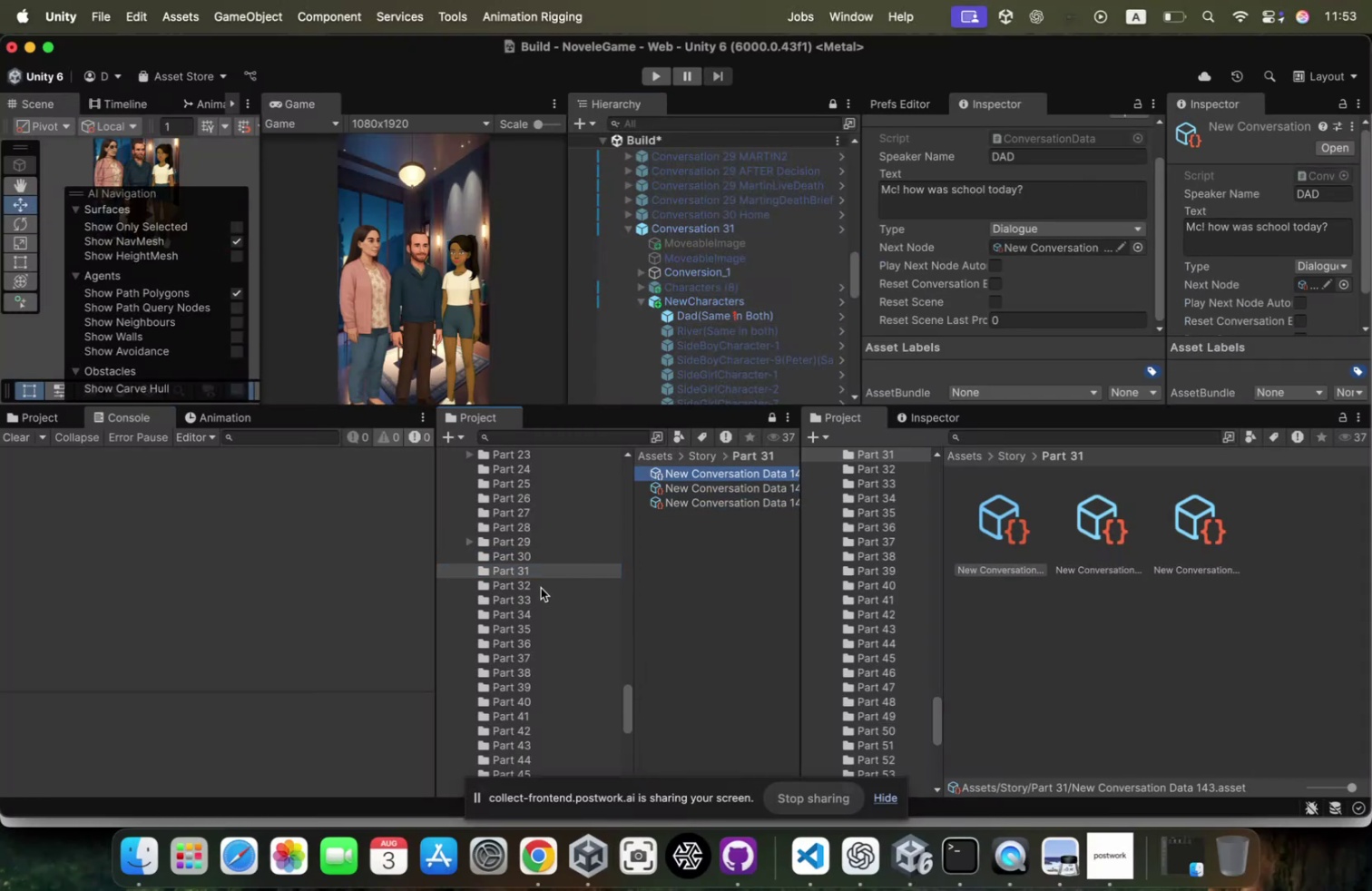 
left_click([545, 561])
 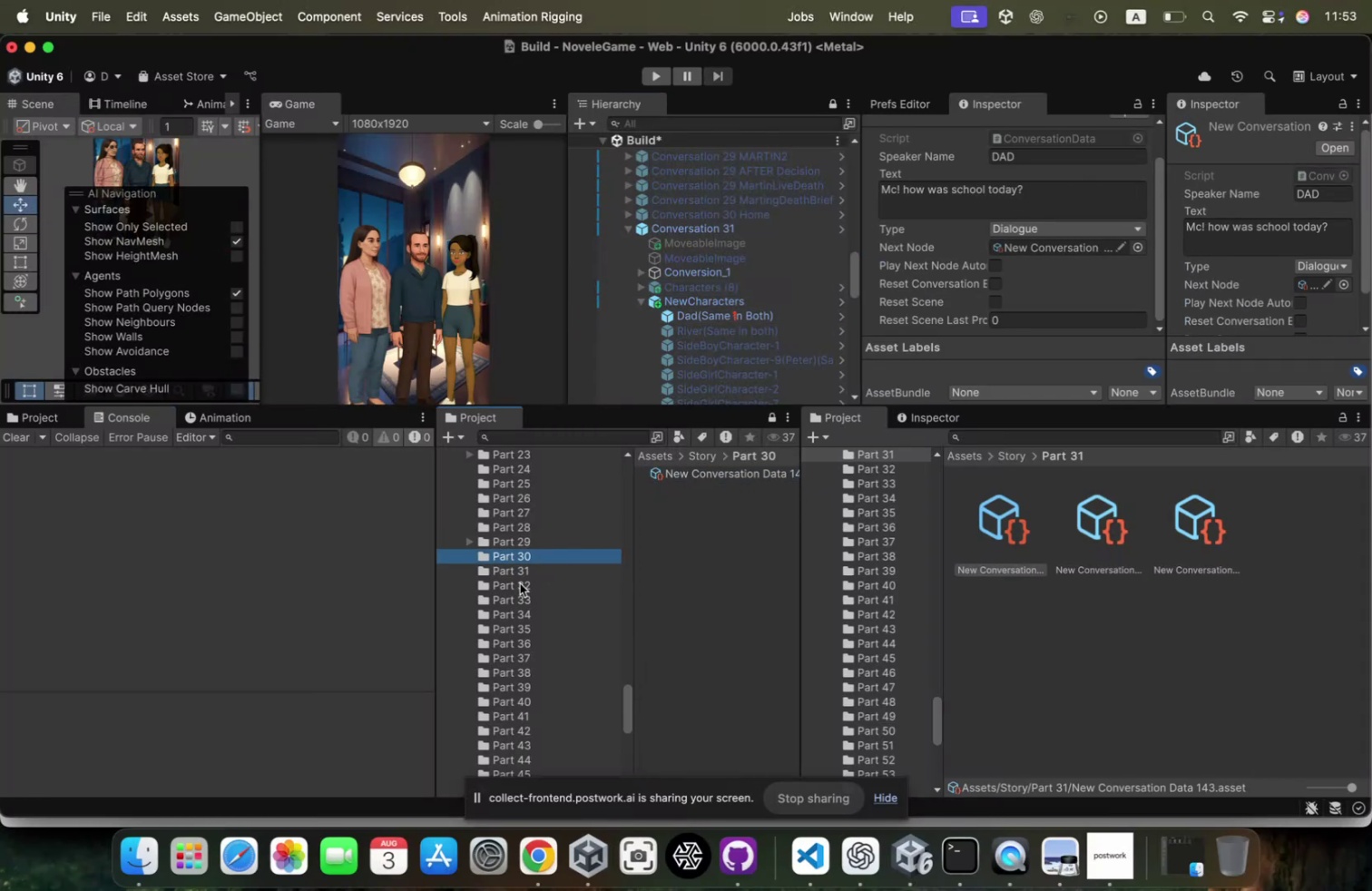 
left_click([522, 585])
 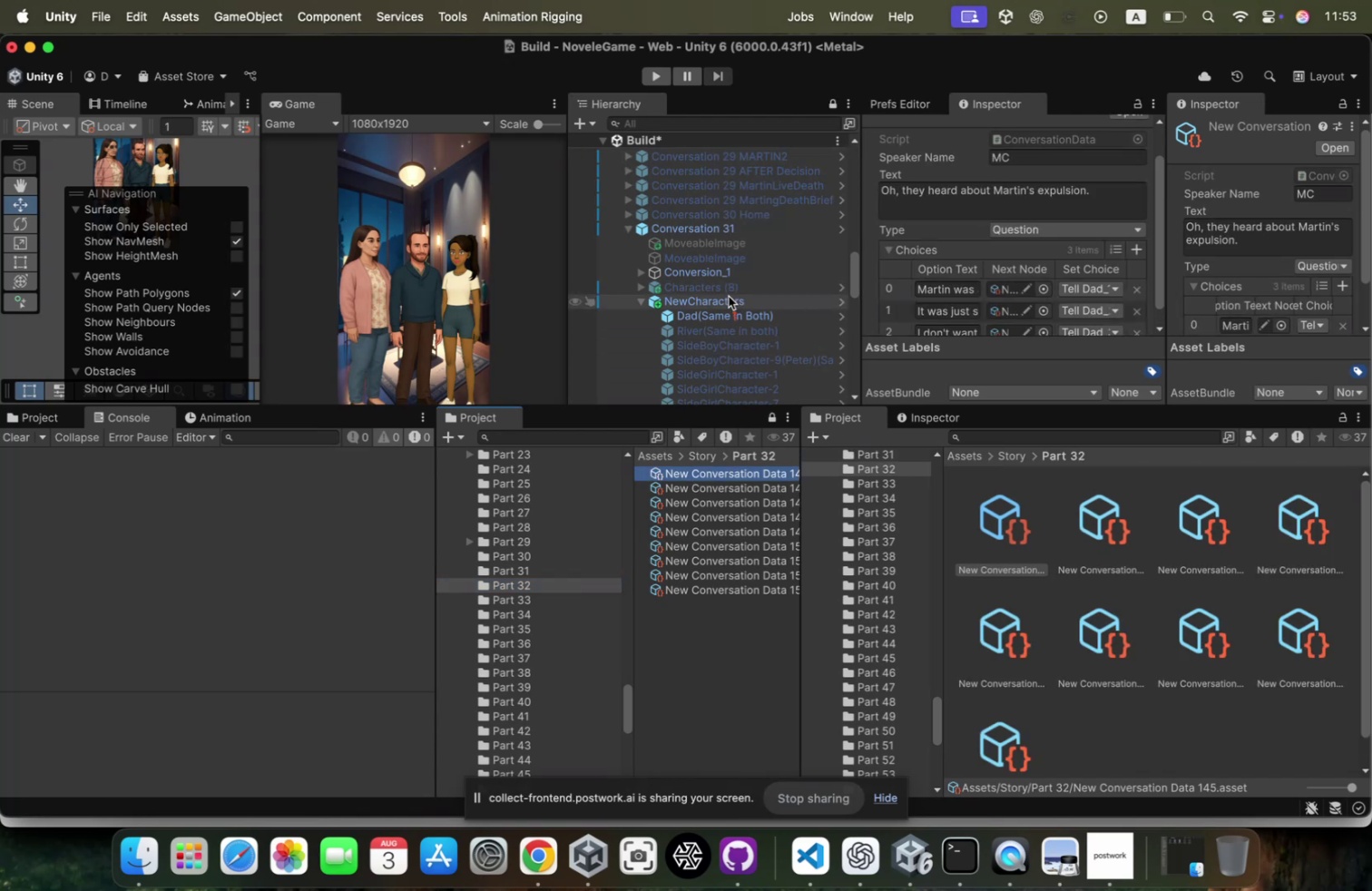 
wait(10.59)
 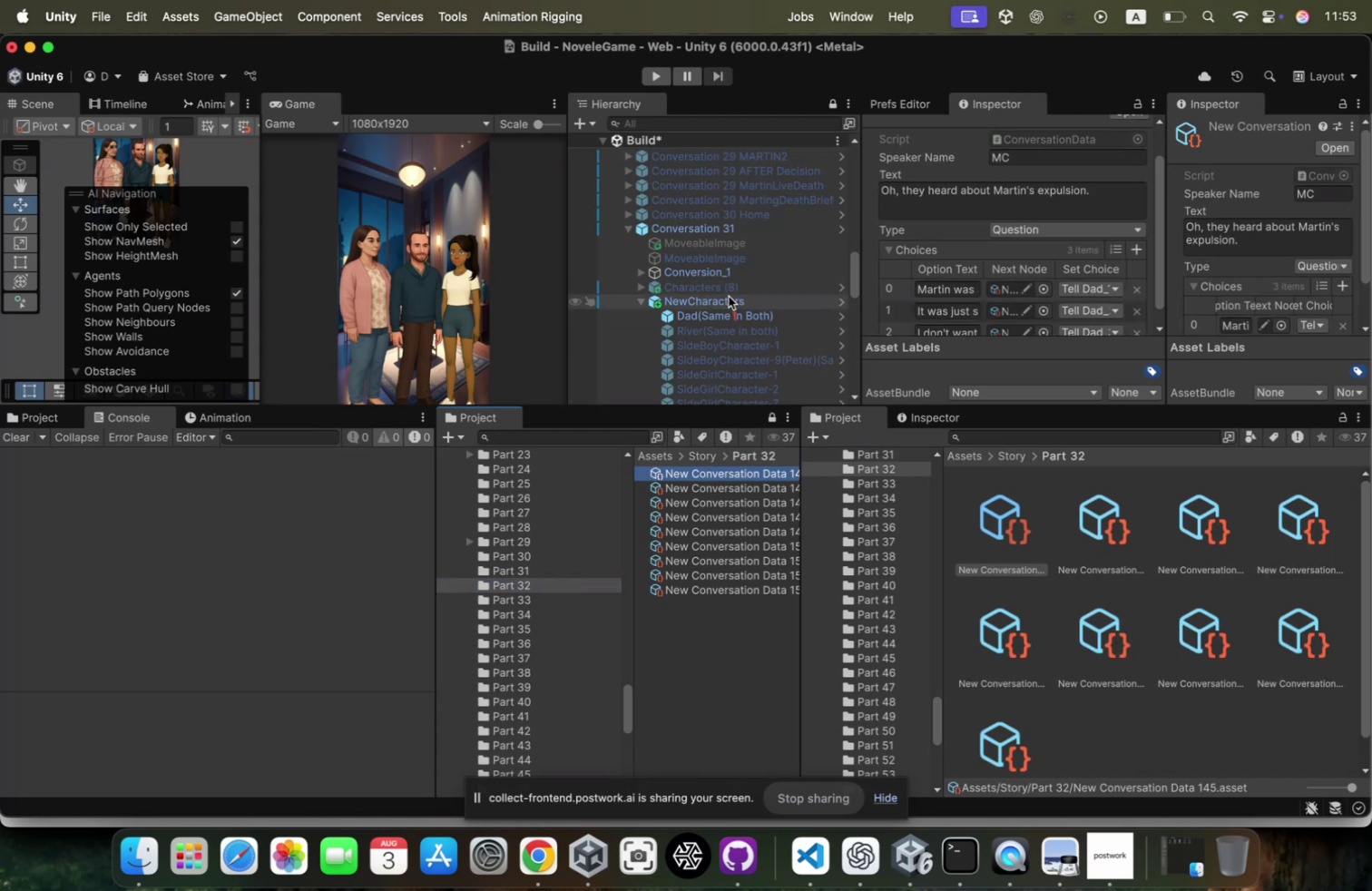 
left_click([777, 230])
 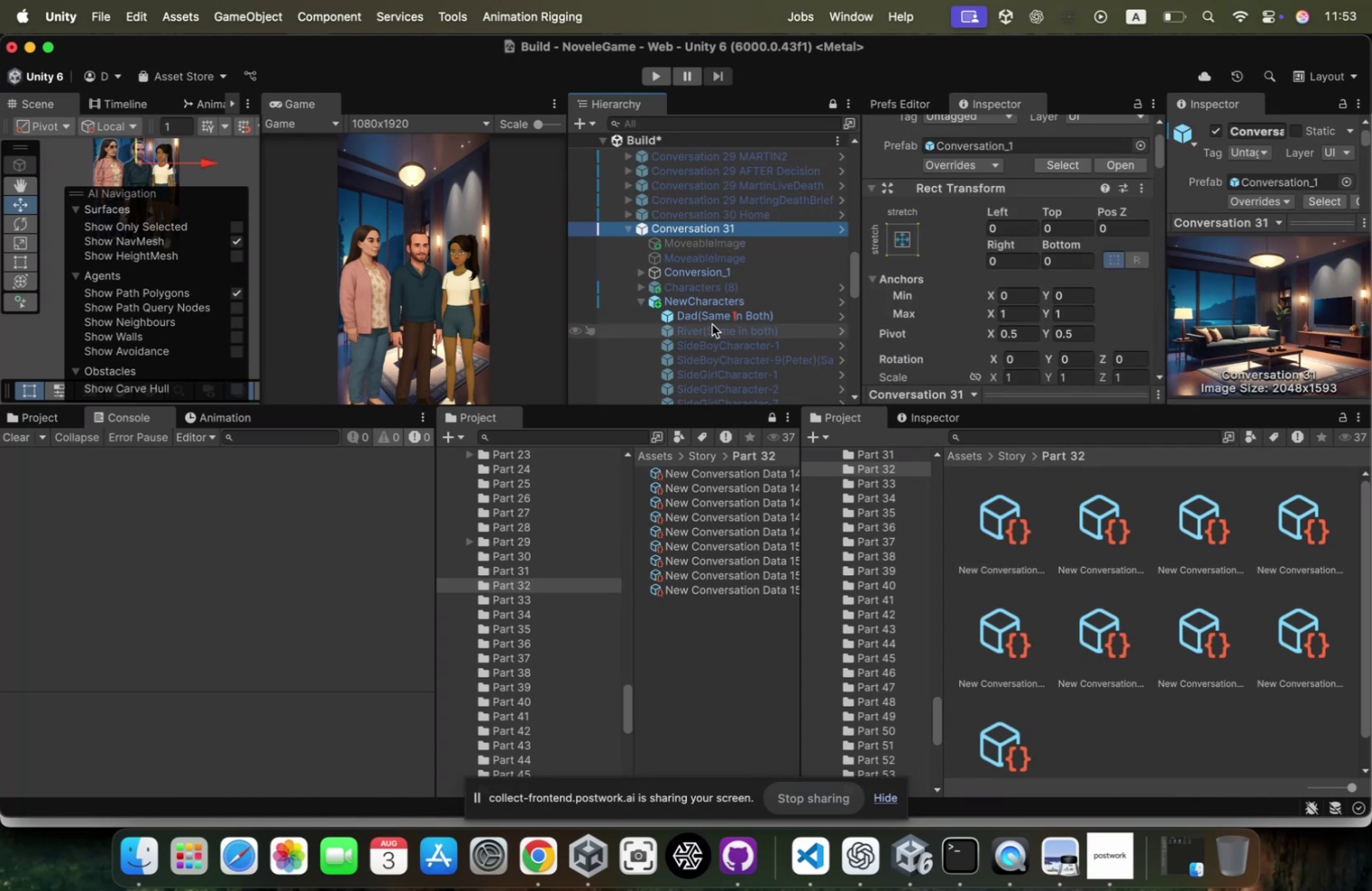 
left_click([719, 318])
 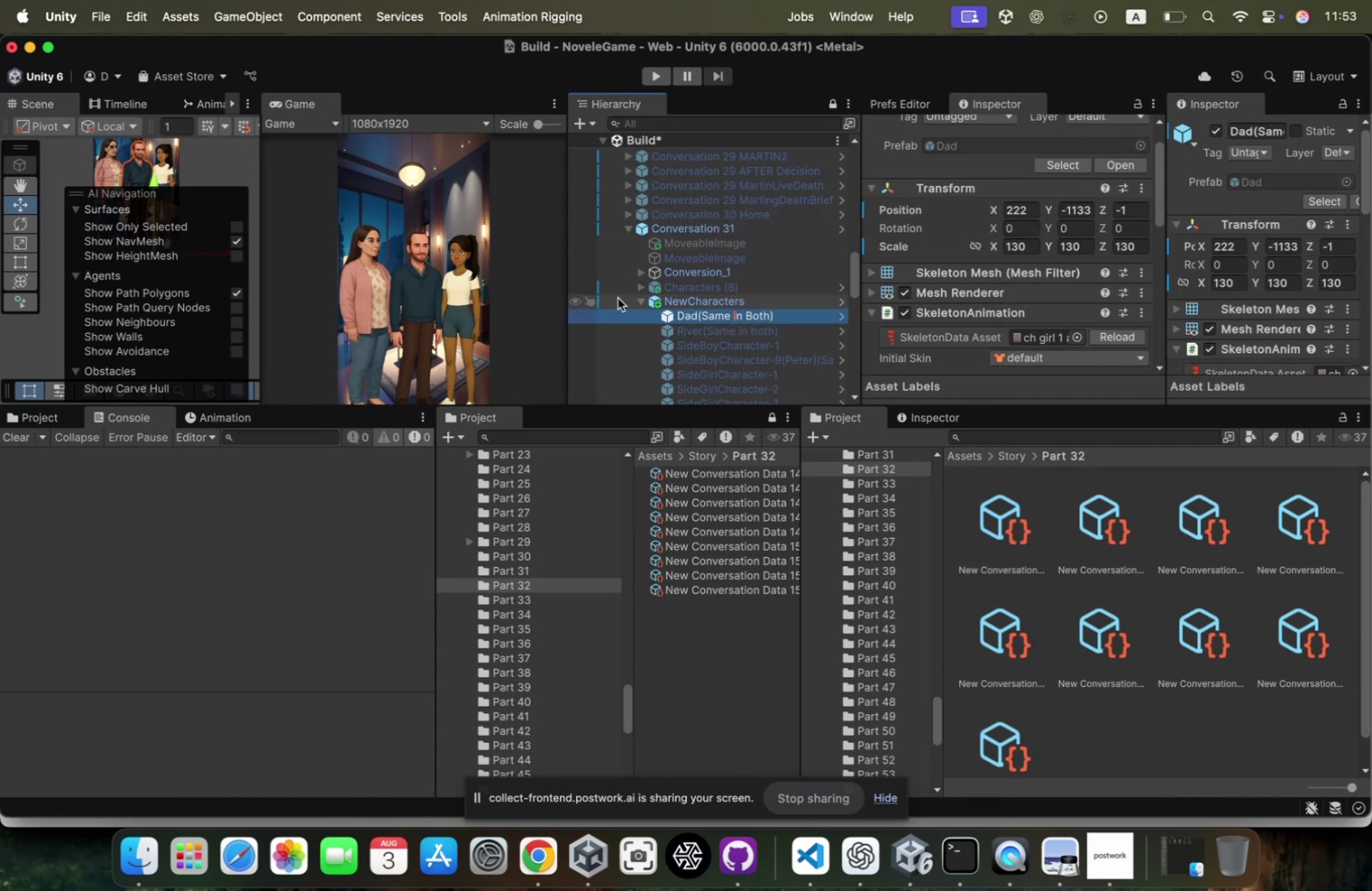 
left_click([730, 302])
 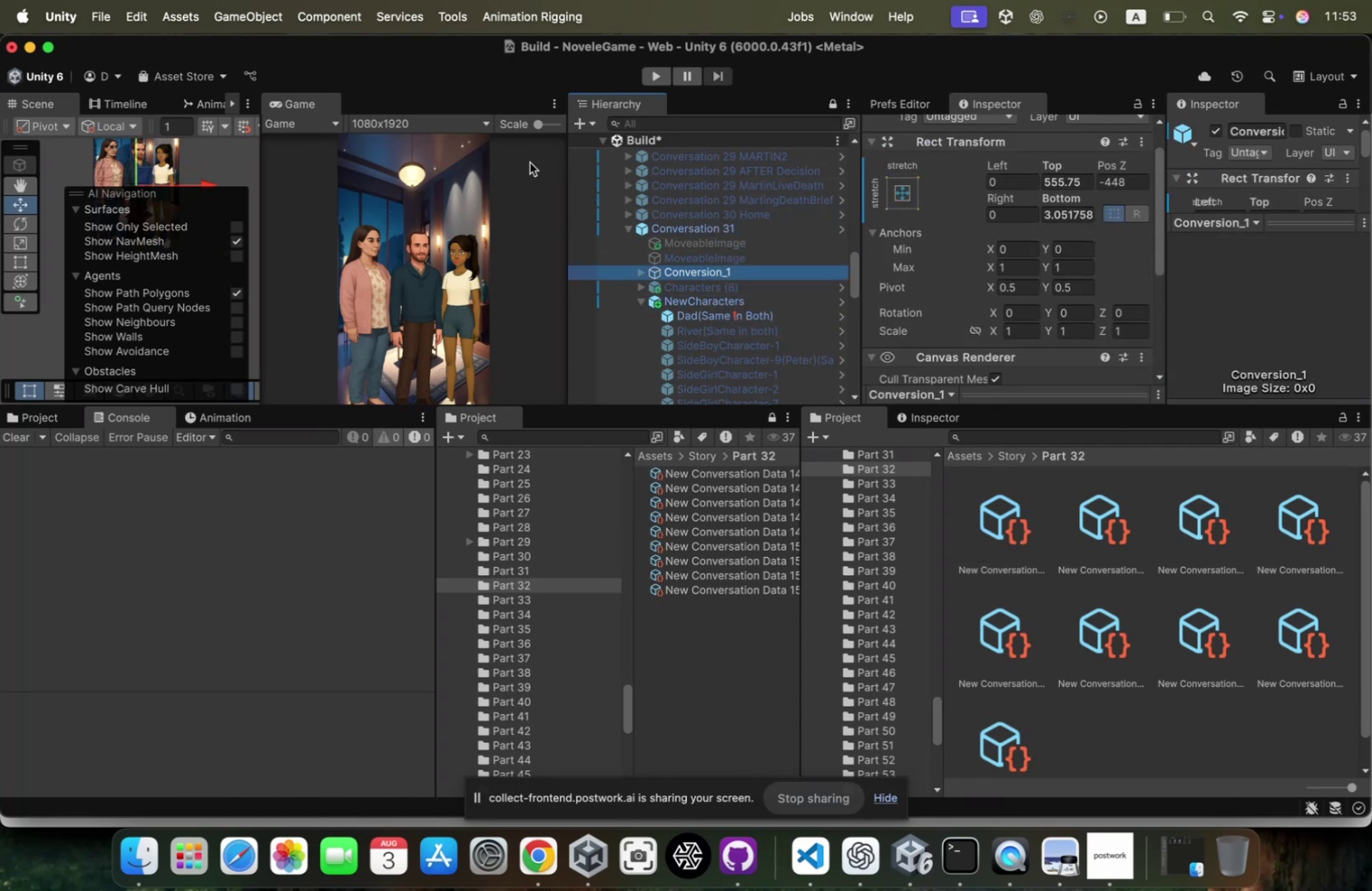 
scroll: coordinate [975, 176], scroll_direction: up, amount: 33.0
 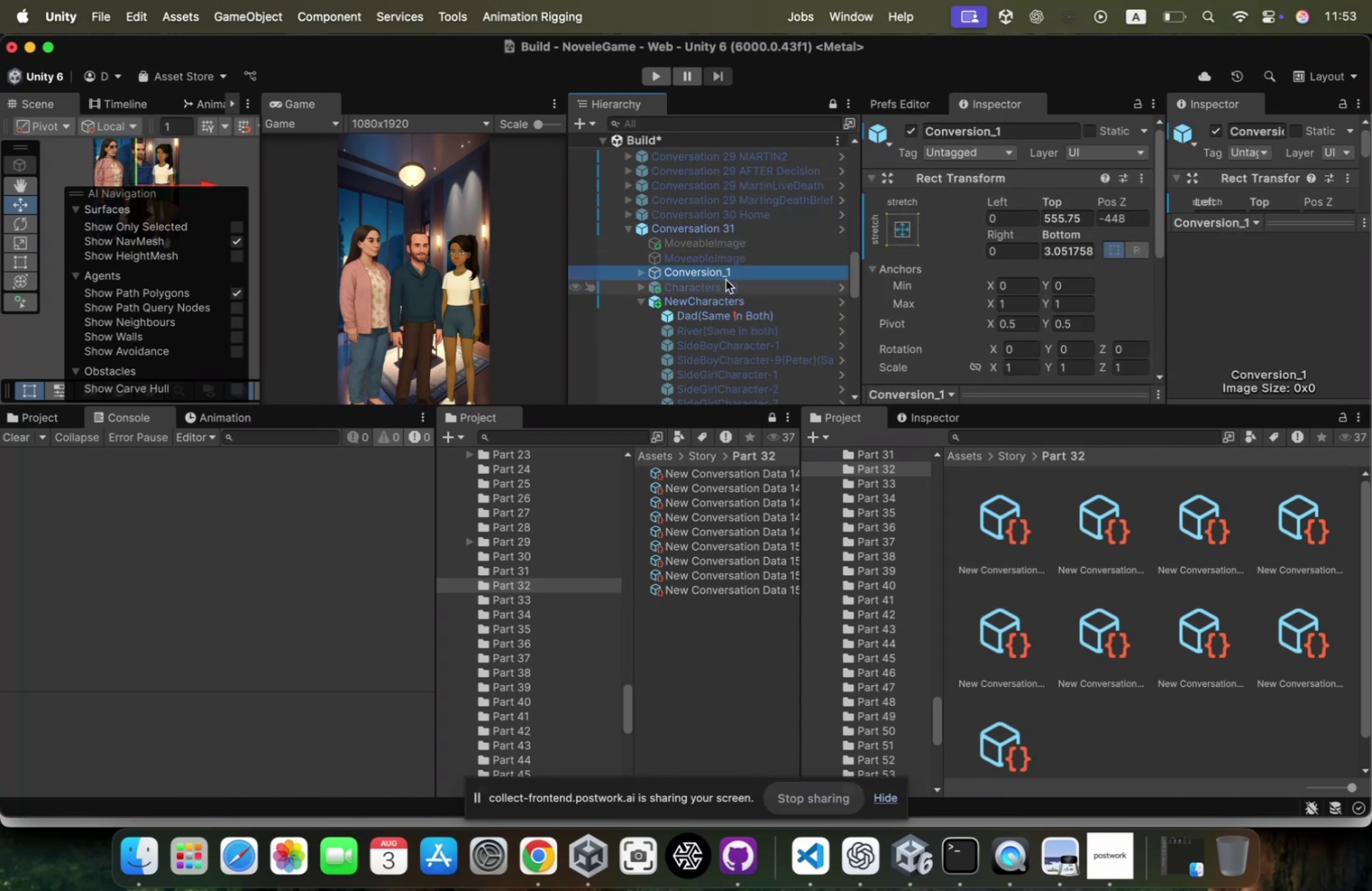 
key(ArrowRight)
 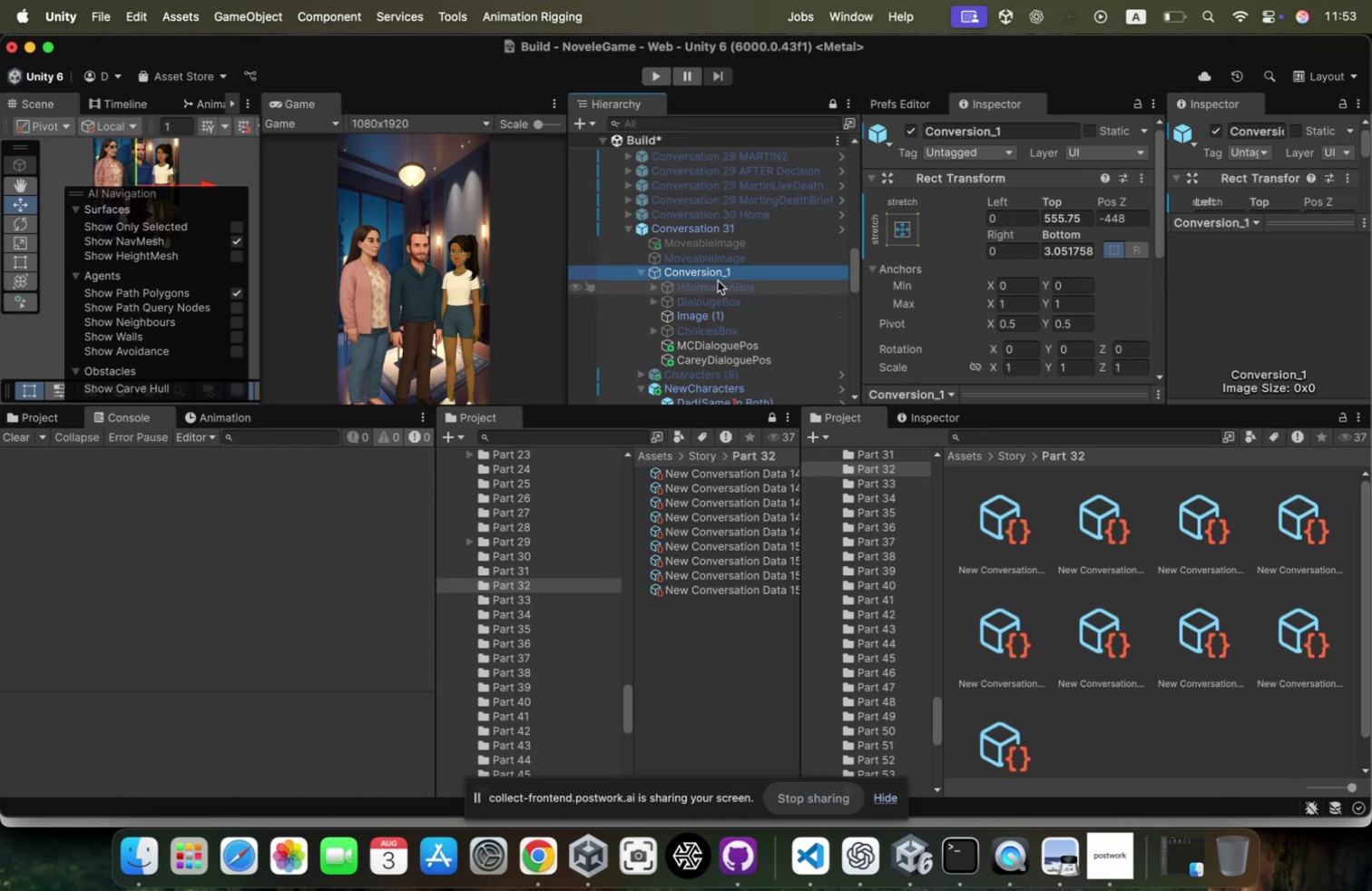 
key(ArrowDown)
 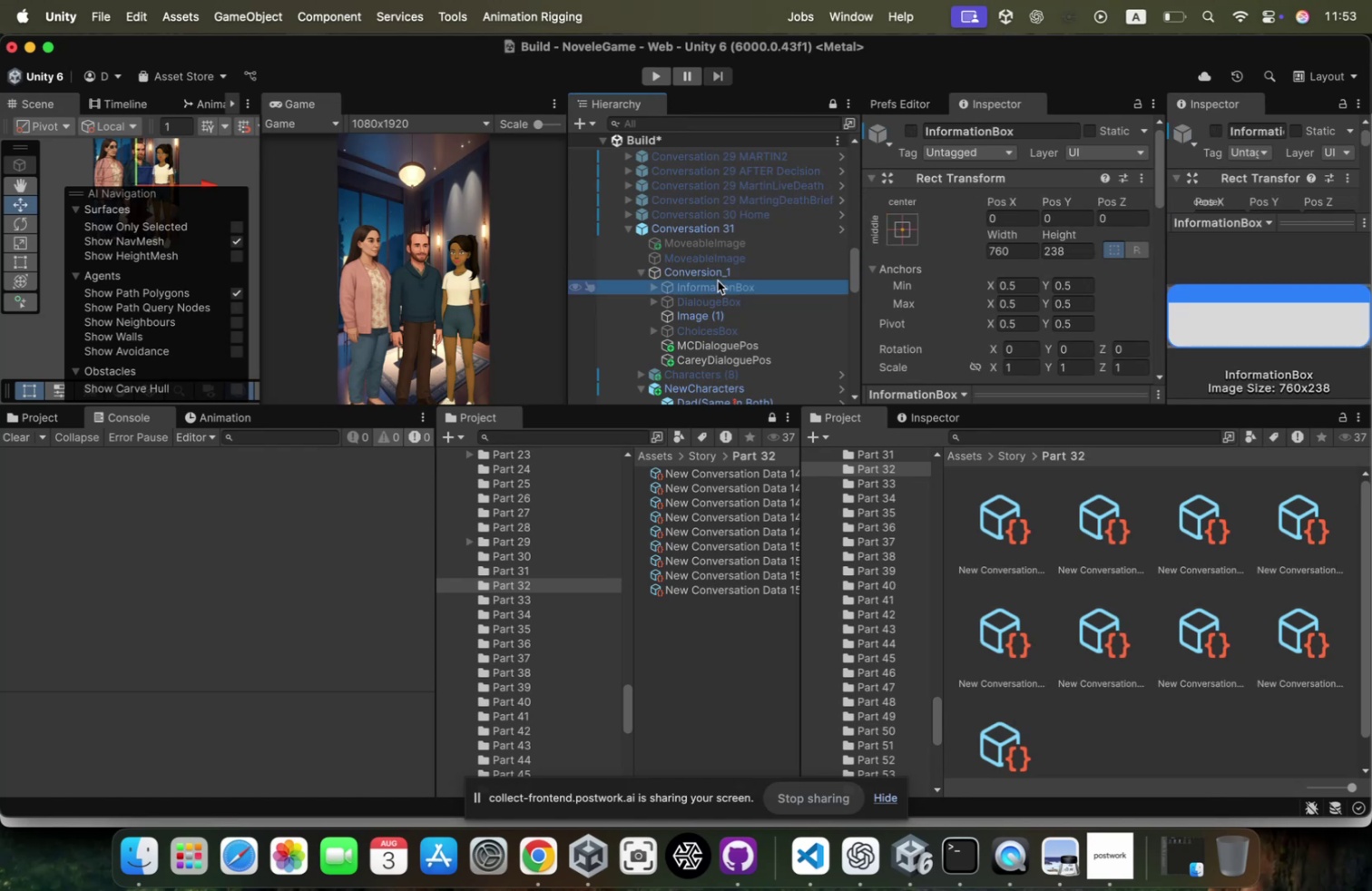 
key(ArrowDown)
 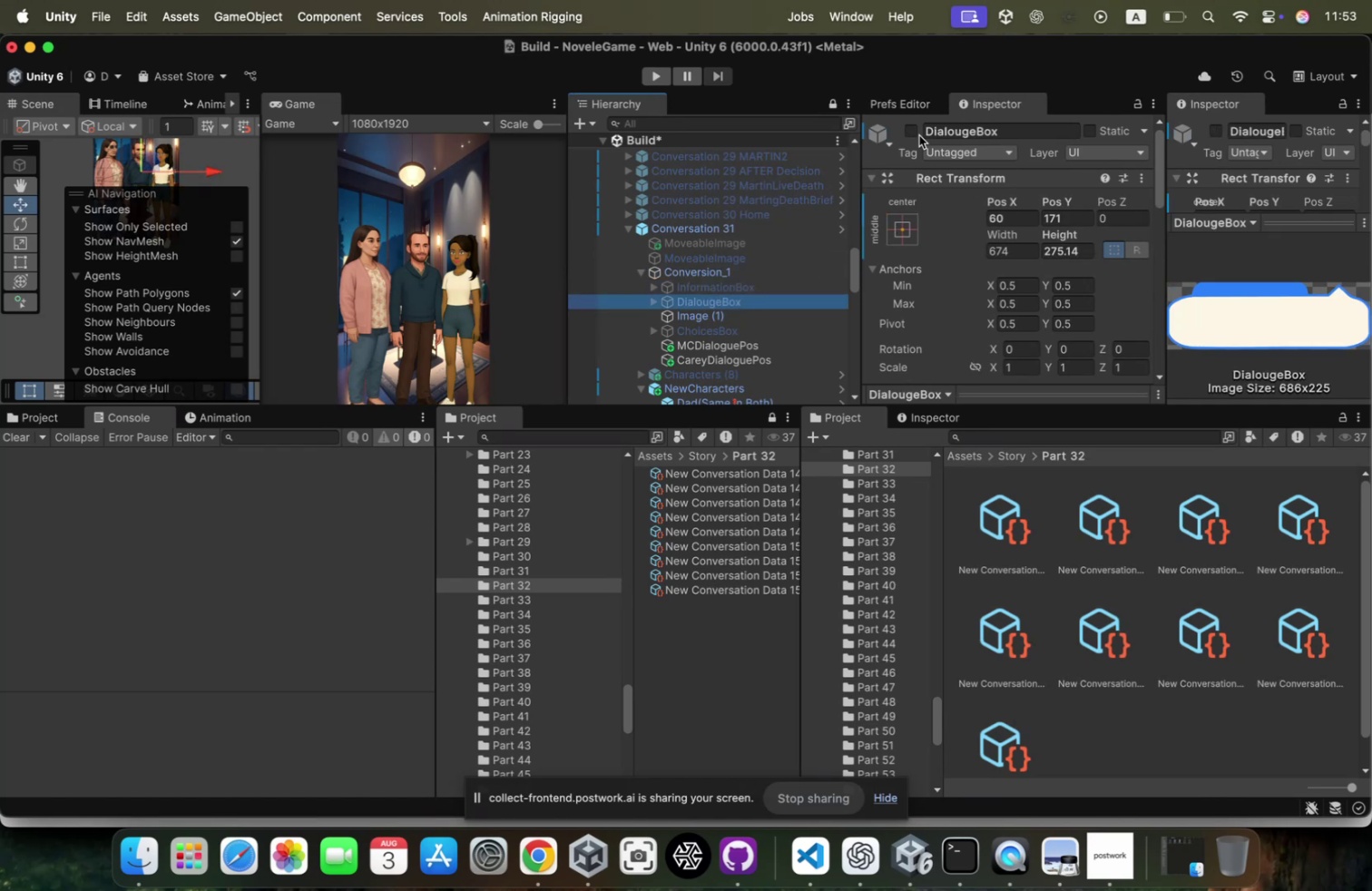 
left_click([918, 137])
 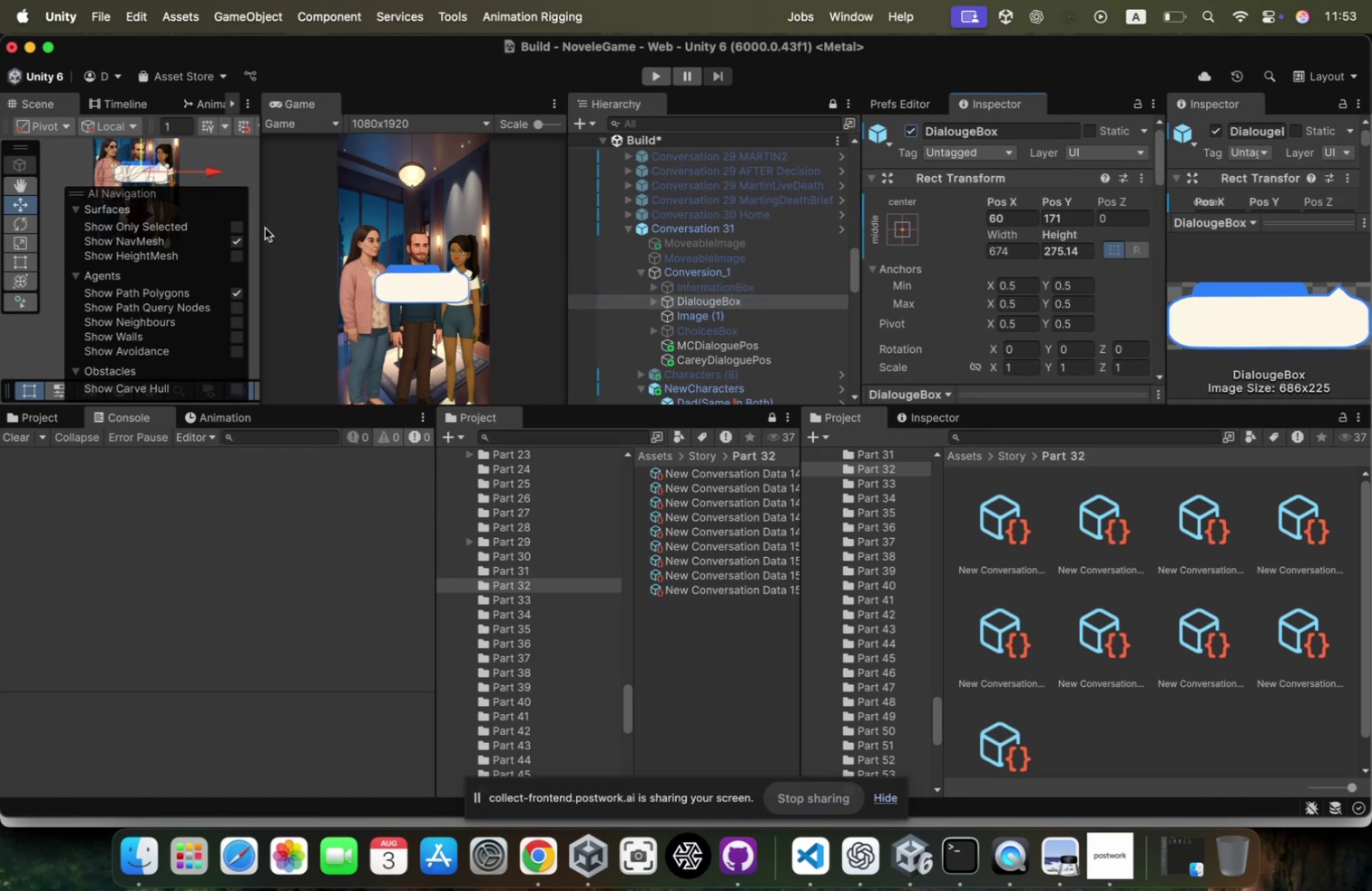 
left_click_drag(start_coordinate=[257, 230], to_coordinate=[350, 228])
 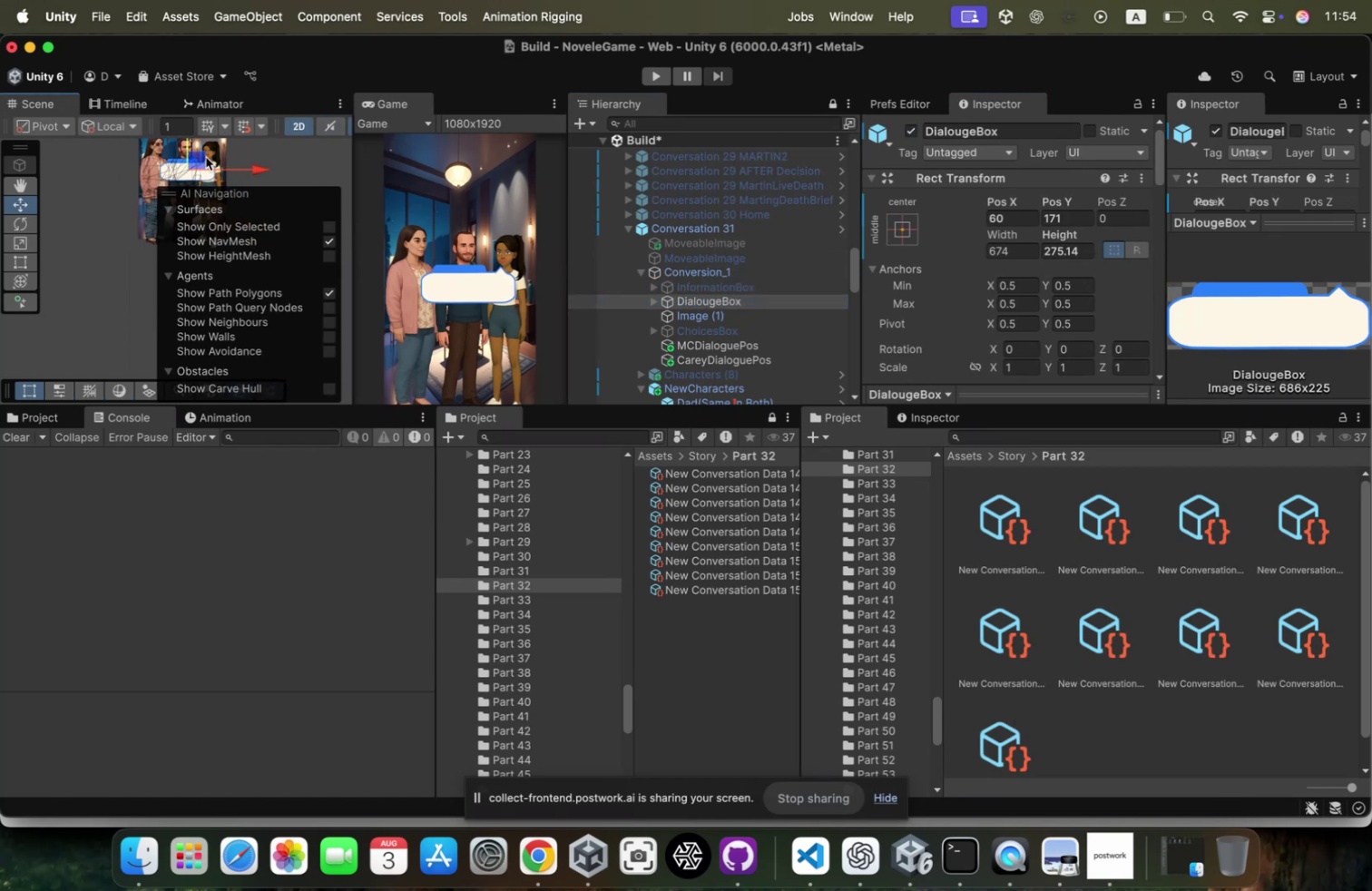 
left_click_drag(start_coordinate=[204, 160], to_coordinate=[183, 167])
 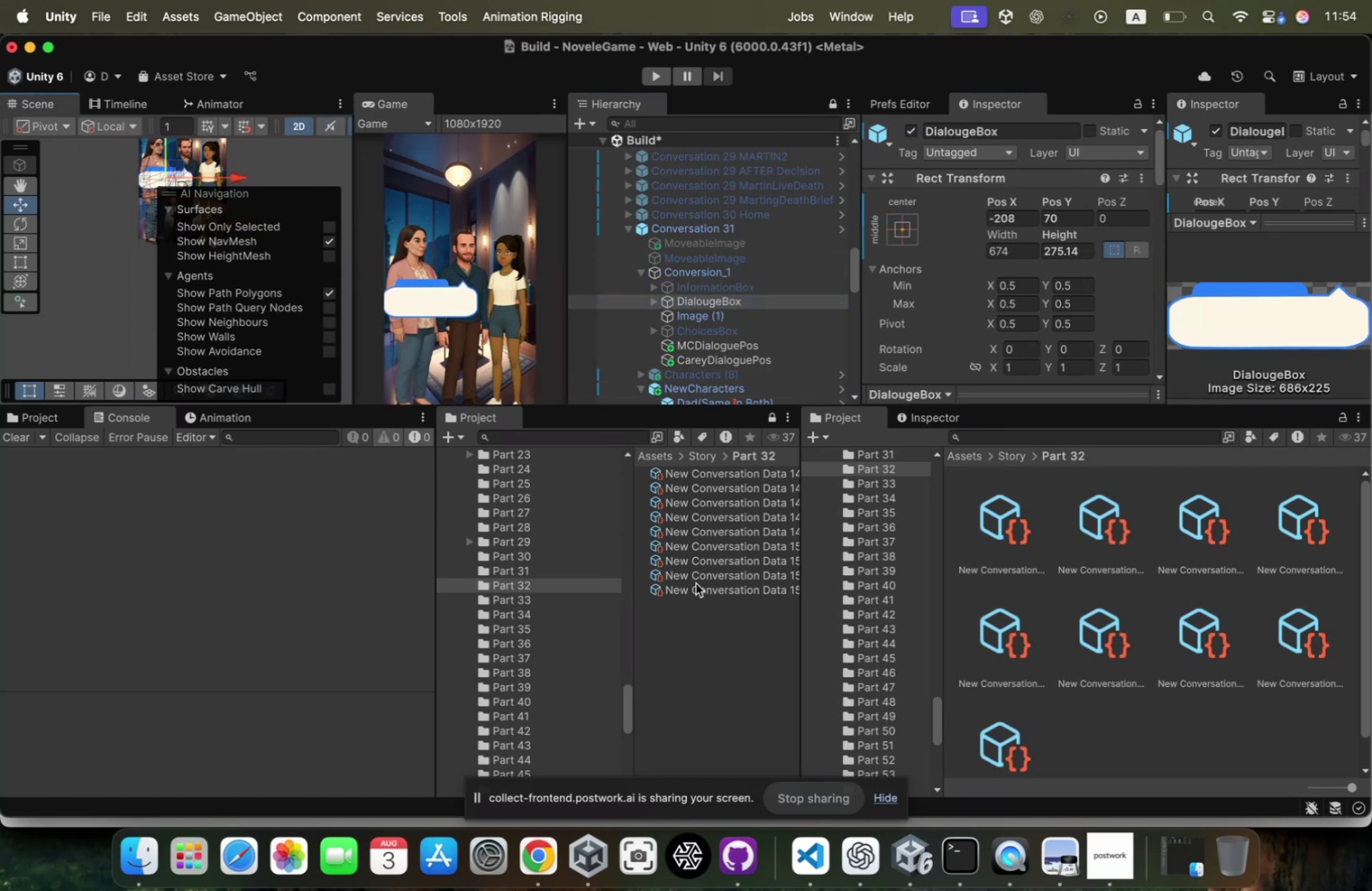 
scroll: coordinate [906, 477], scroll_direction: up, amount: 3.0
 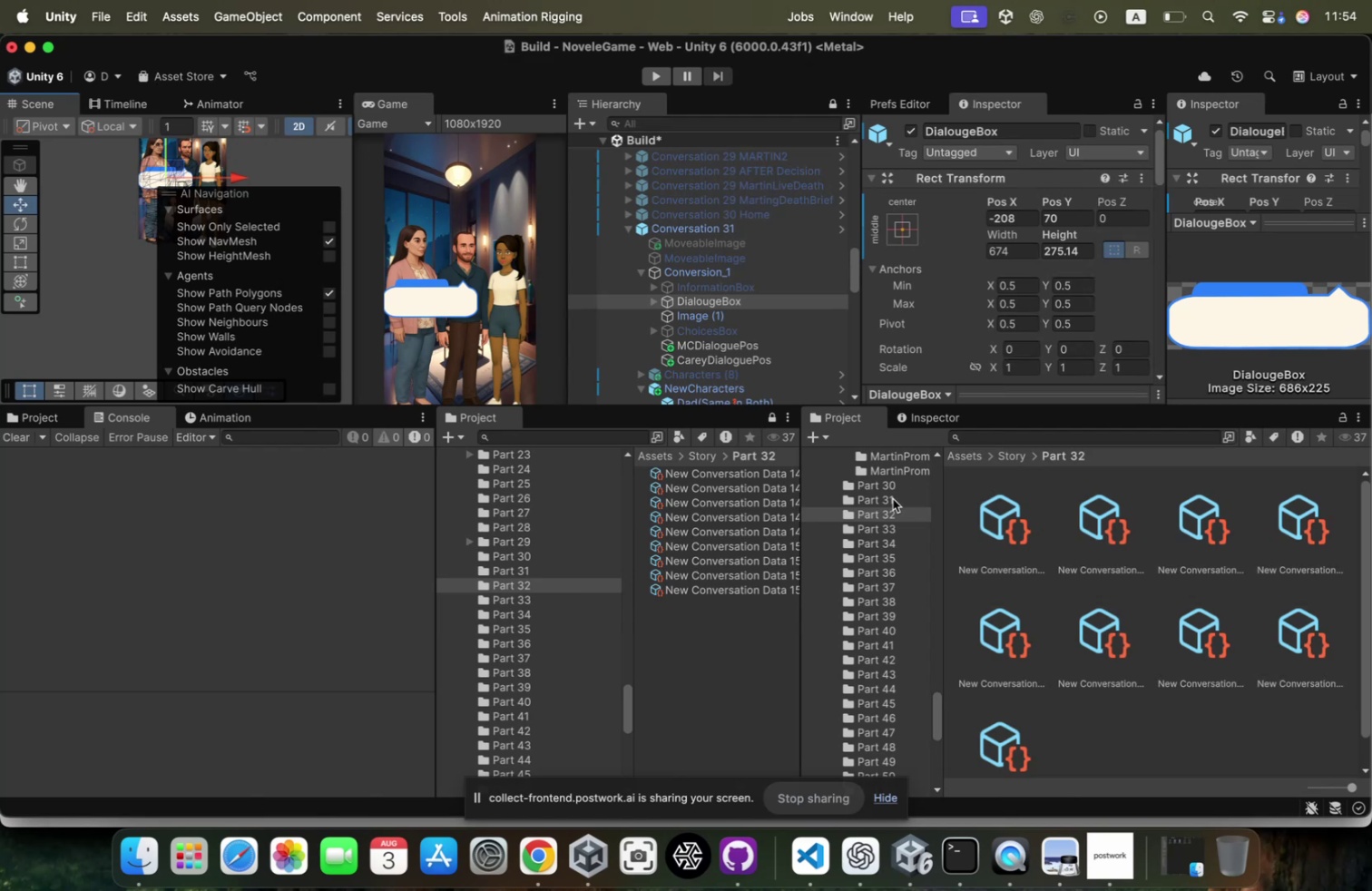 
left_click([893, 498])
 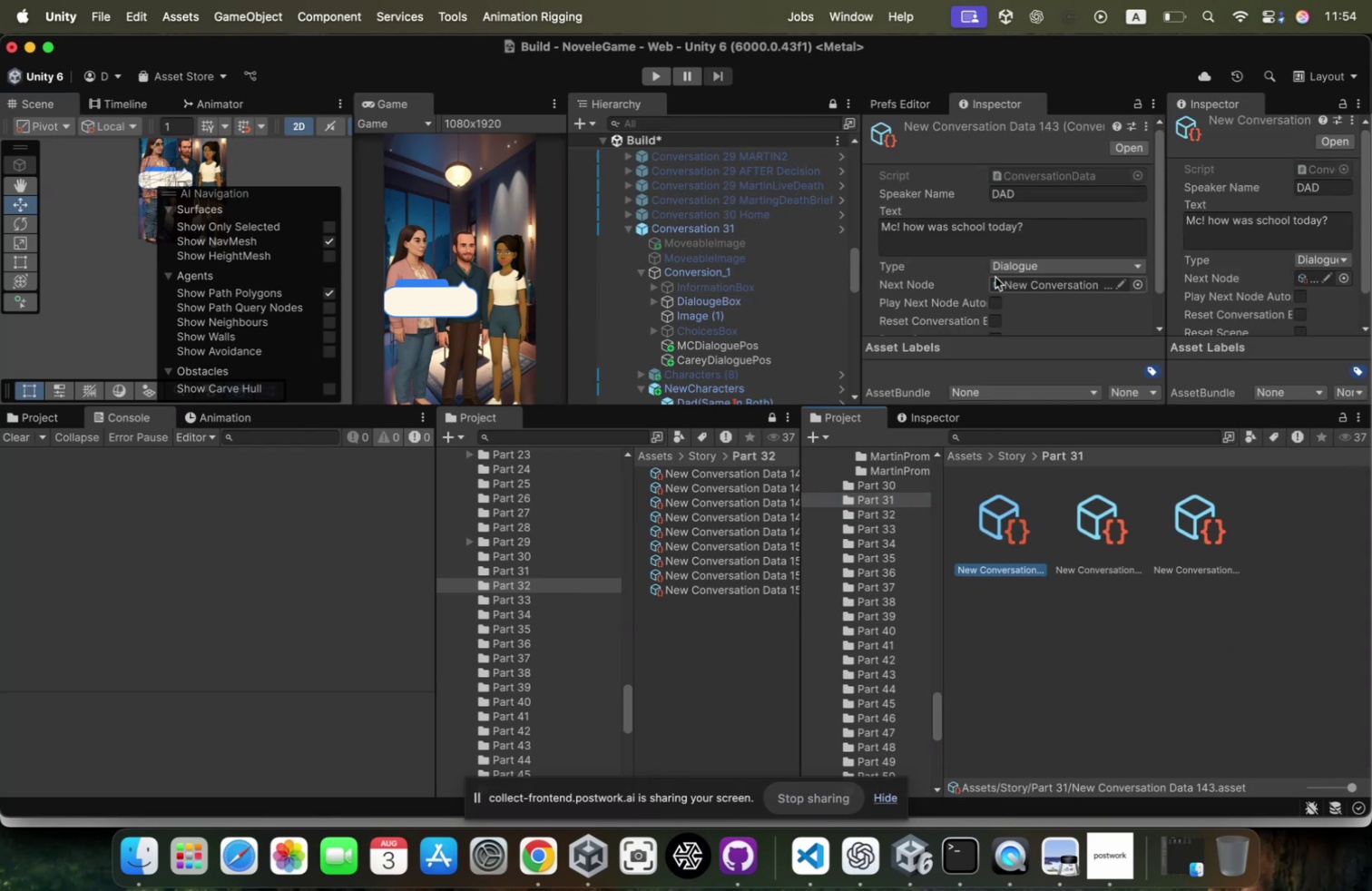 
scroll: coordinate [1036, 211], scroll_direction: down, amount: 10.0
 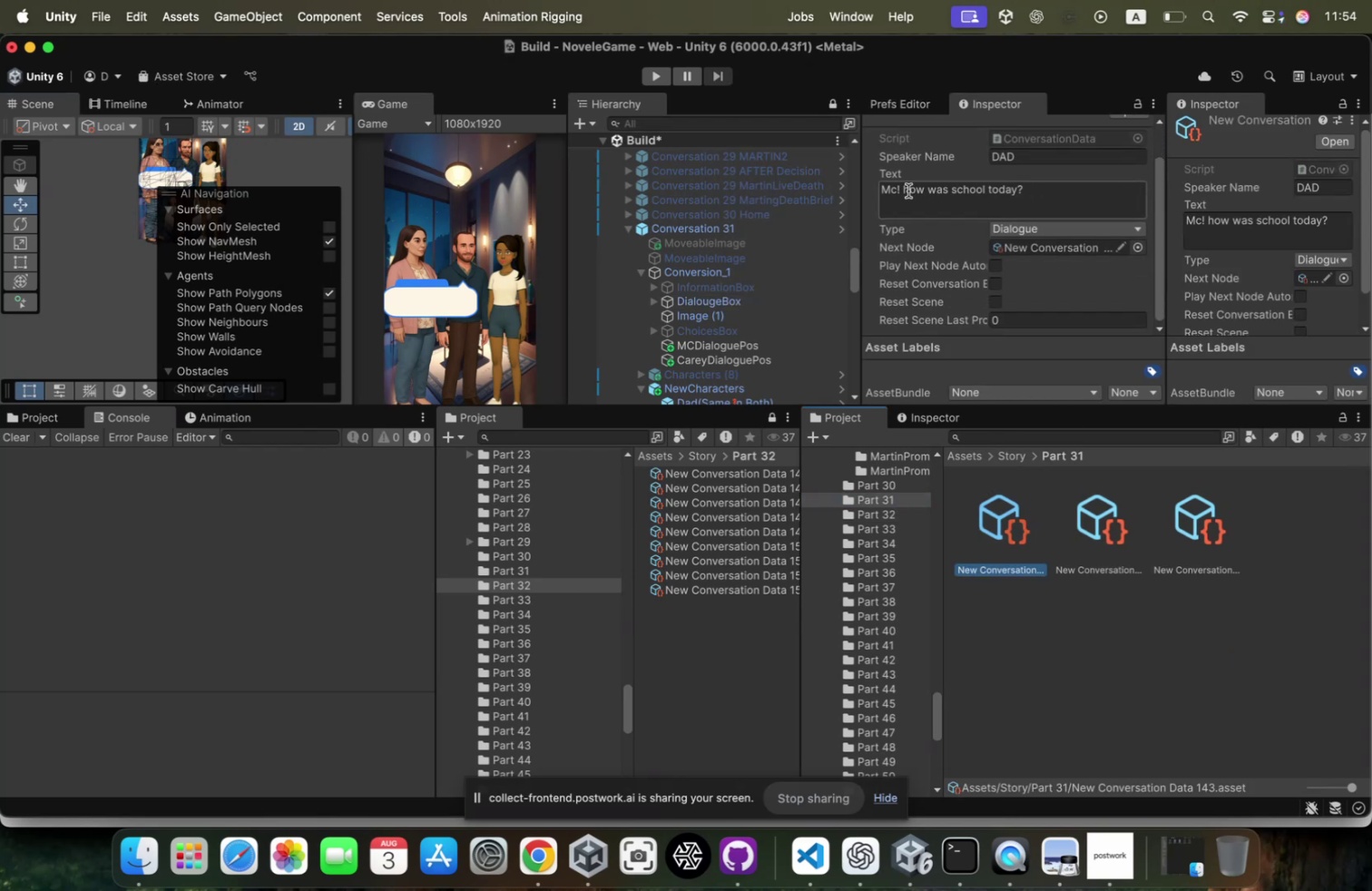 
left_click([879, 191])
 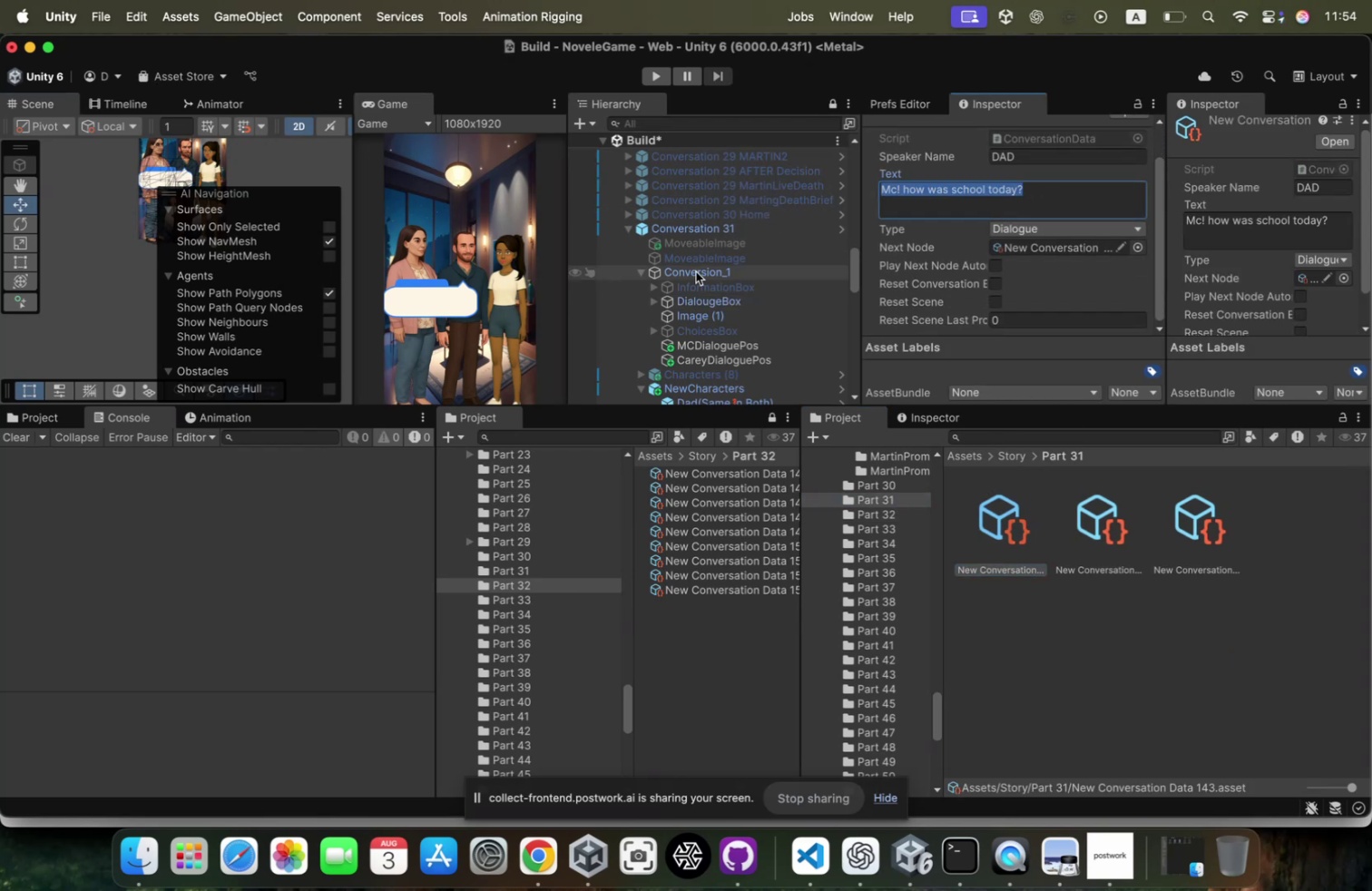 
scroll: coordinate [716, 306], scroll_direction: down, amount: 10.0
 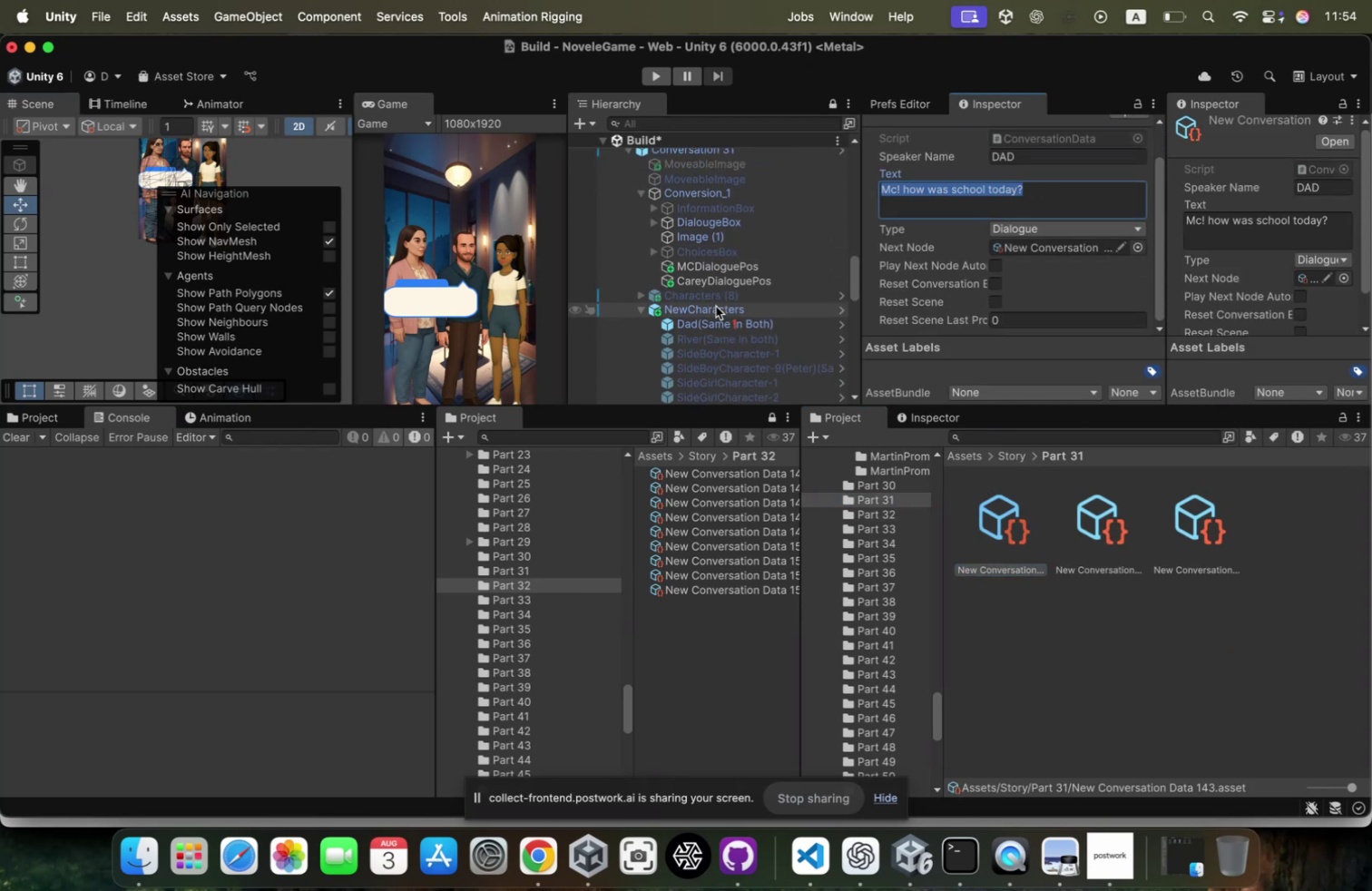 
left_click([716, 306])
 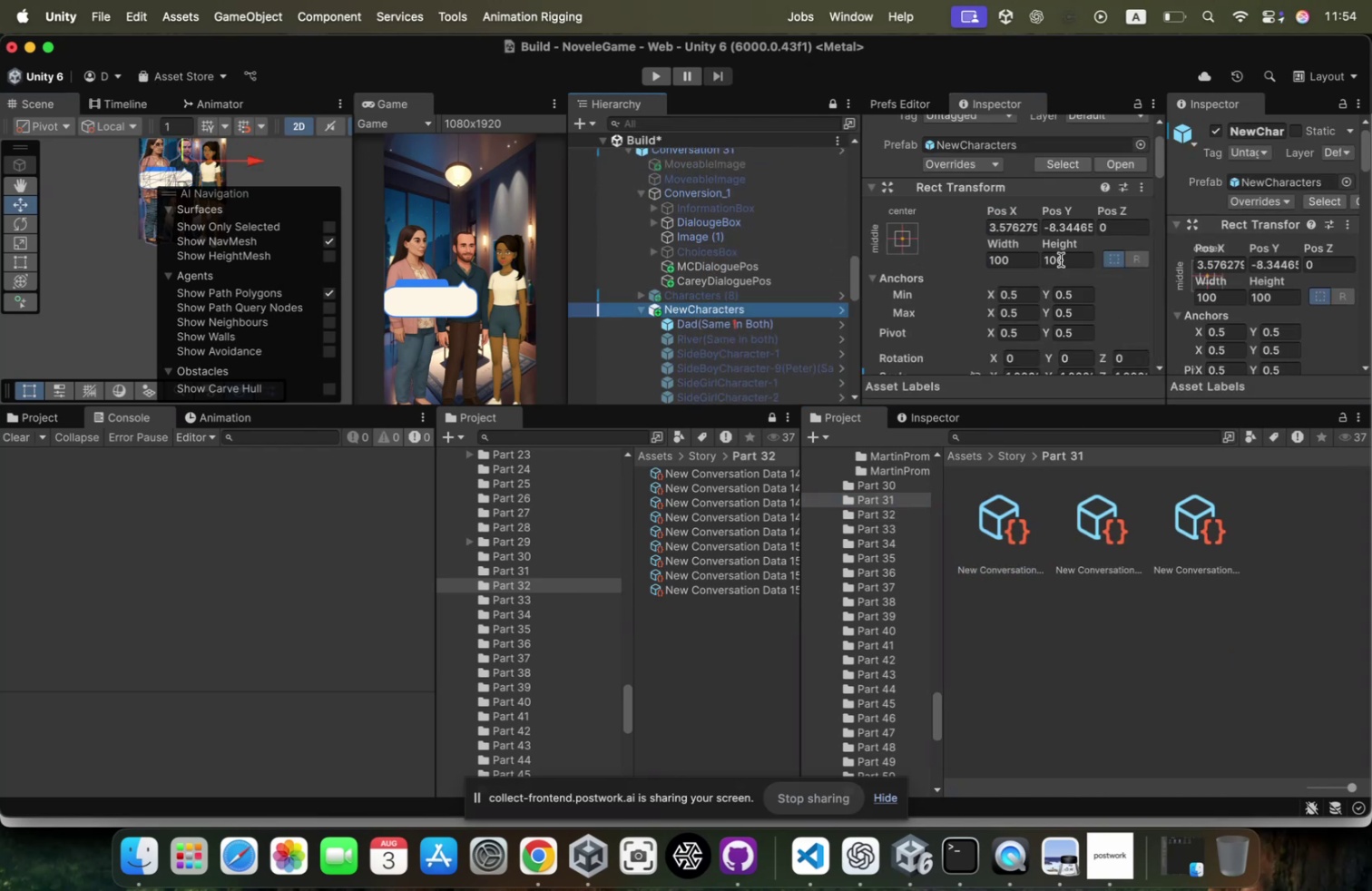 
scroll: coordinate [1063, 245], scroll_direction: down, amount: 35.0
 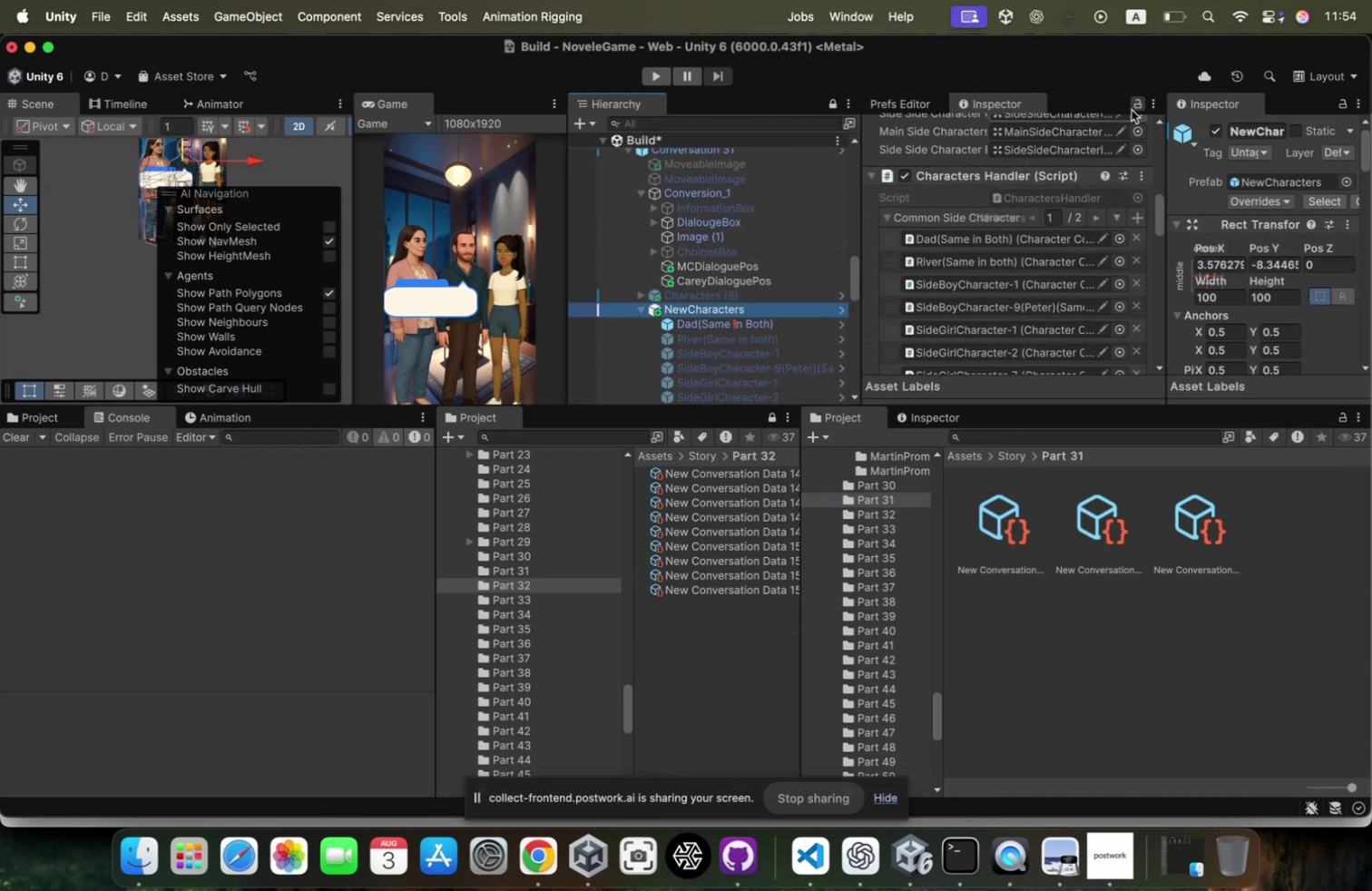 
left_click([1140, 103])
 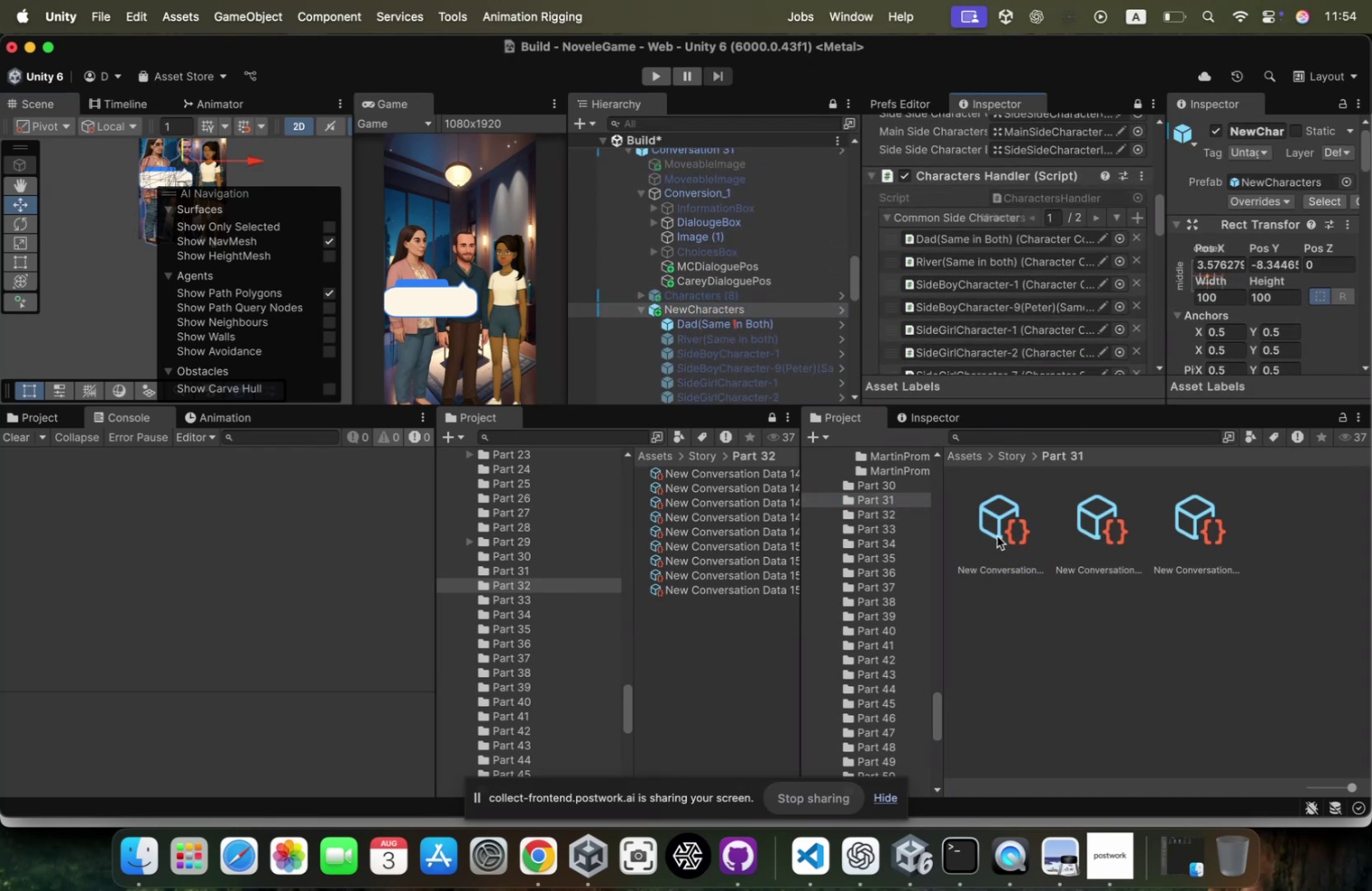 
left_click([997, 535])
 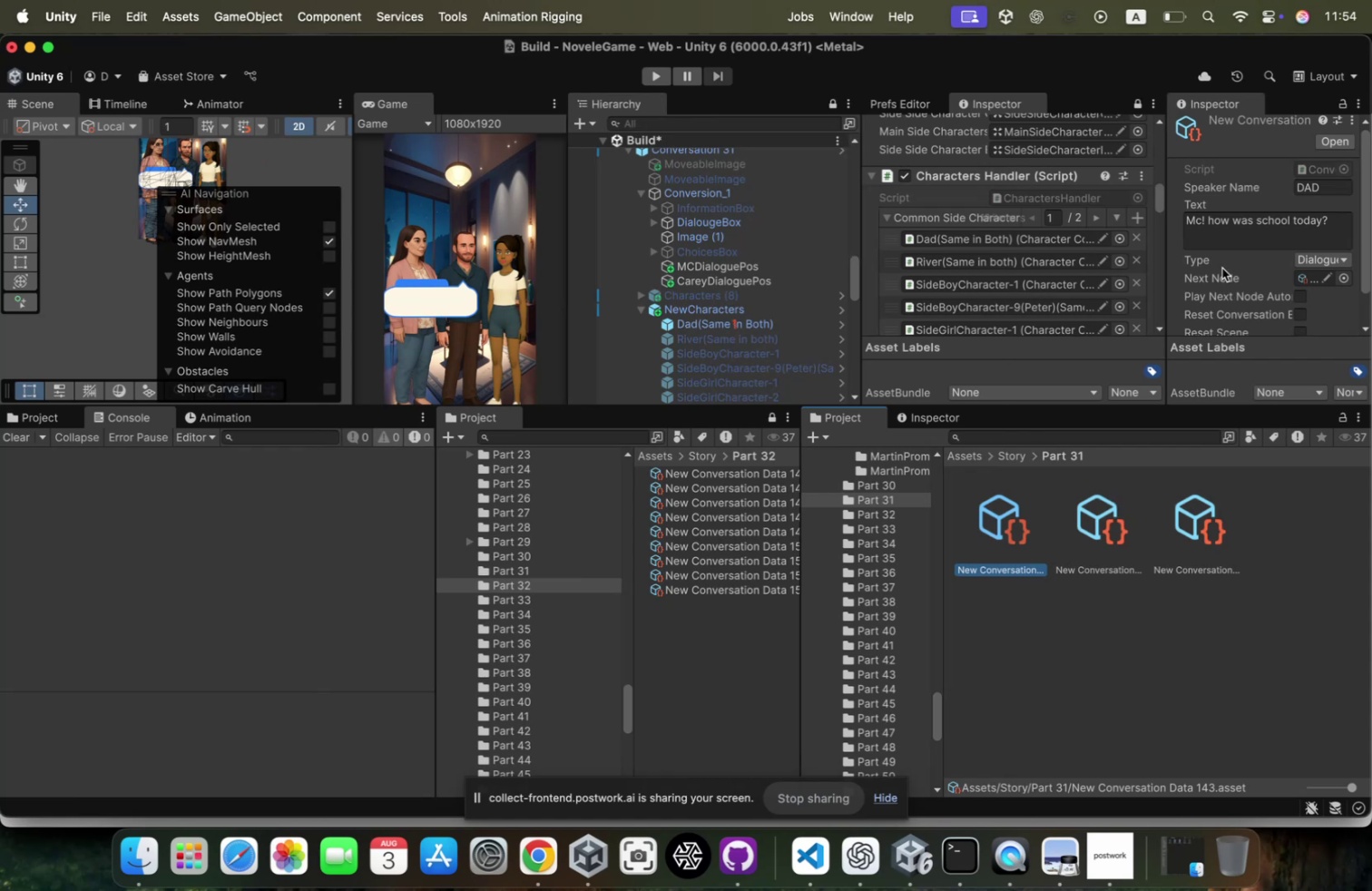 
left_click([1201, 238])
 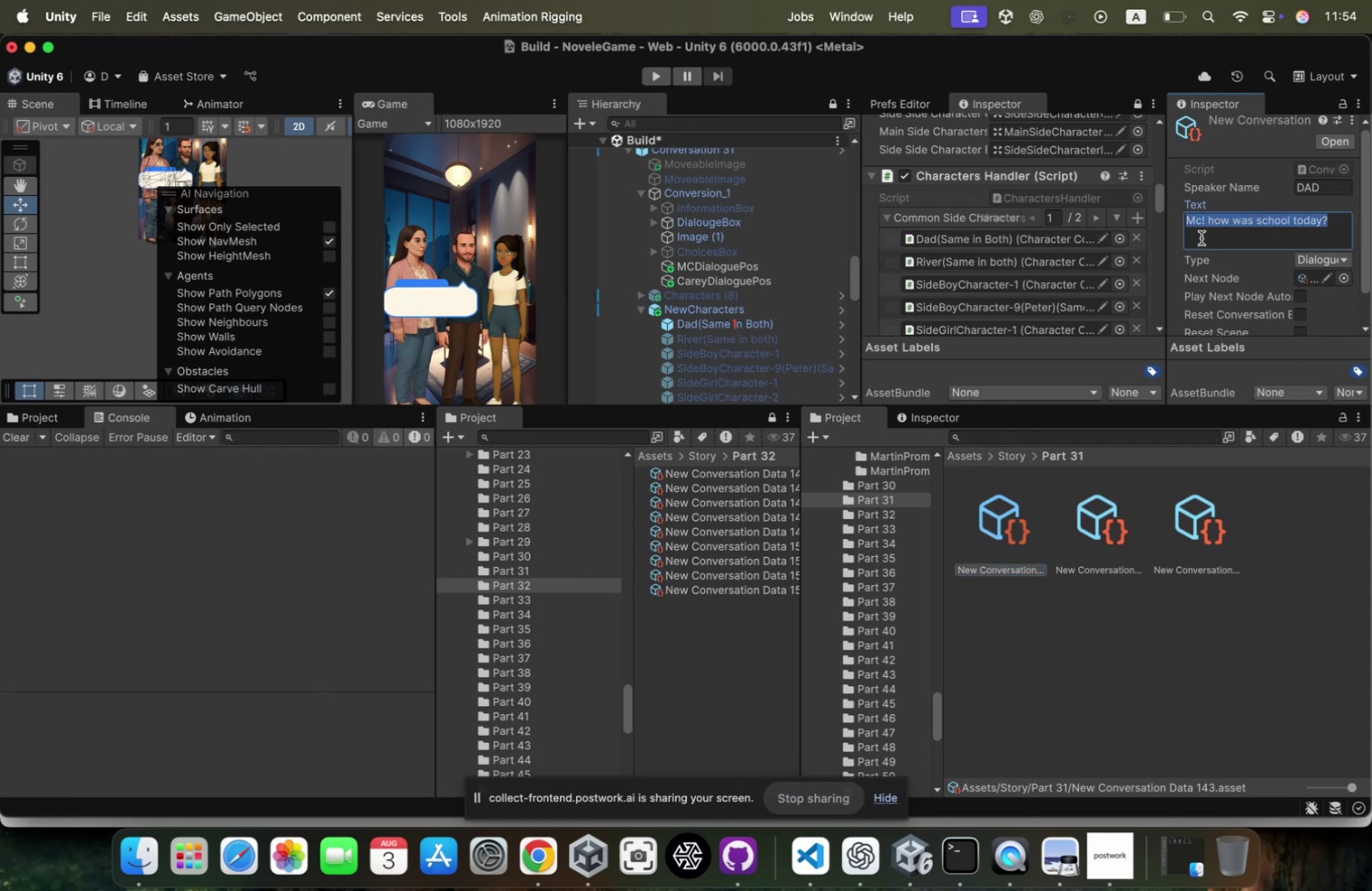 
key(ArrowDown)
 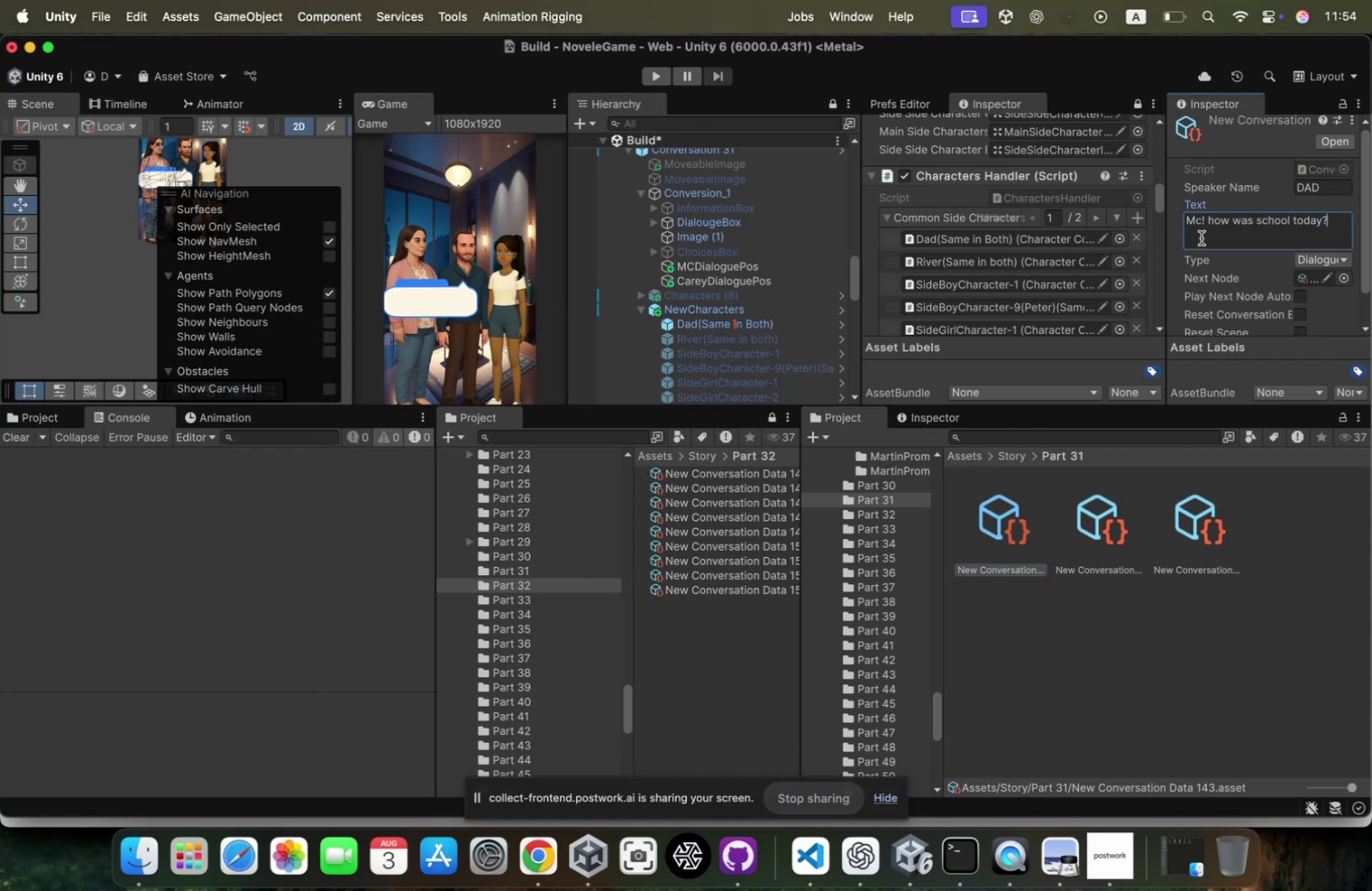 
key(ArrowLeft)
 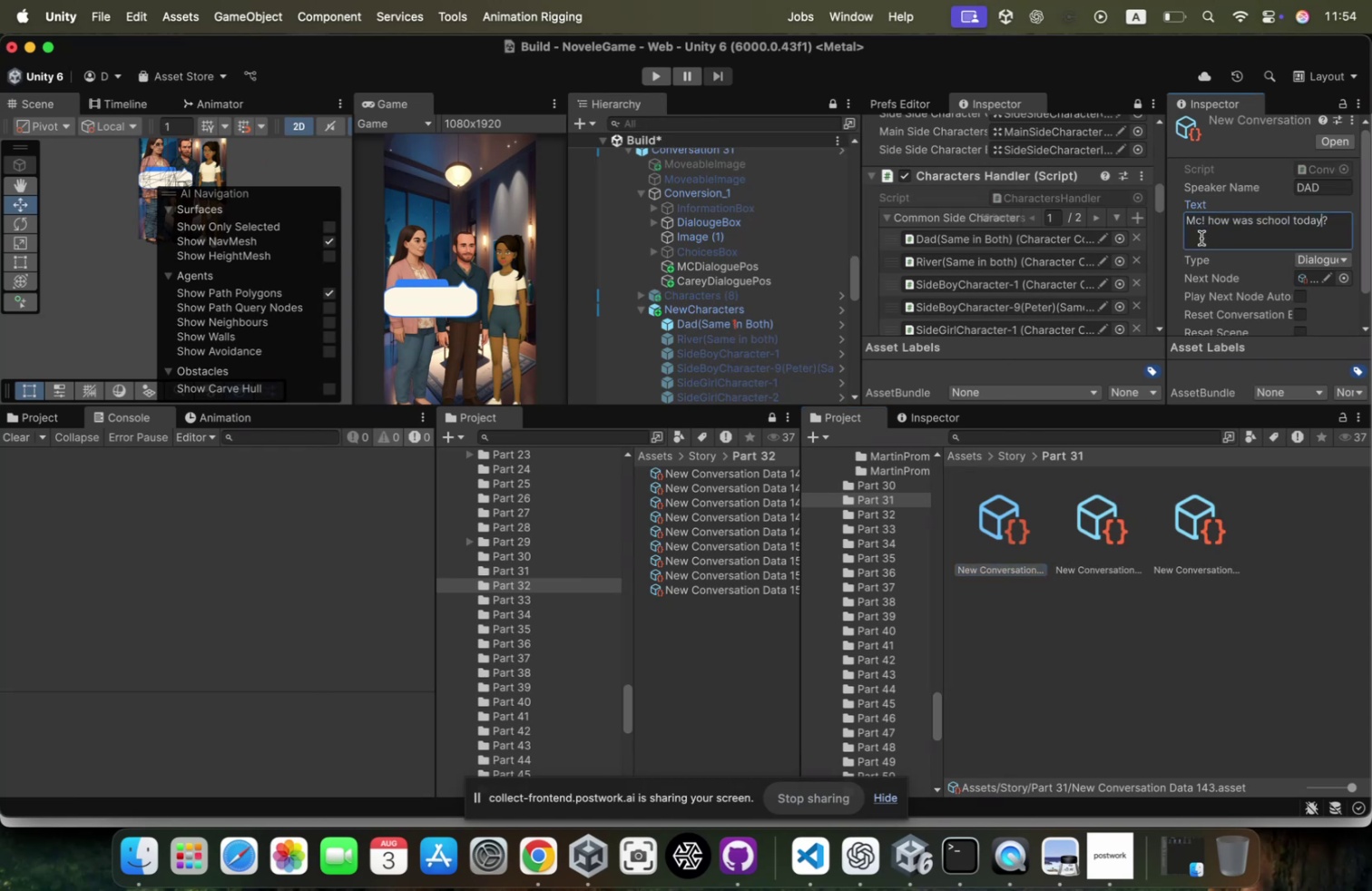 
key(ArrowRight)
 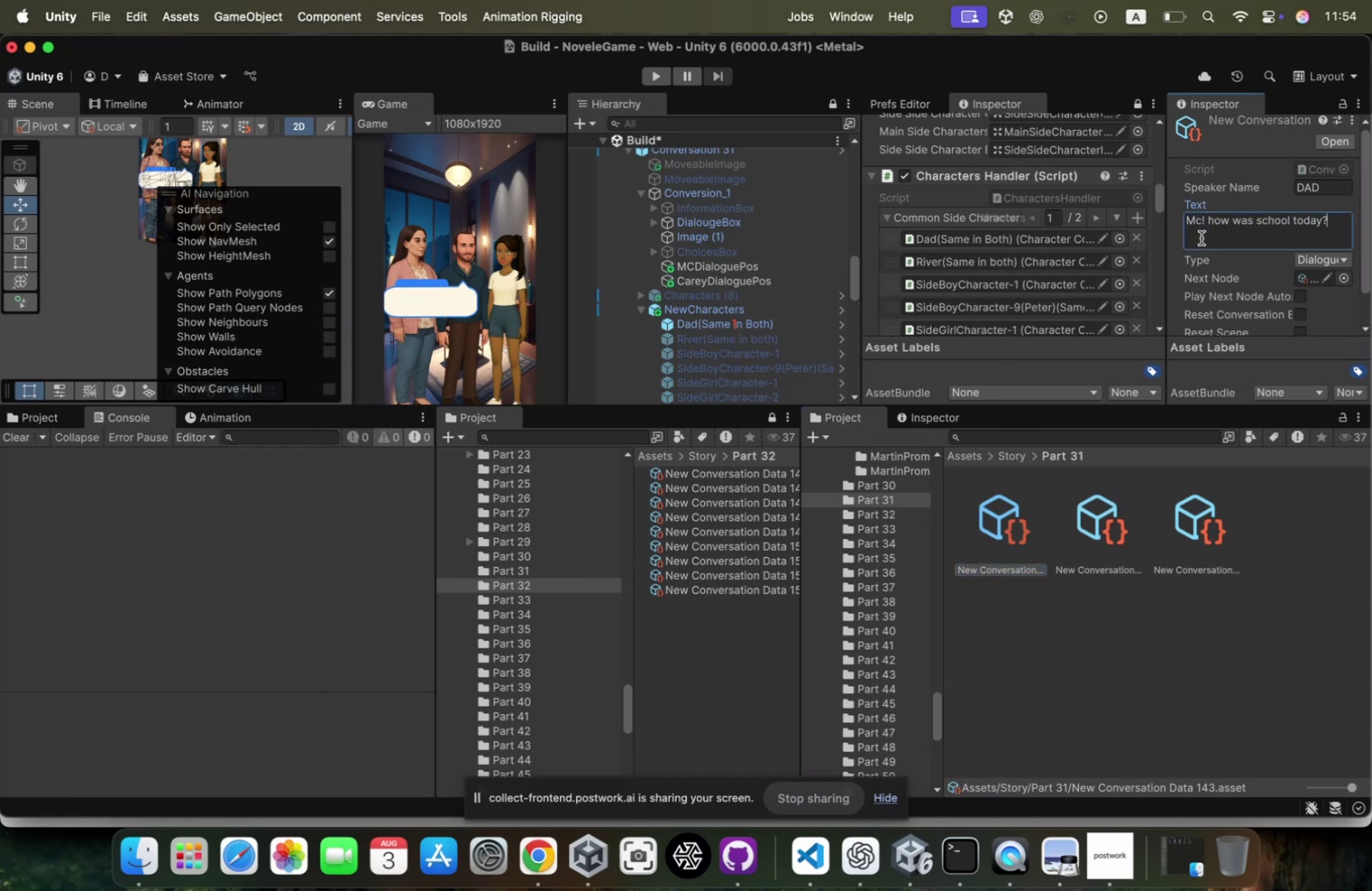 
key(ArrowLeft)
 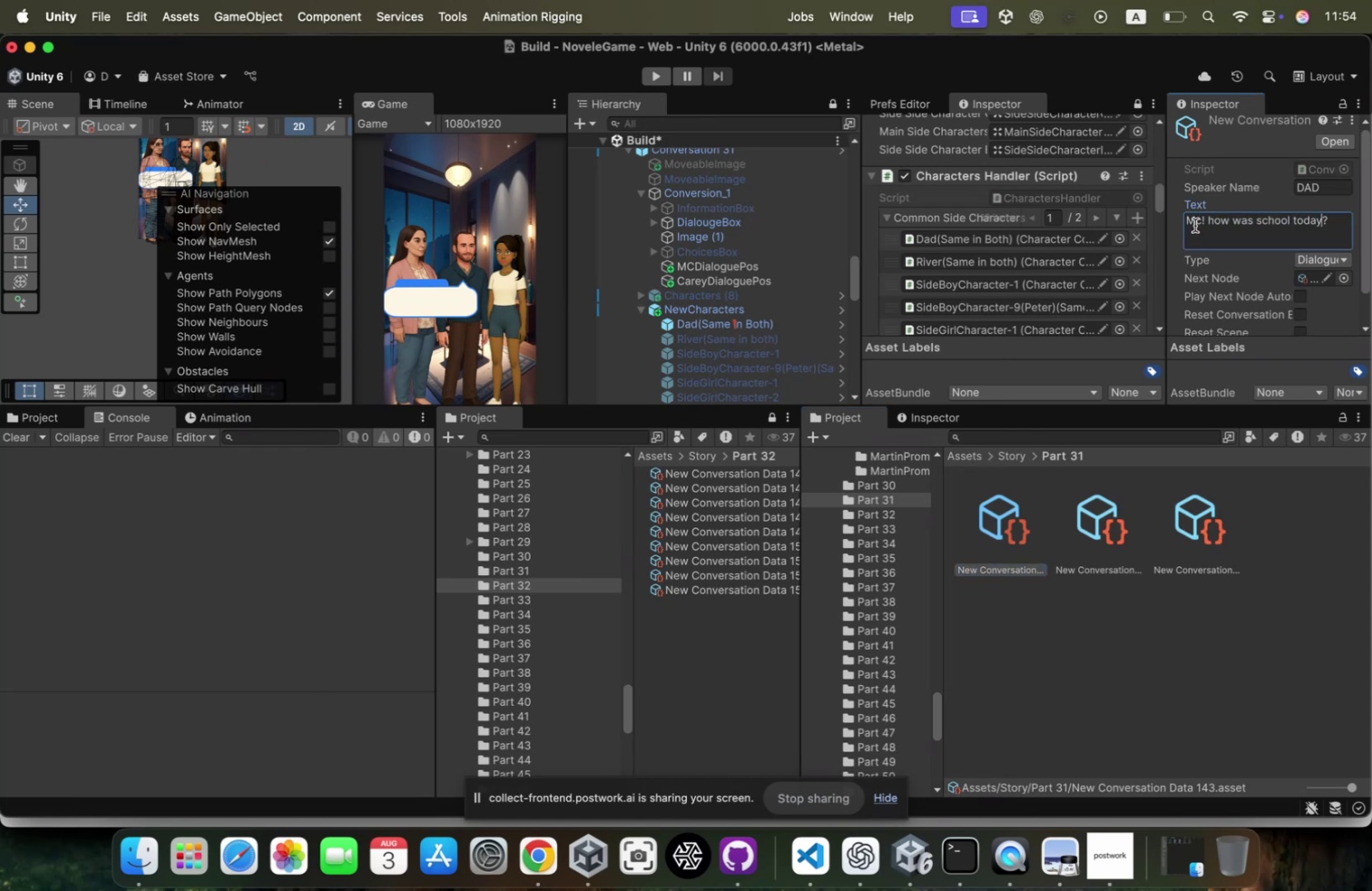 
left_click([1195, 223])
 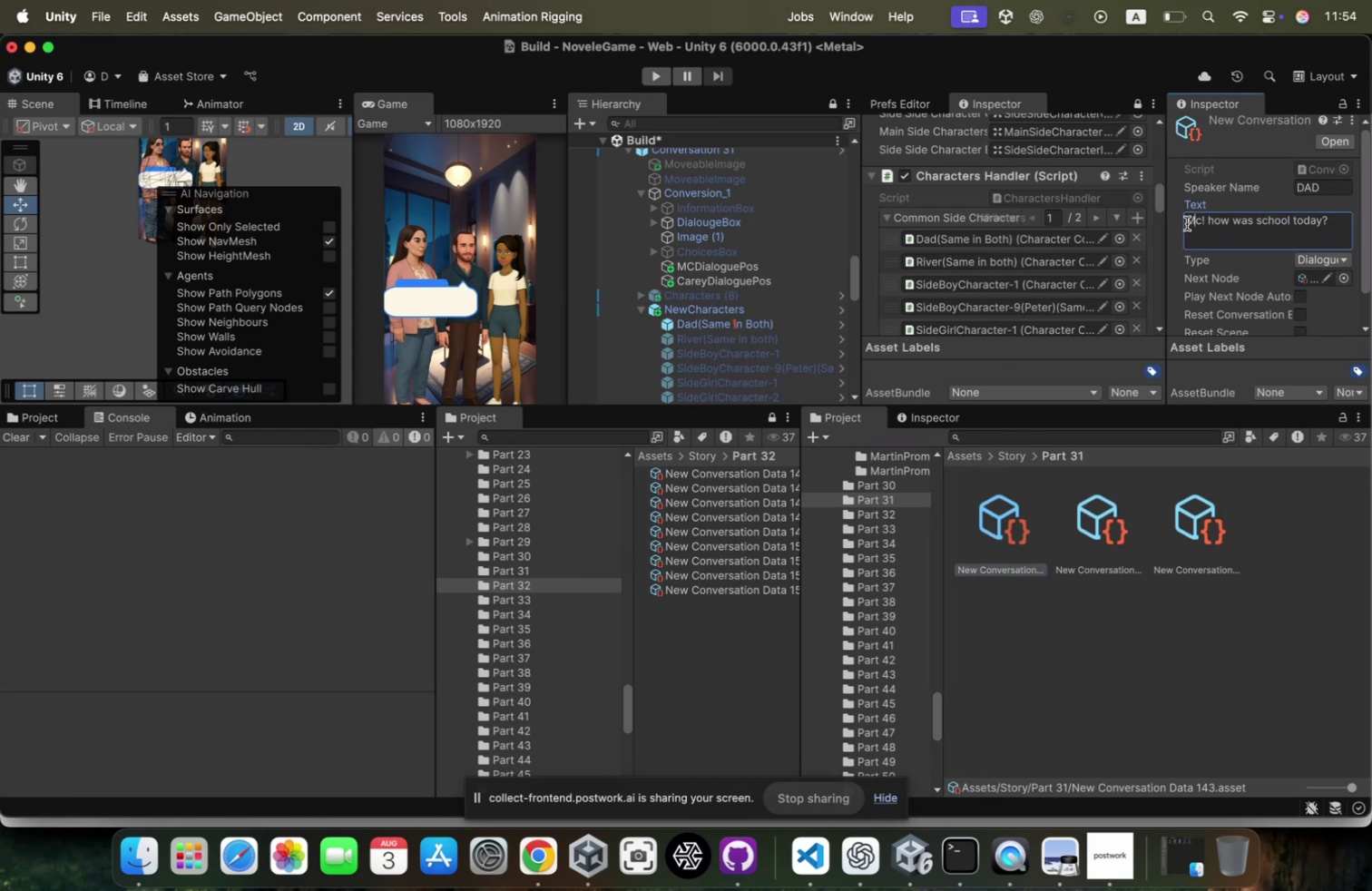 
left_click([1187, 223])
 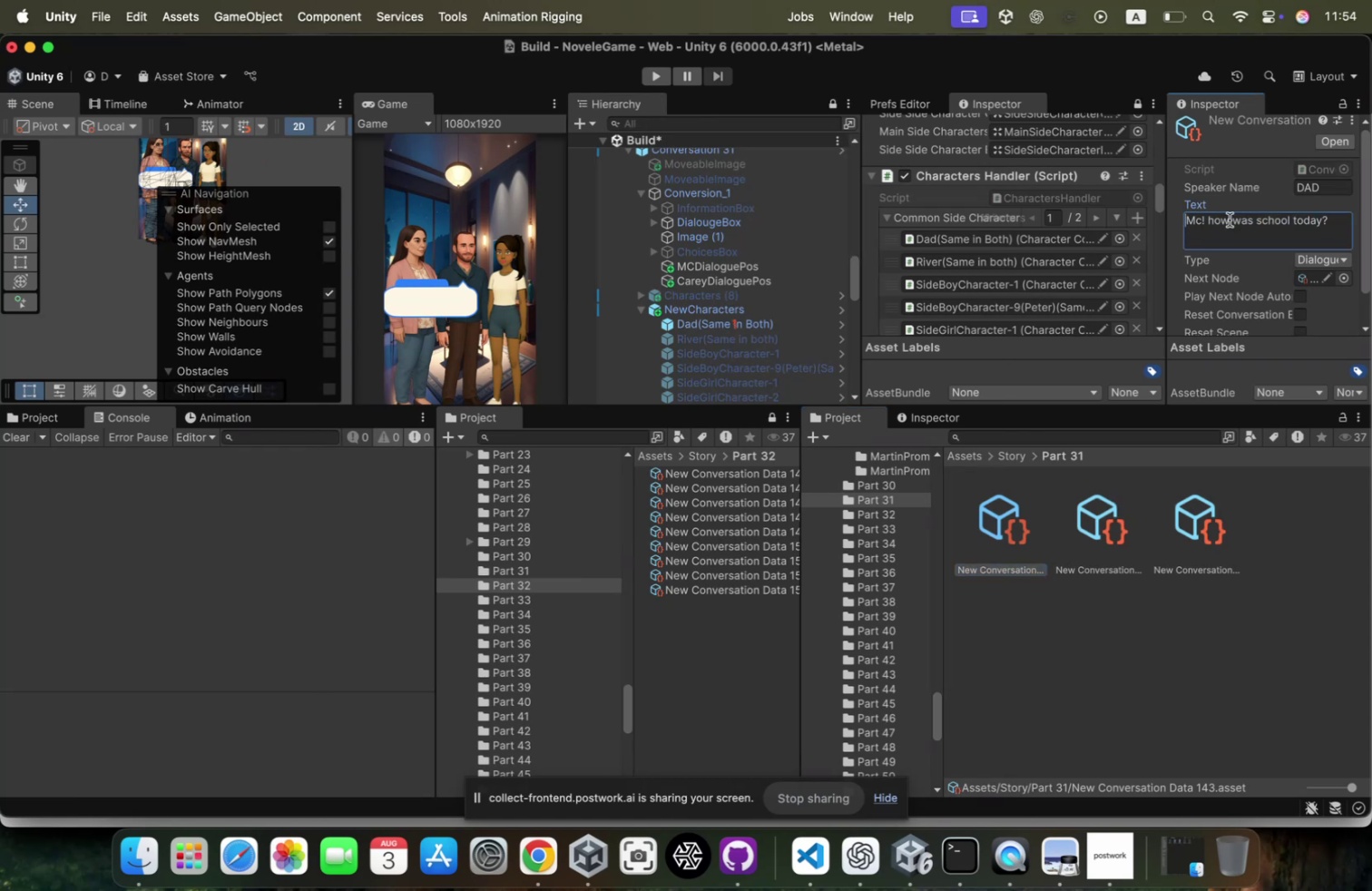 
key(Shift+BracketLeft)
 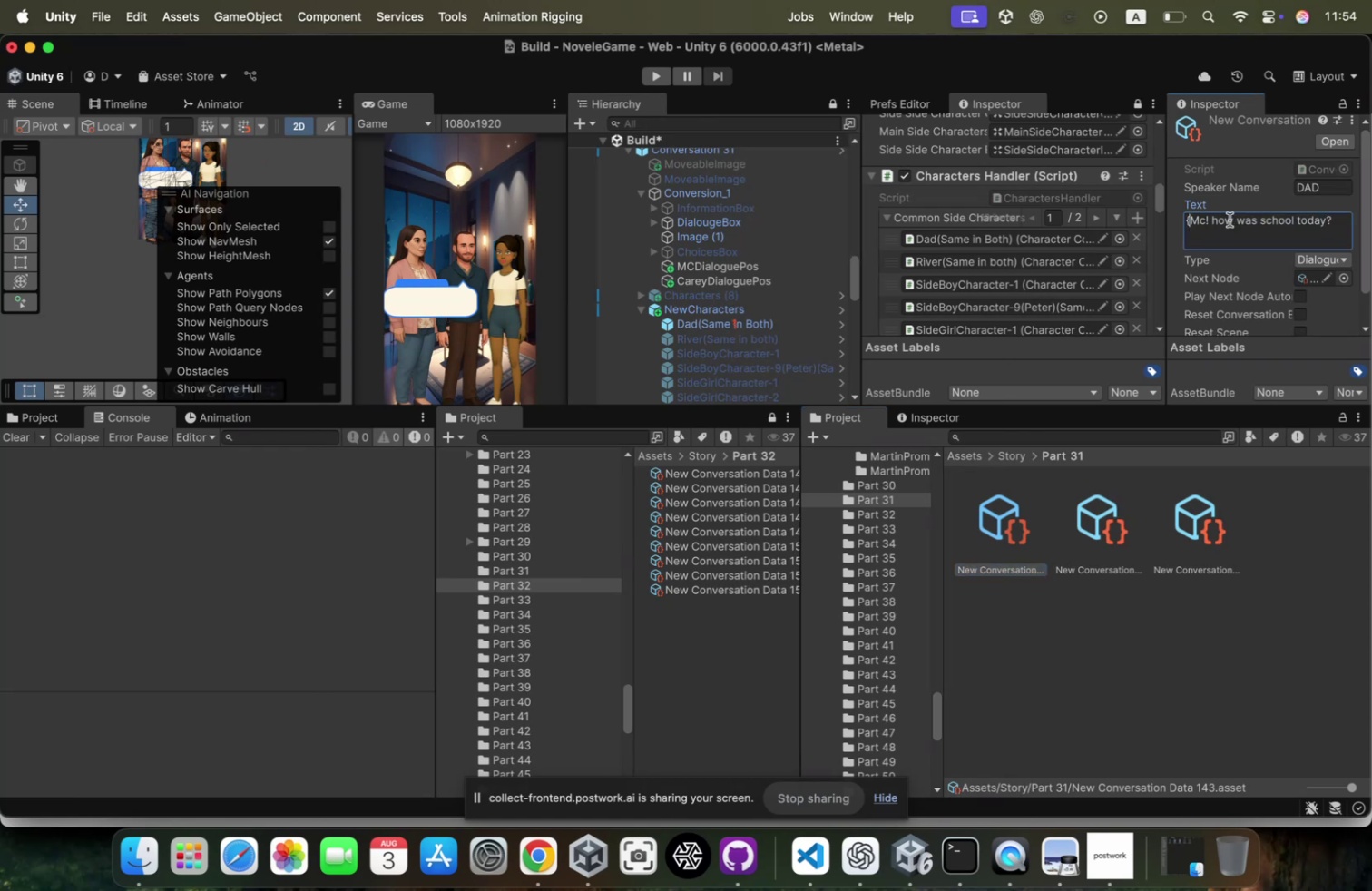 
key(Shift+C)
 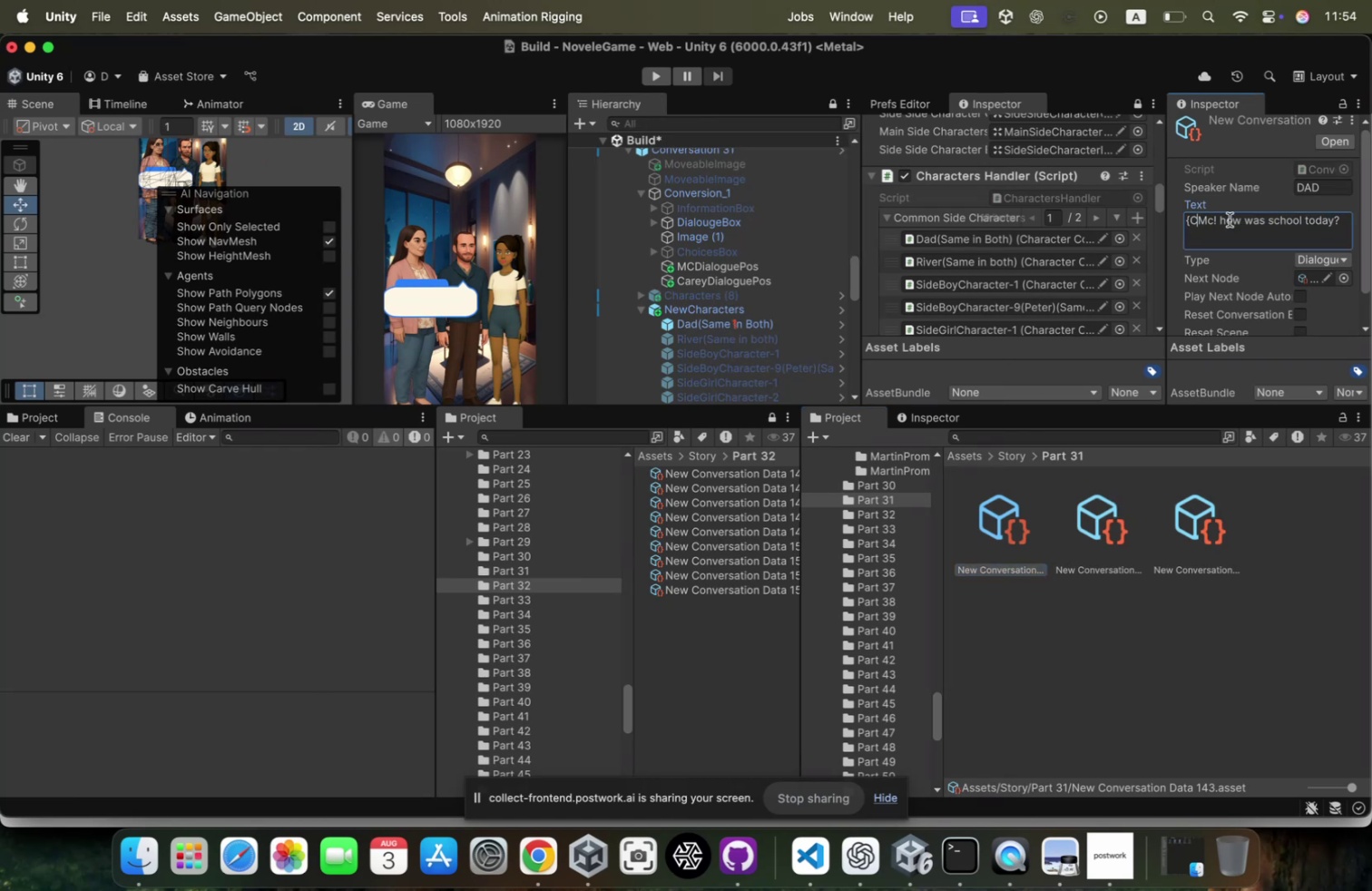 
key(Minus)
 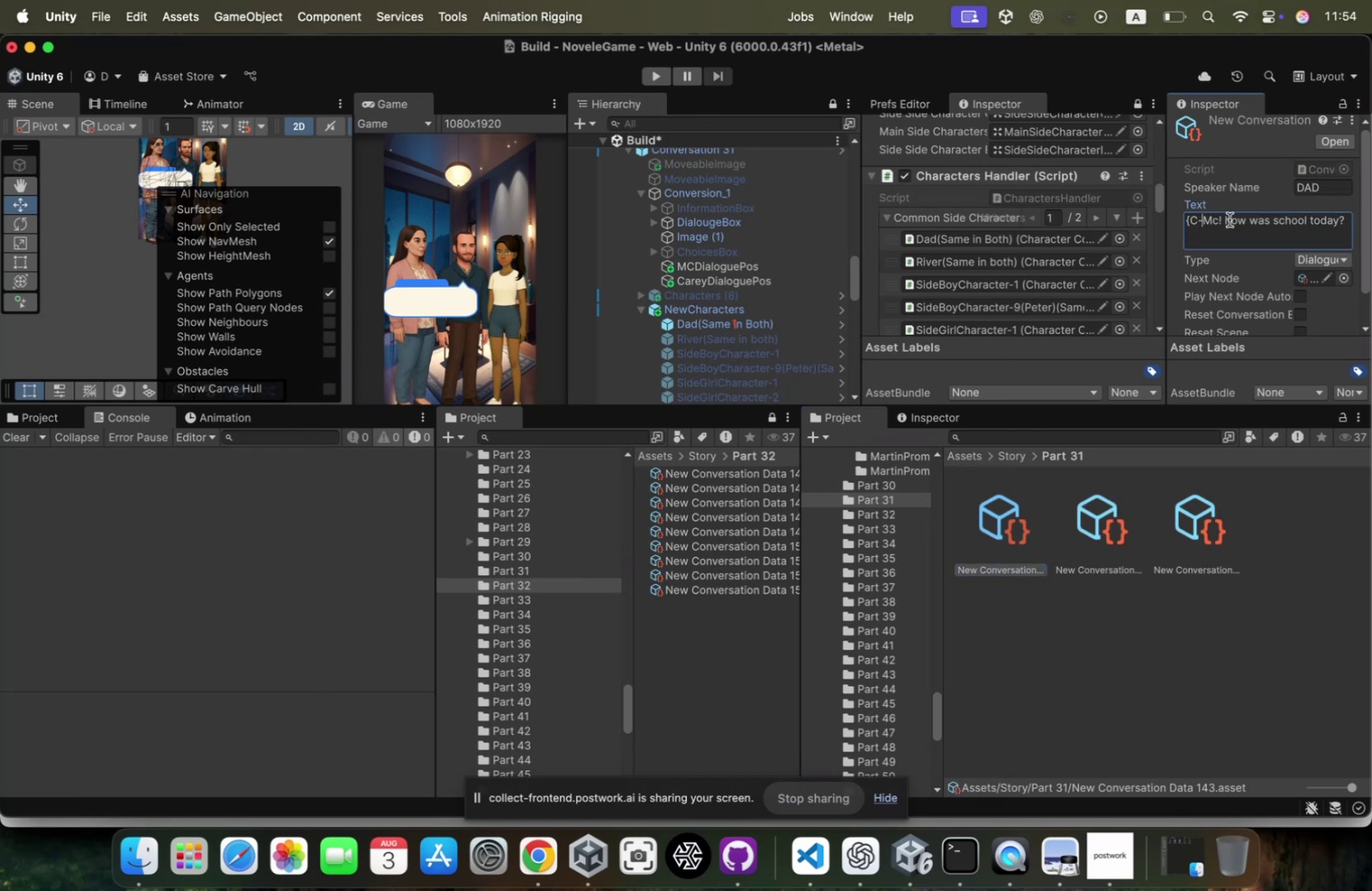 
key(Backspace)
 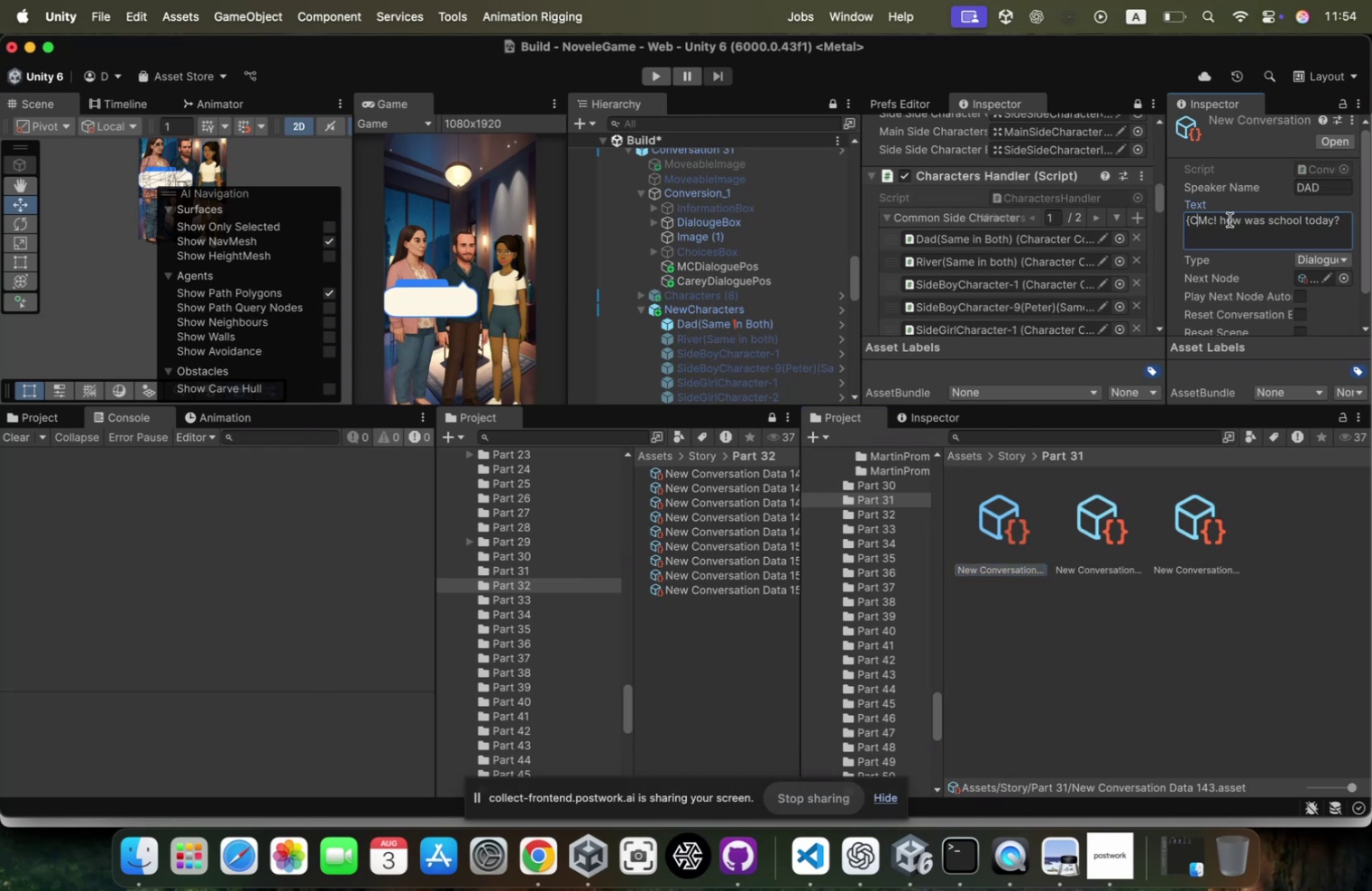 
key(0)
 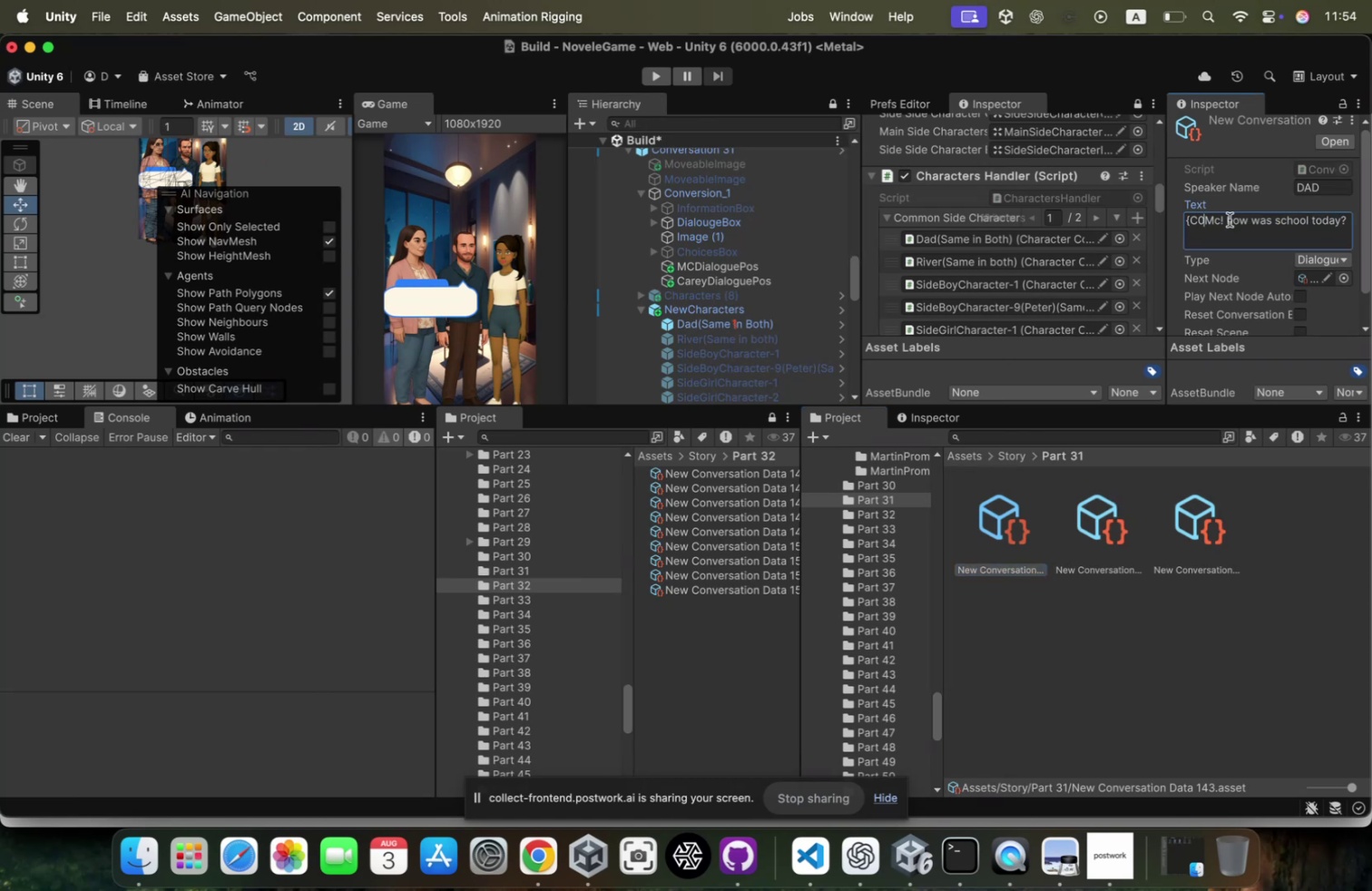 
key(Shift+Semicolon)
 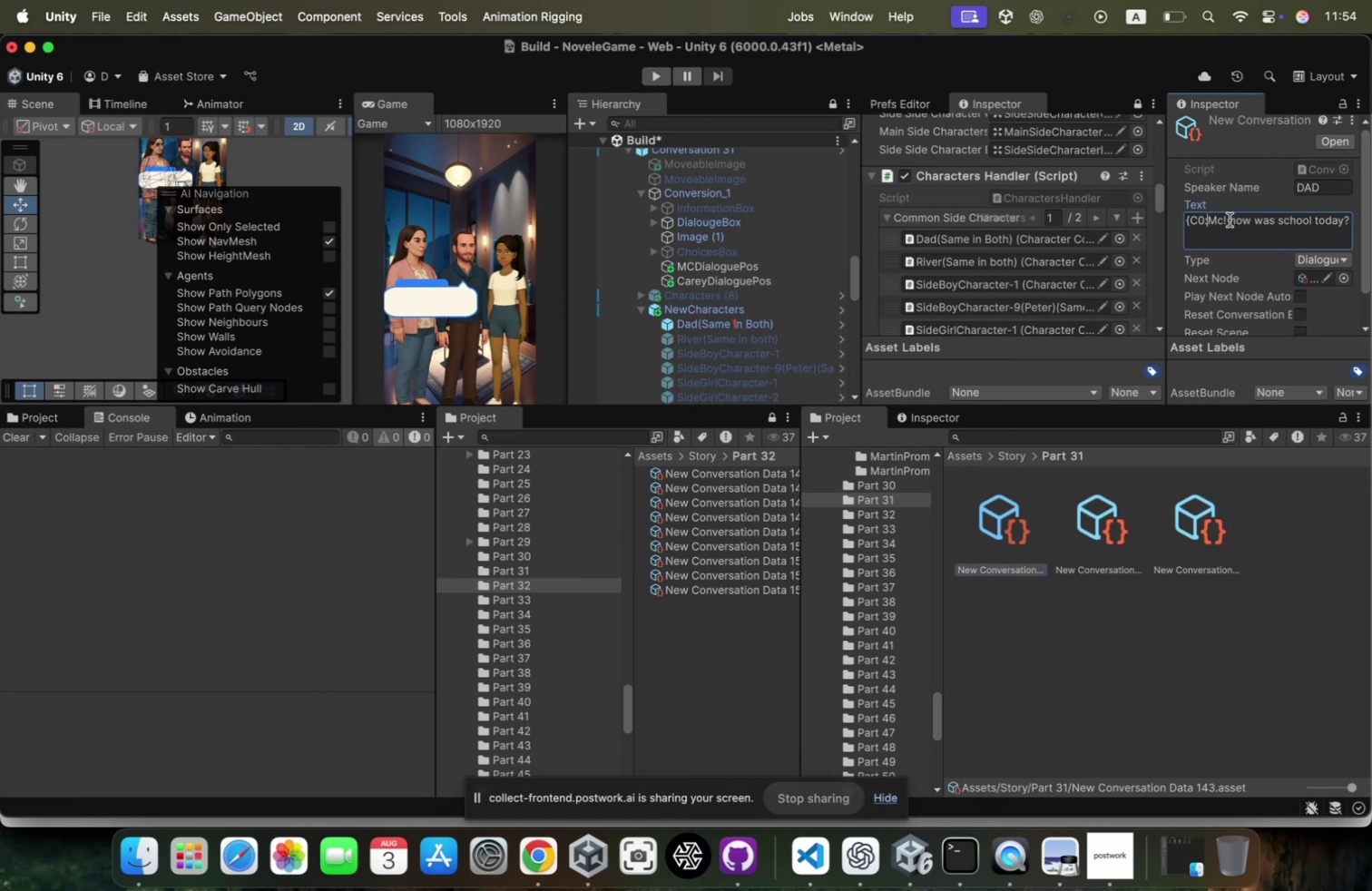 
type(16:0:0)
 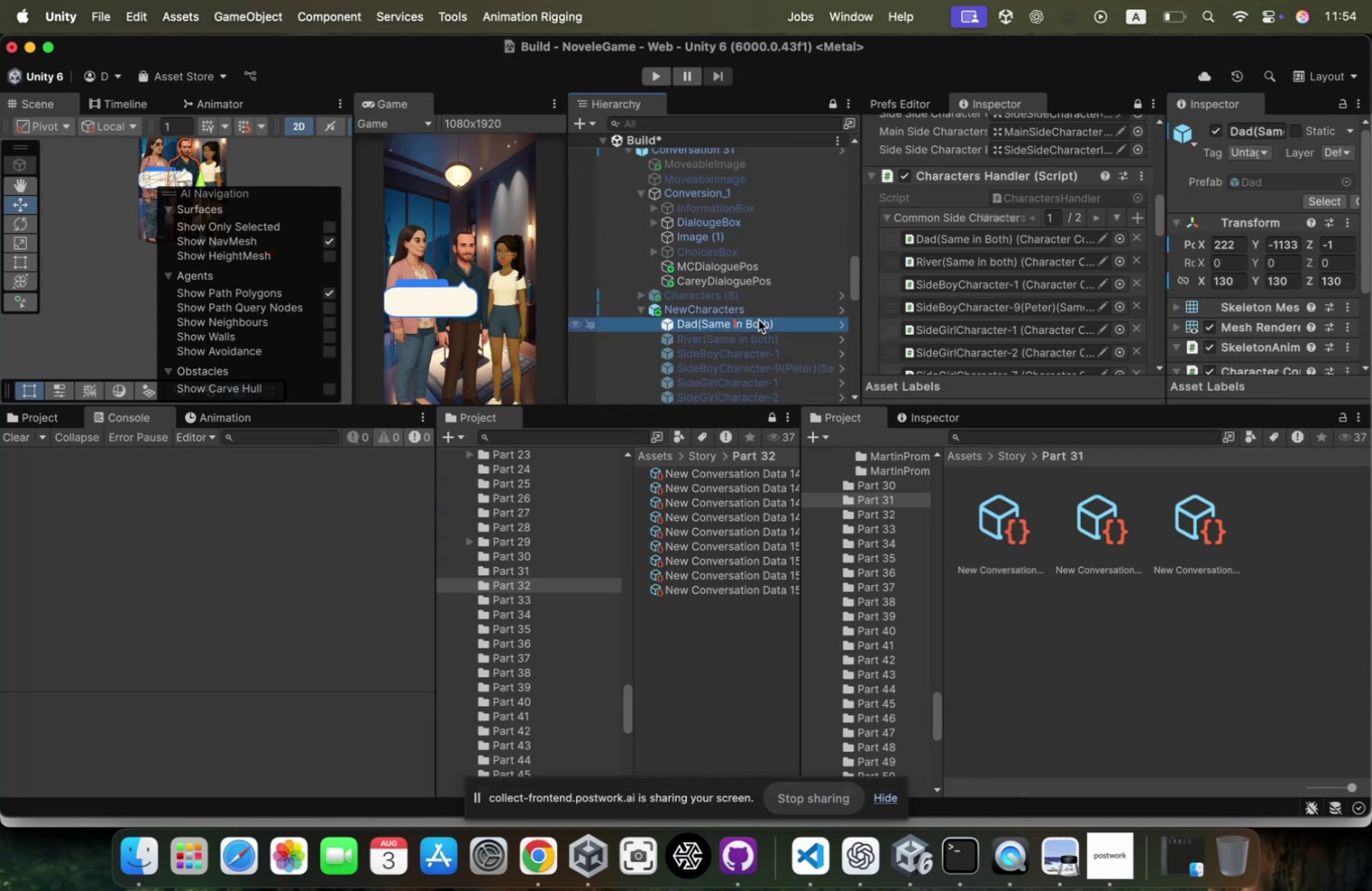 
scroll: coordinate [1220, 293], scroll_direction: down, amount: 15.0
 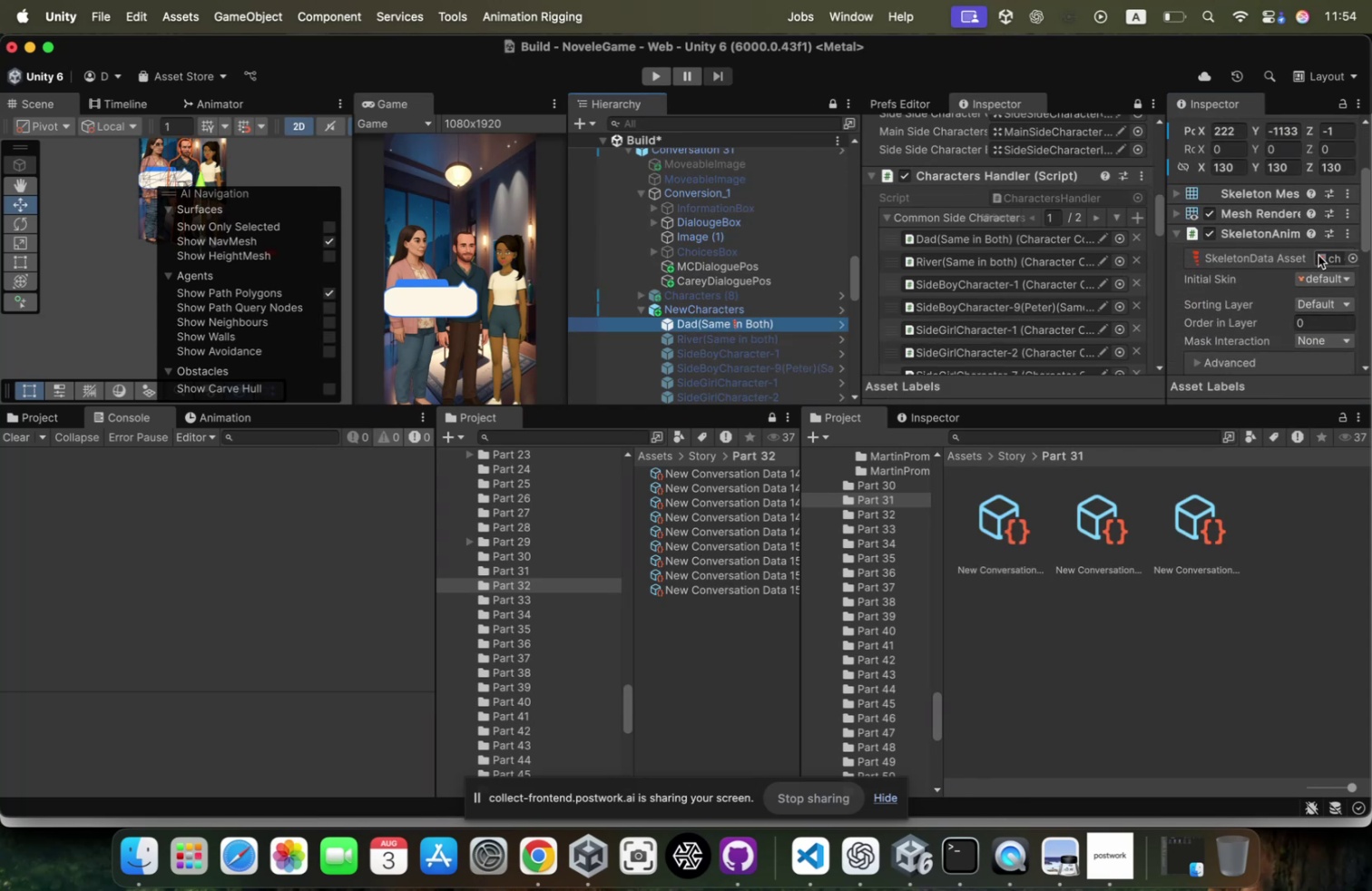 
left_click([1318, 255])
 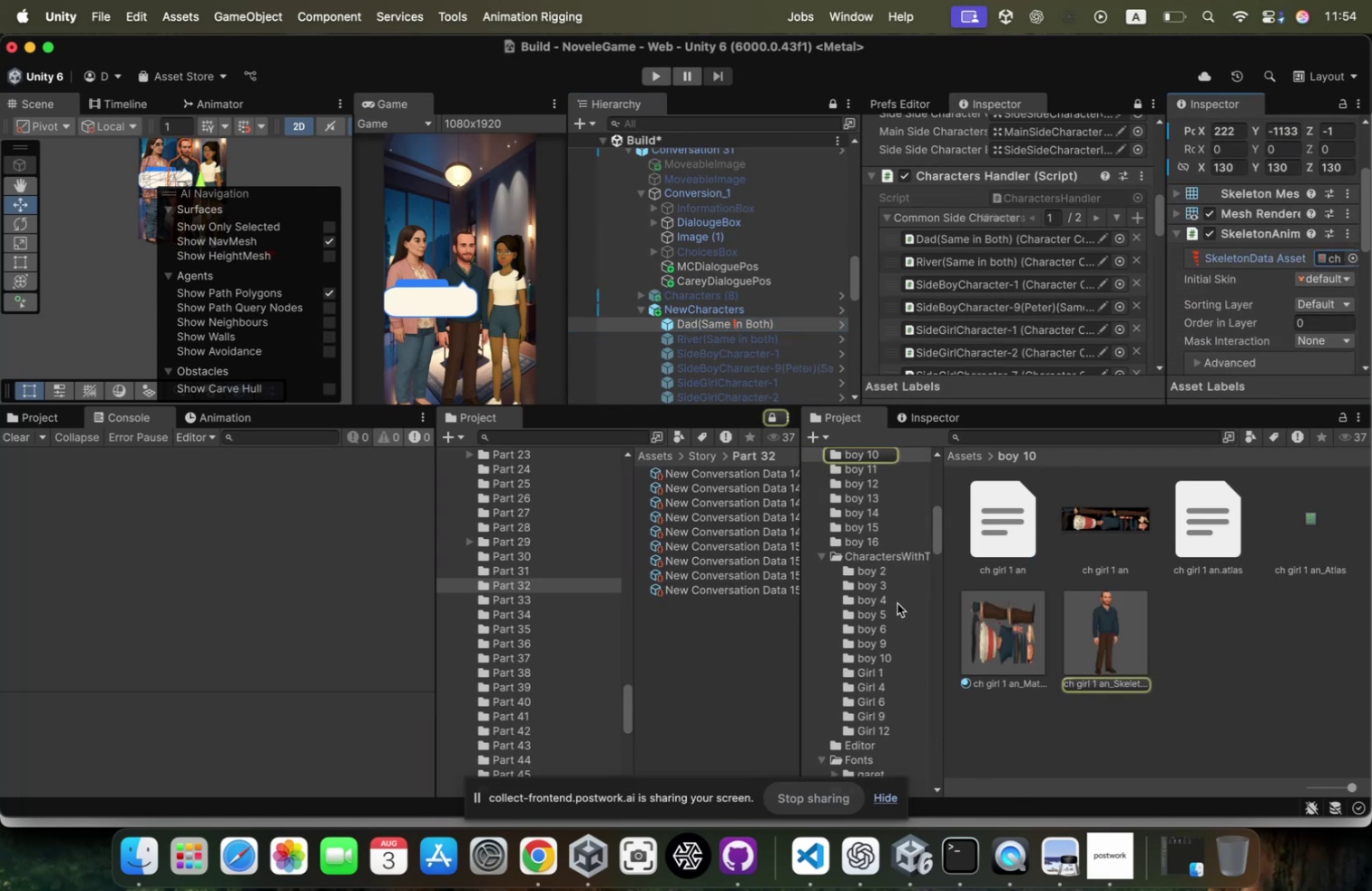 
scroll: coordinate [899, 598], scroll_direction: up, amount: 6.0
 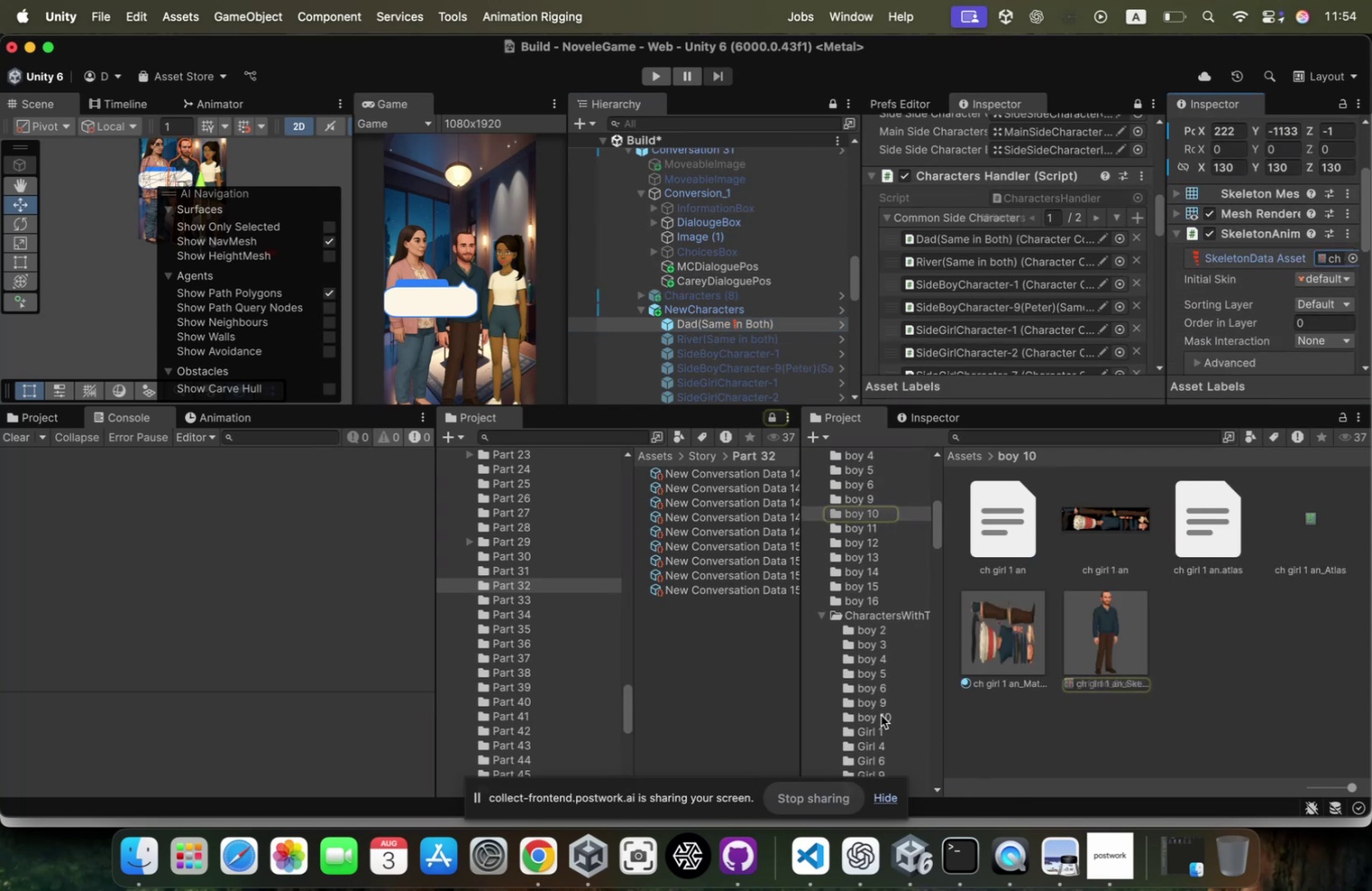 
scroll: coordinate [886, 684], scroll_direction: down, amount: 5.0
 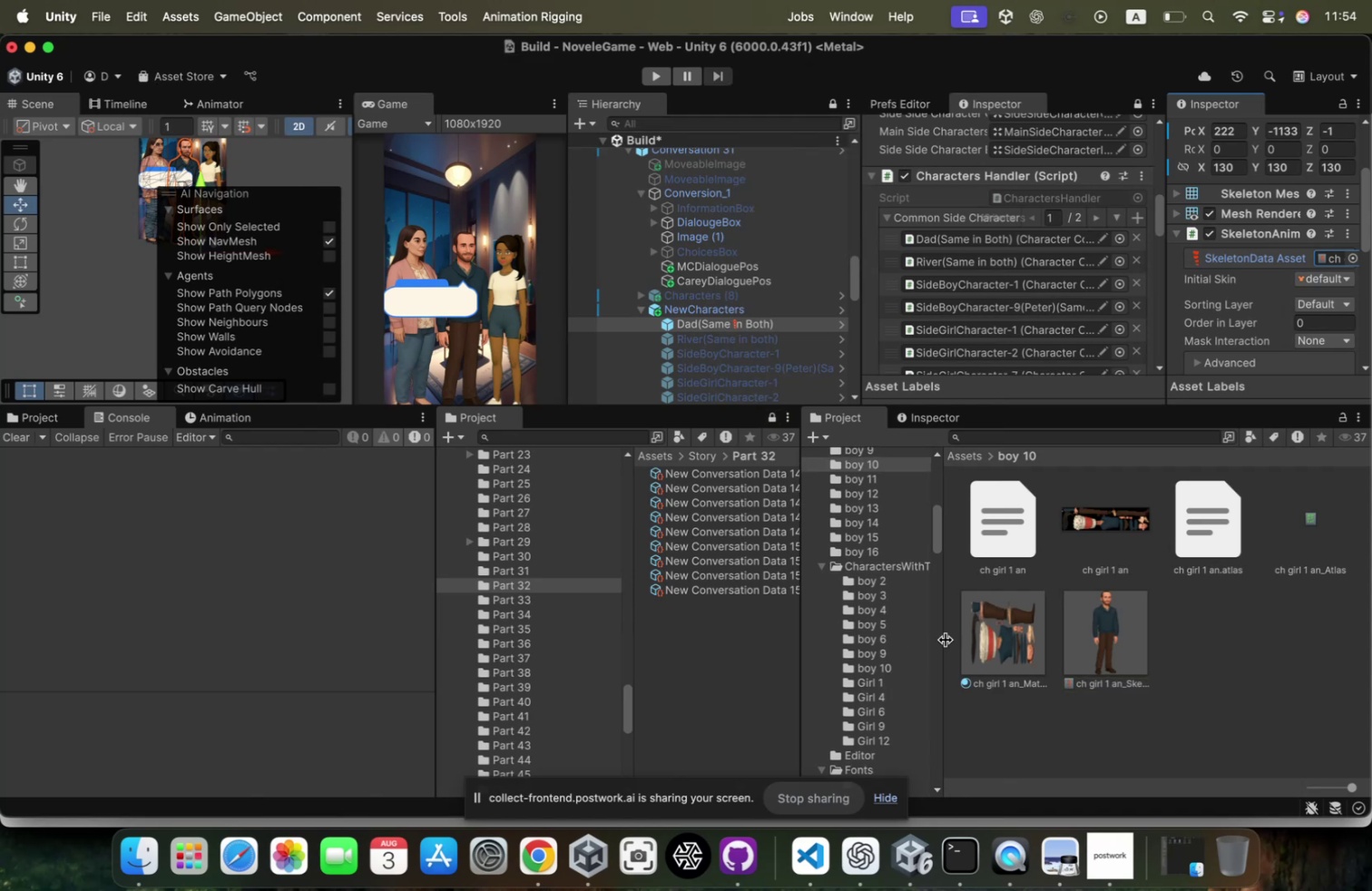 
left_click_drag(start_coordinate=[946, 637], to_coordinate=[1011, 637])
 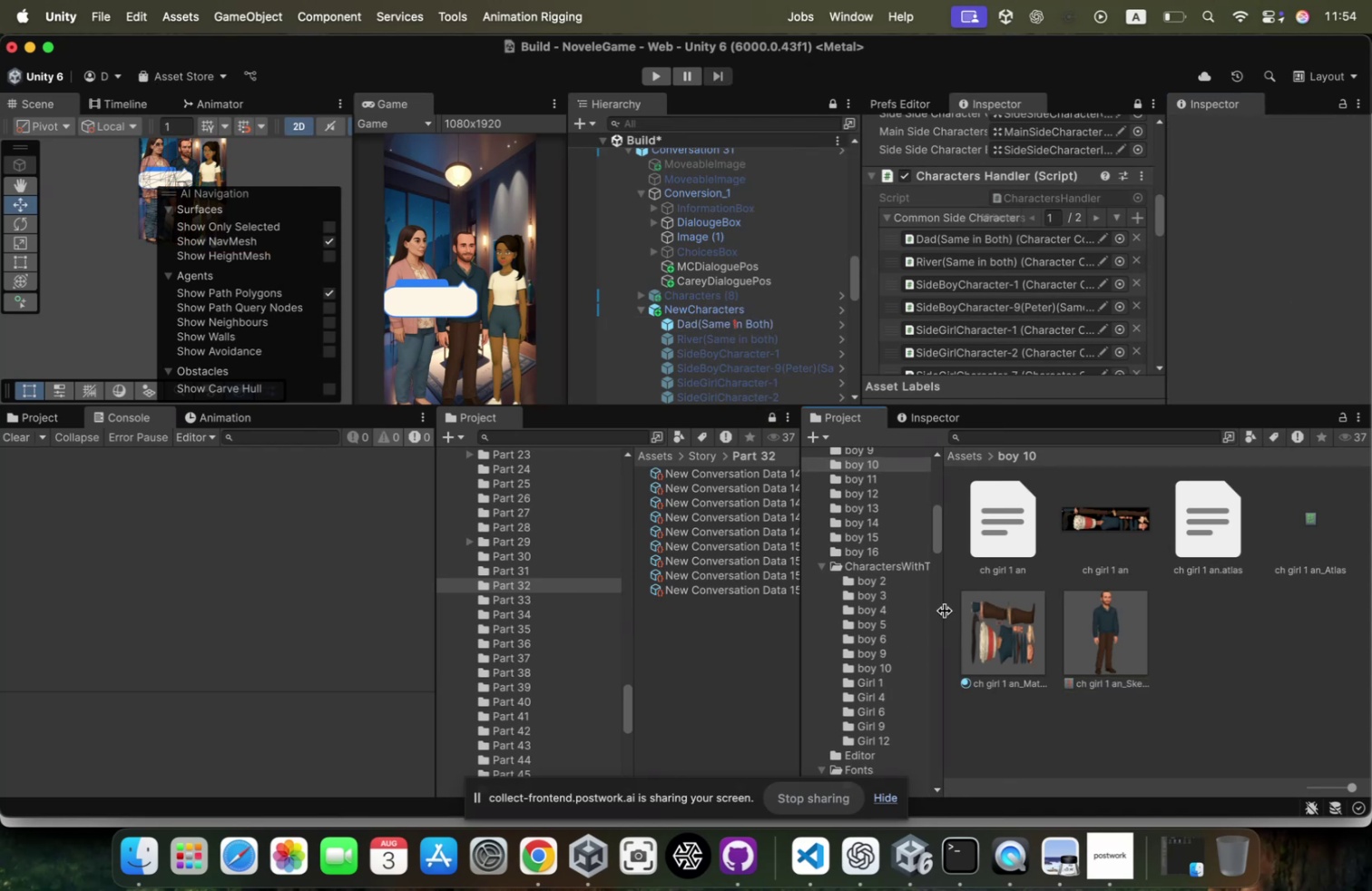 
left_click_drag(start_coordinate=[944, 610], to_coordinate=[989, 620])
 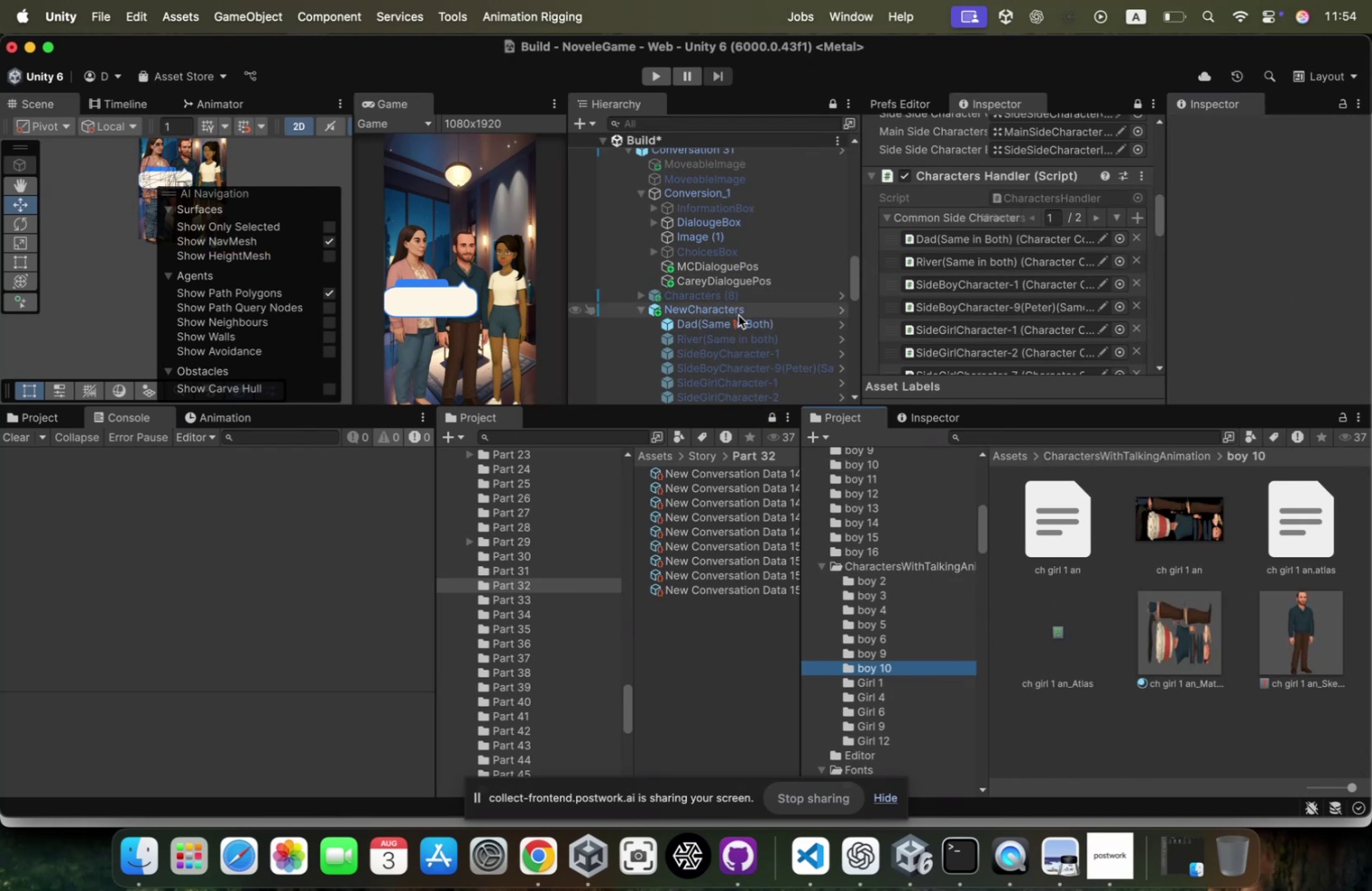 
left_click([735, 322])
 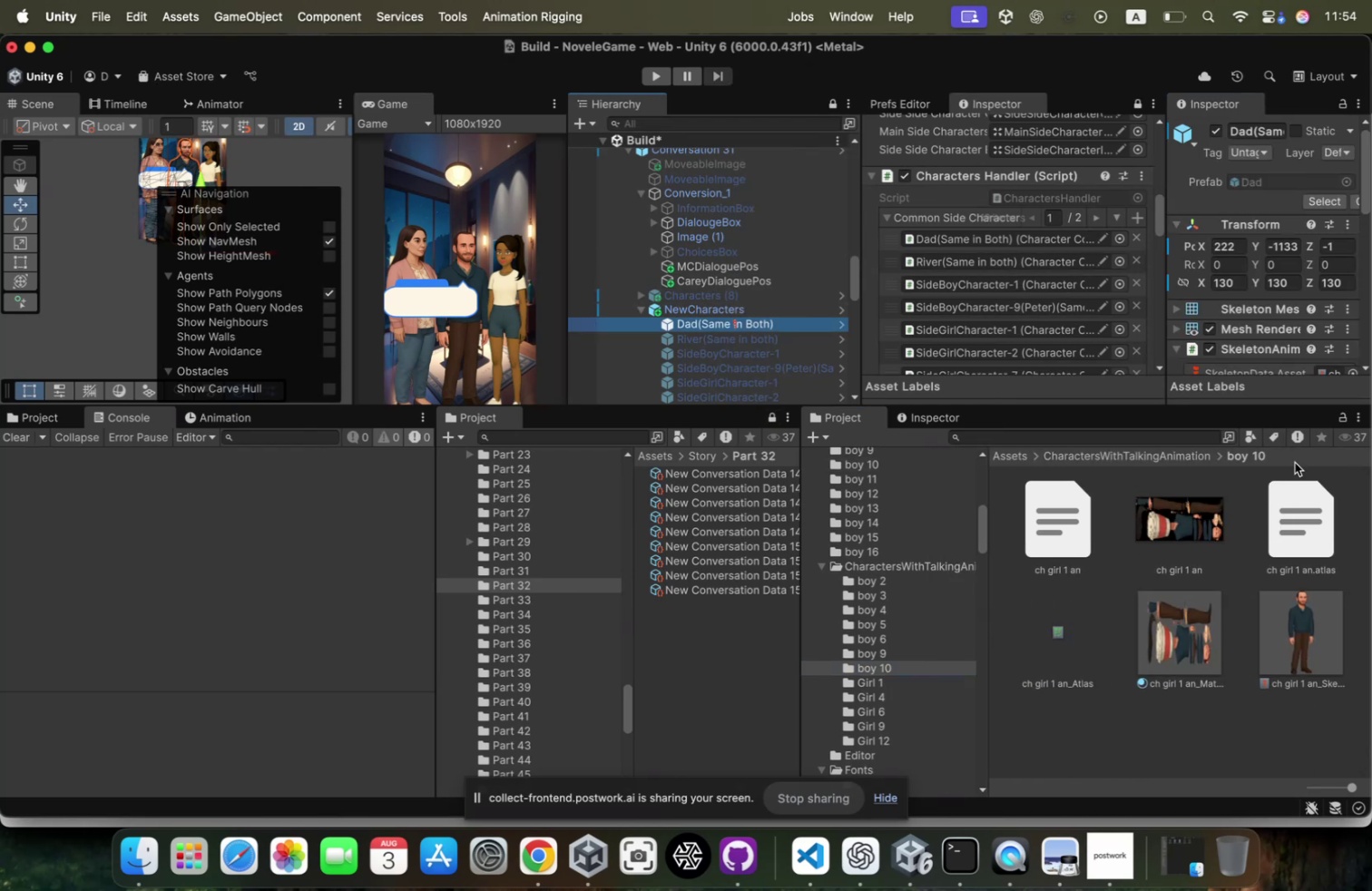 
scroll: coordinate [1278, 289], scroll_direction: down, amount: 10.0
 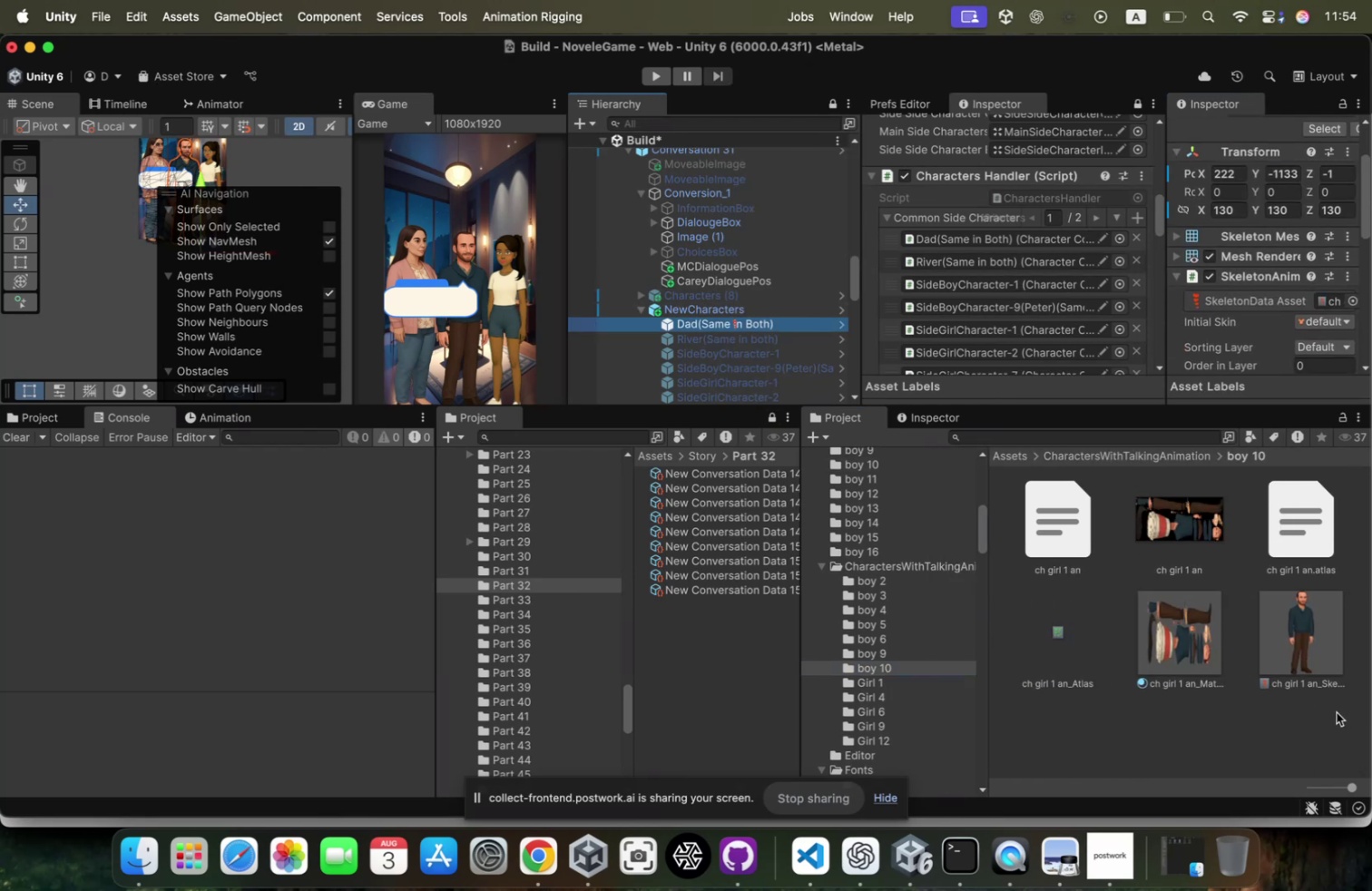 
left_click_drag(start_coordinate=[1310, 674], to_coordinate=[1327, 246])
 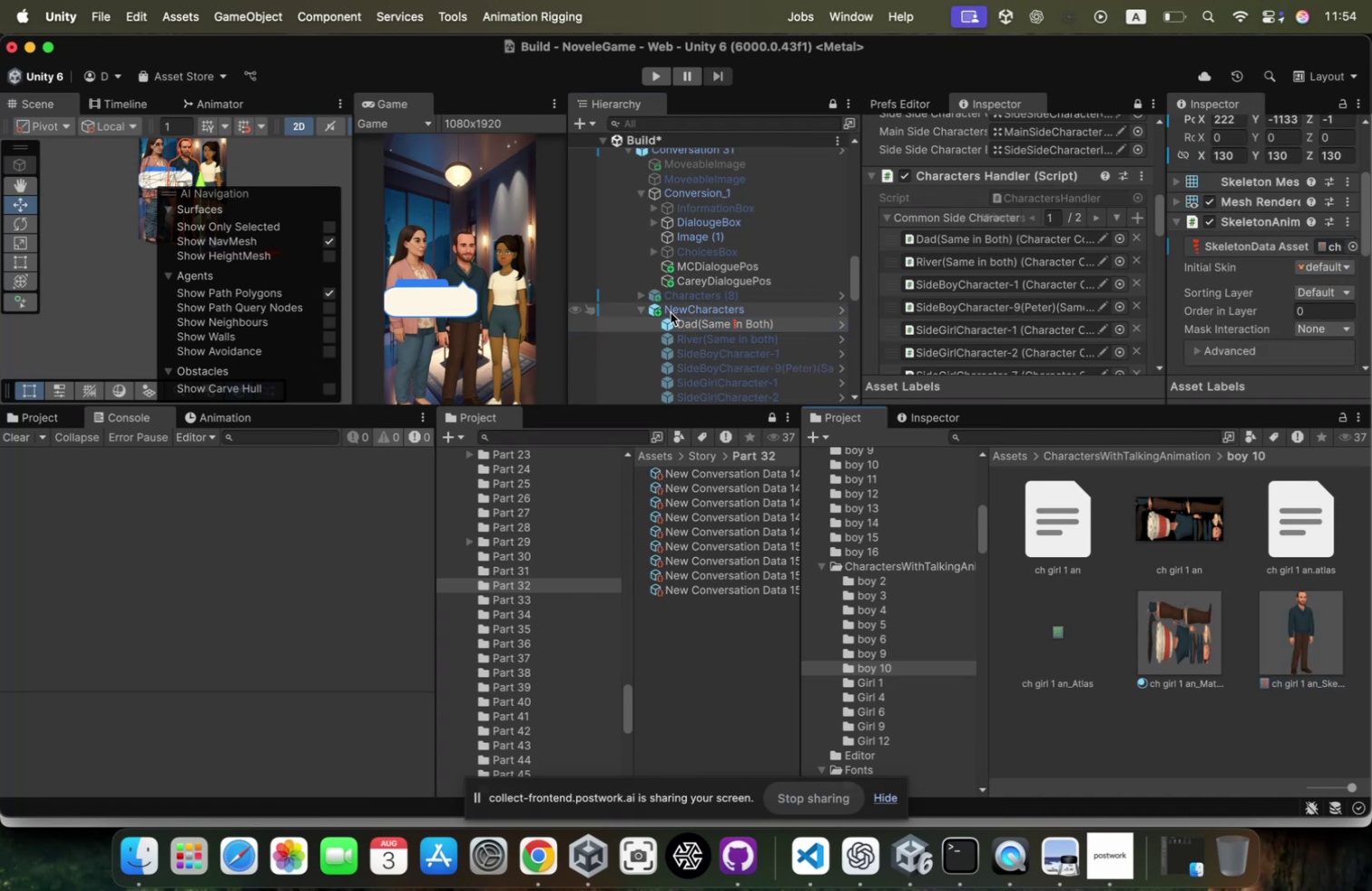 
scroll: coordinate [703, 281], scroll_direction: down, amount: 24.0
 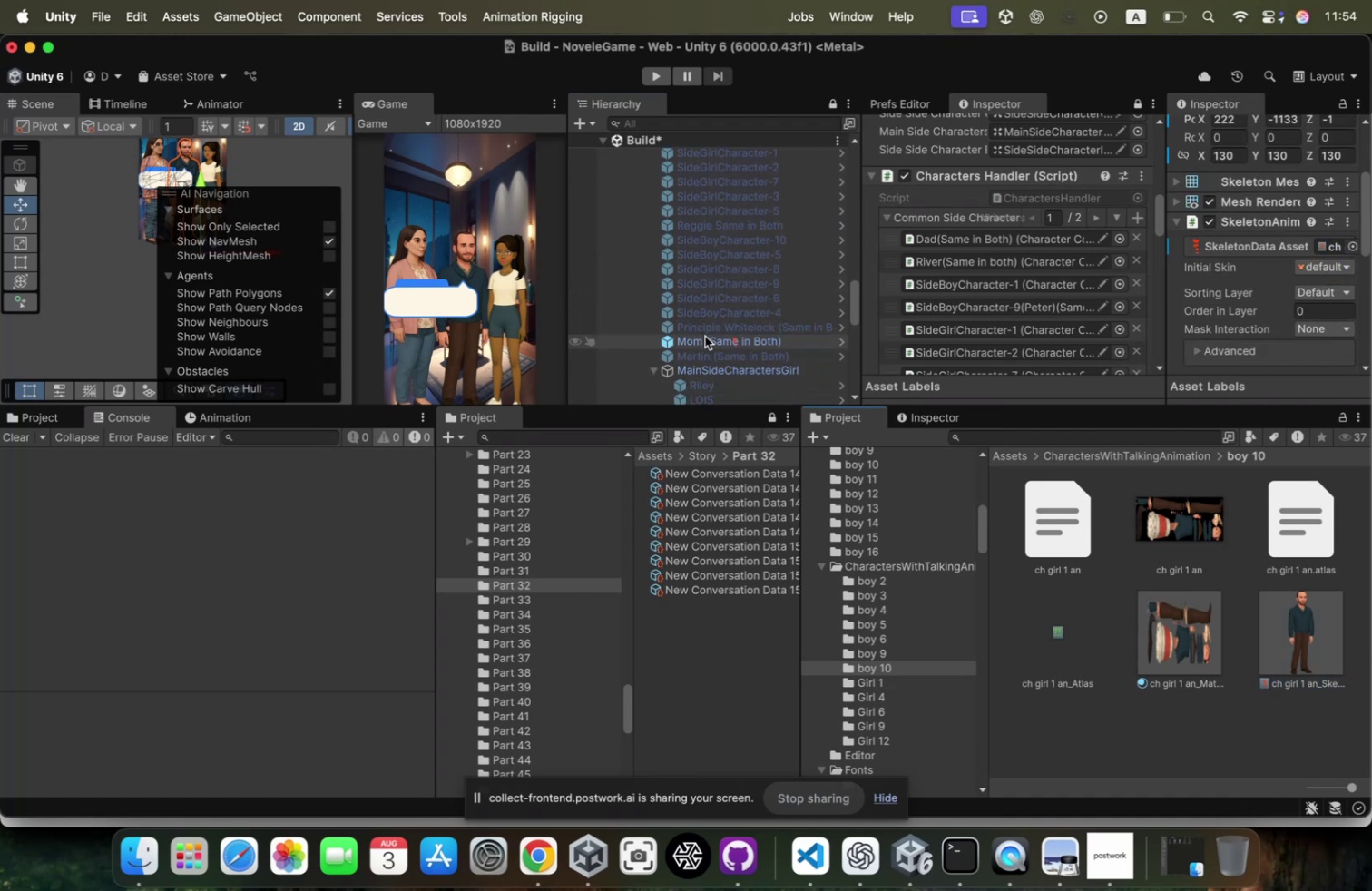 
left_click([705, 336])
 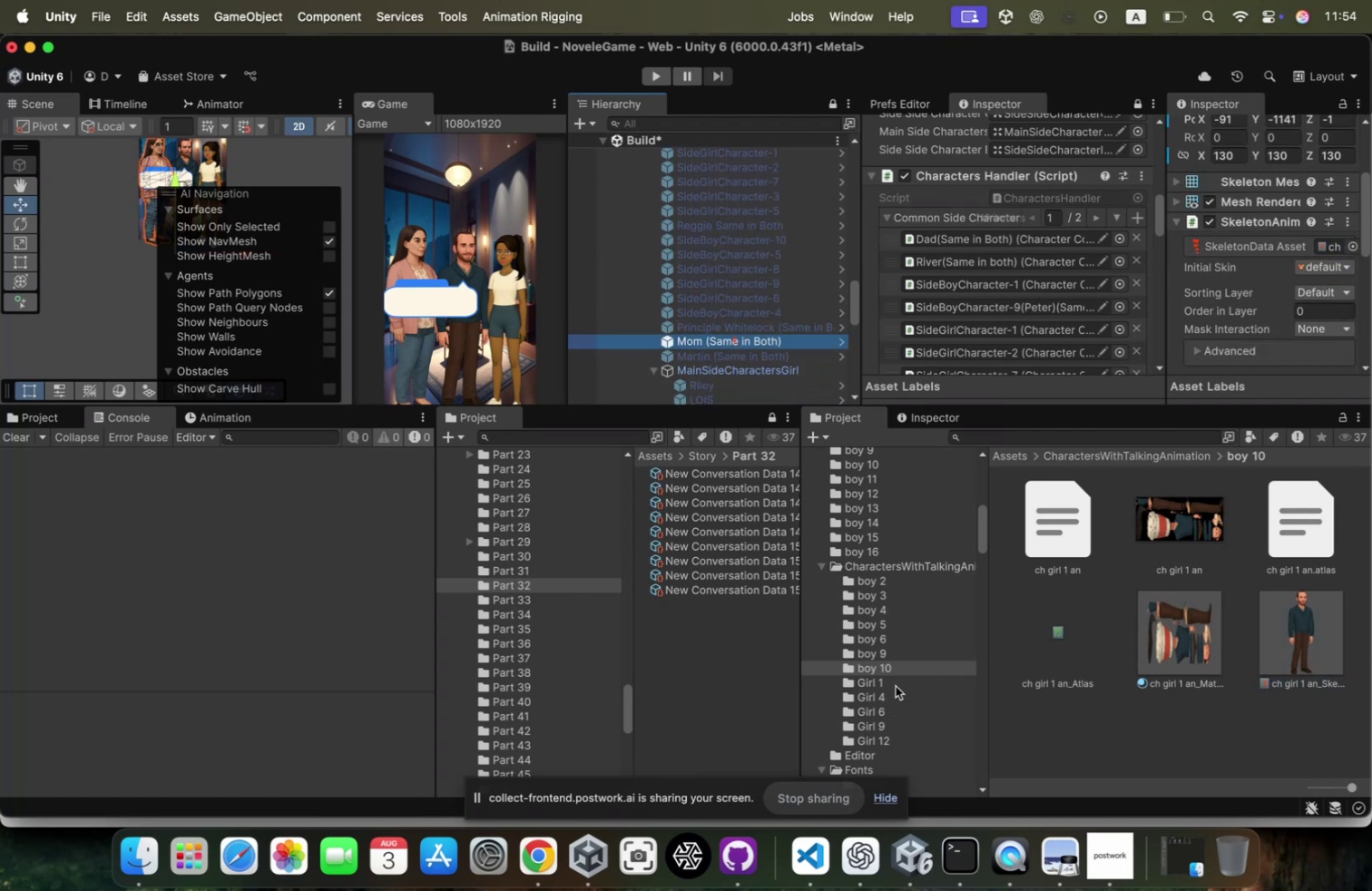 
key(ArrowDown)
 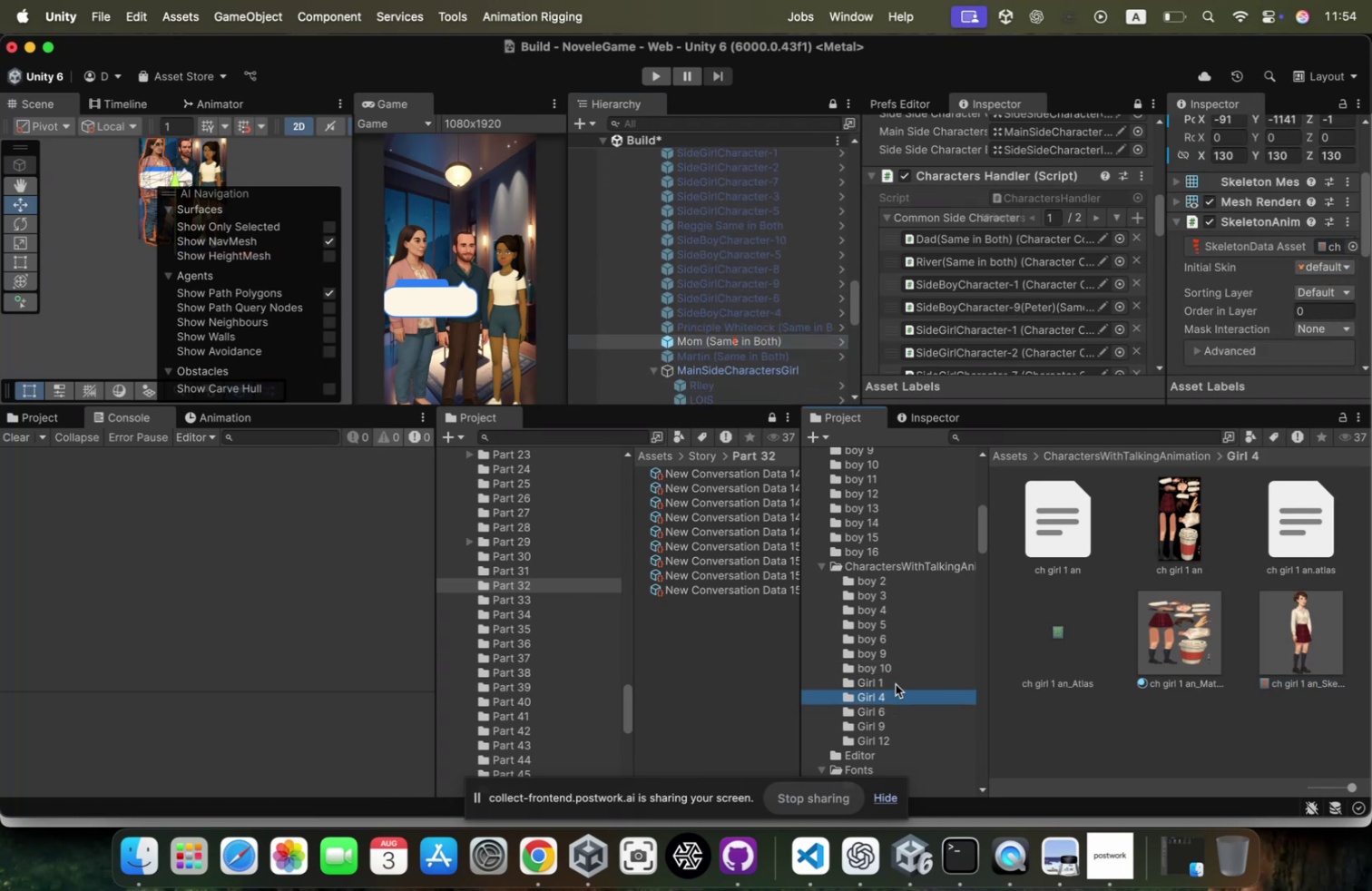 
key(ArrowDown)
 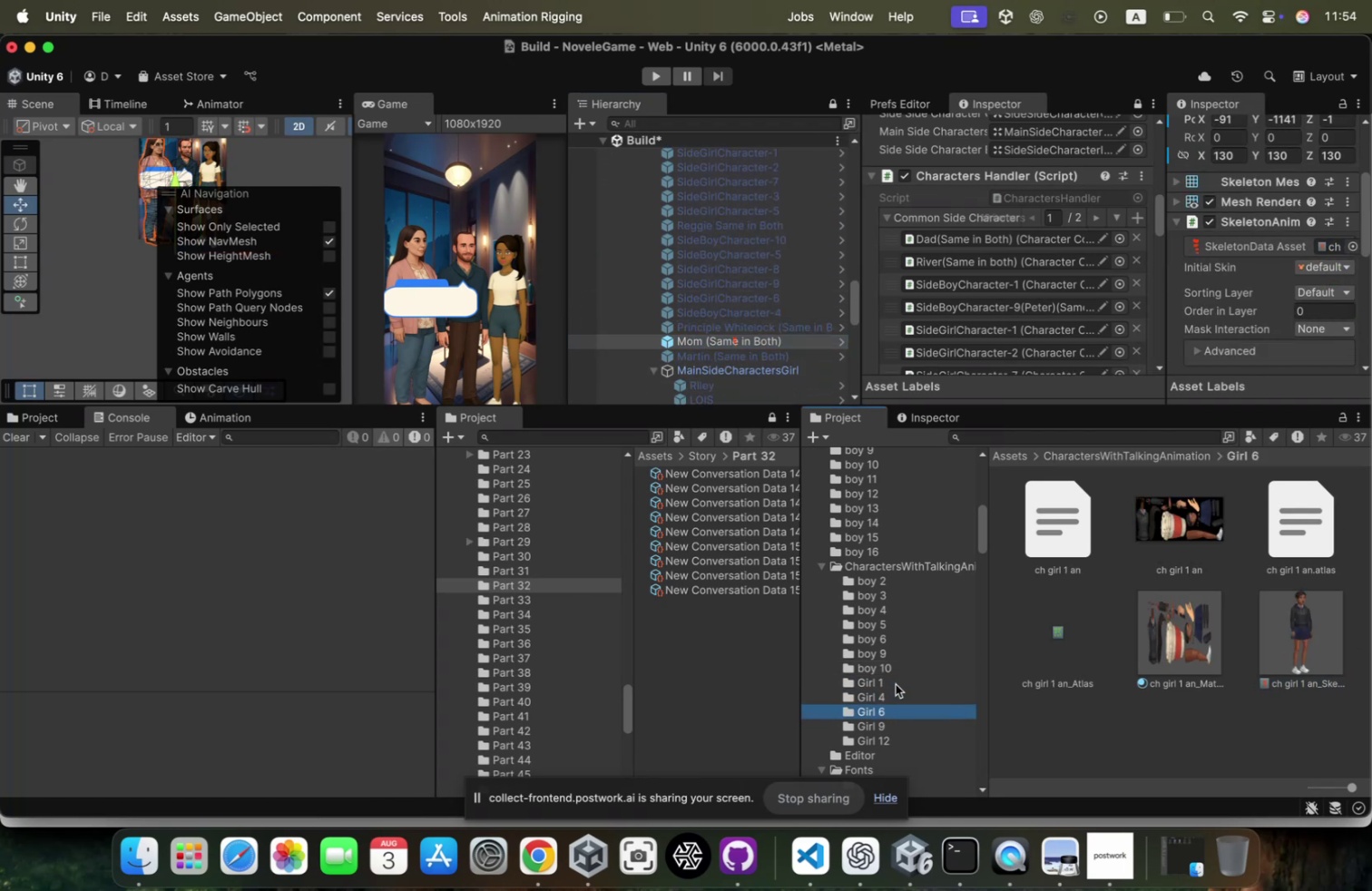 
key(ArrowDown)
 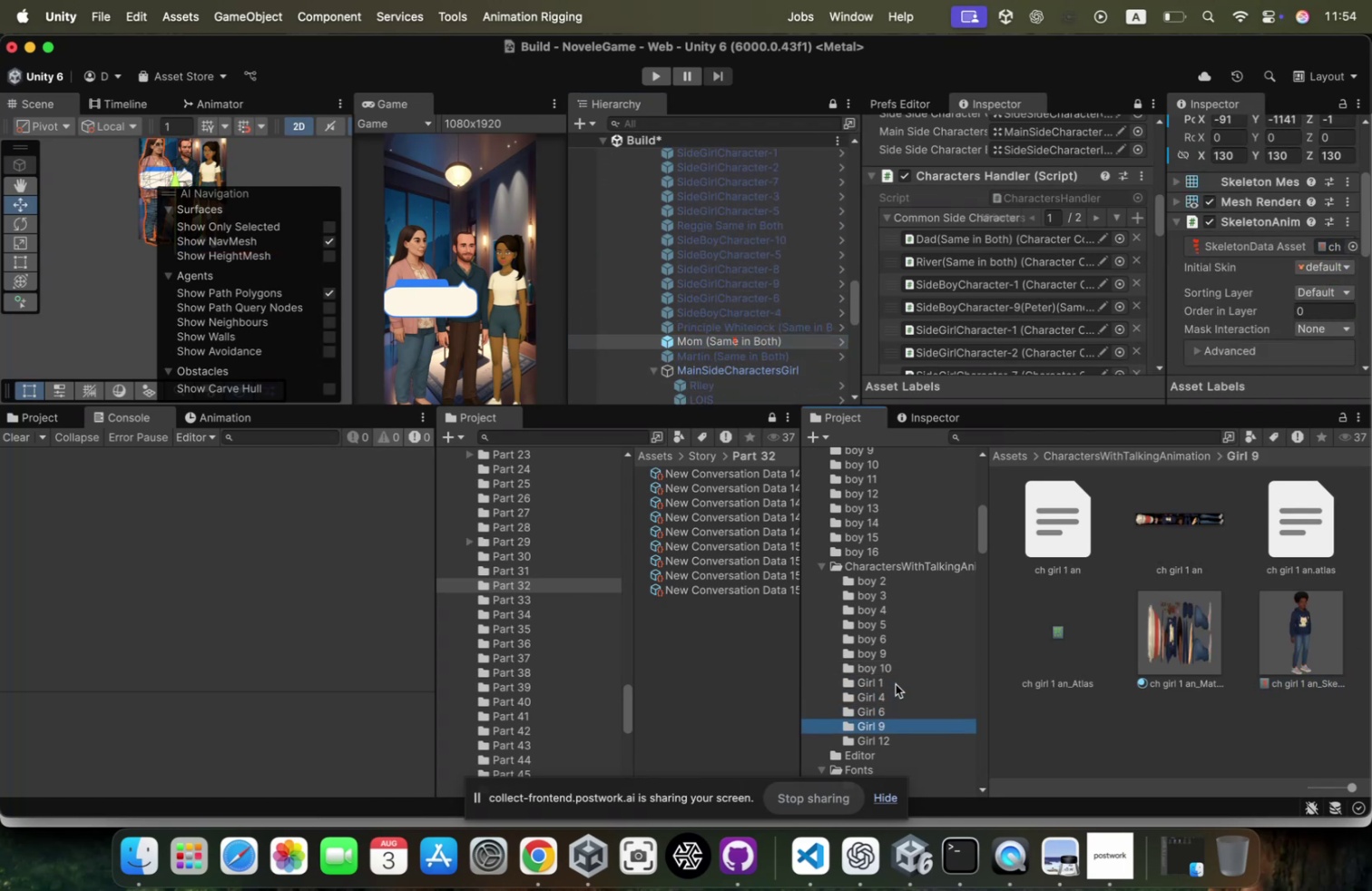 
key(ArrowDown)
 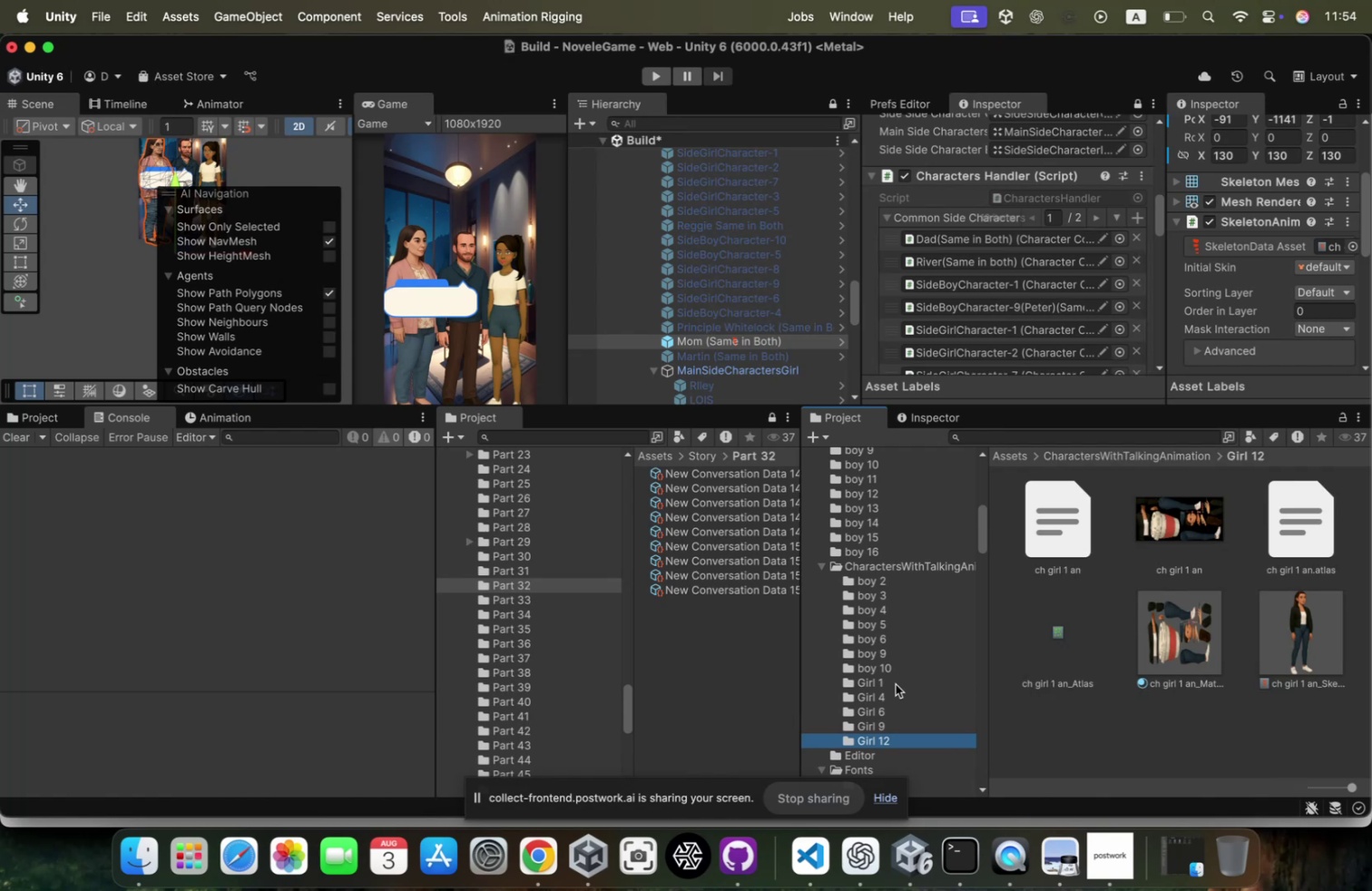 
key(ArrowUp)
 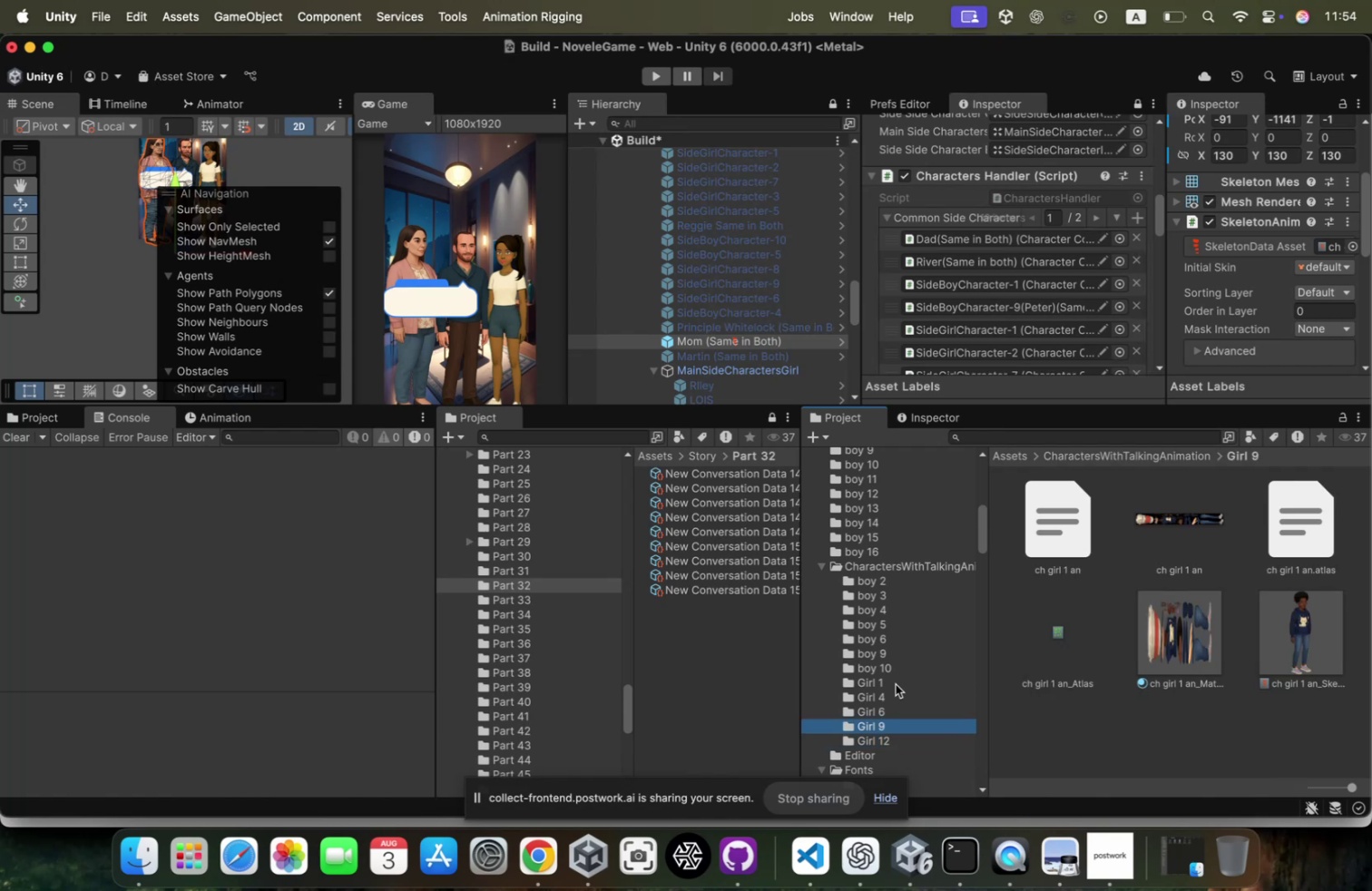 
key(ArrowUp)
 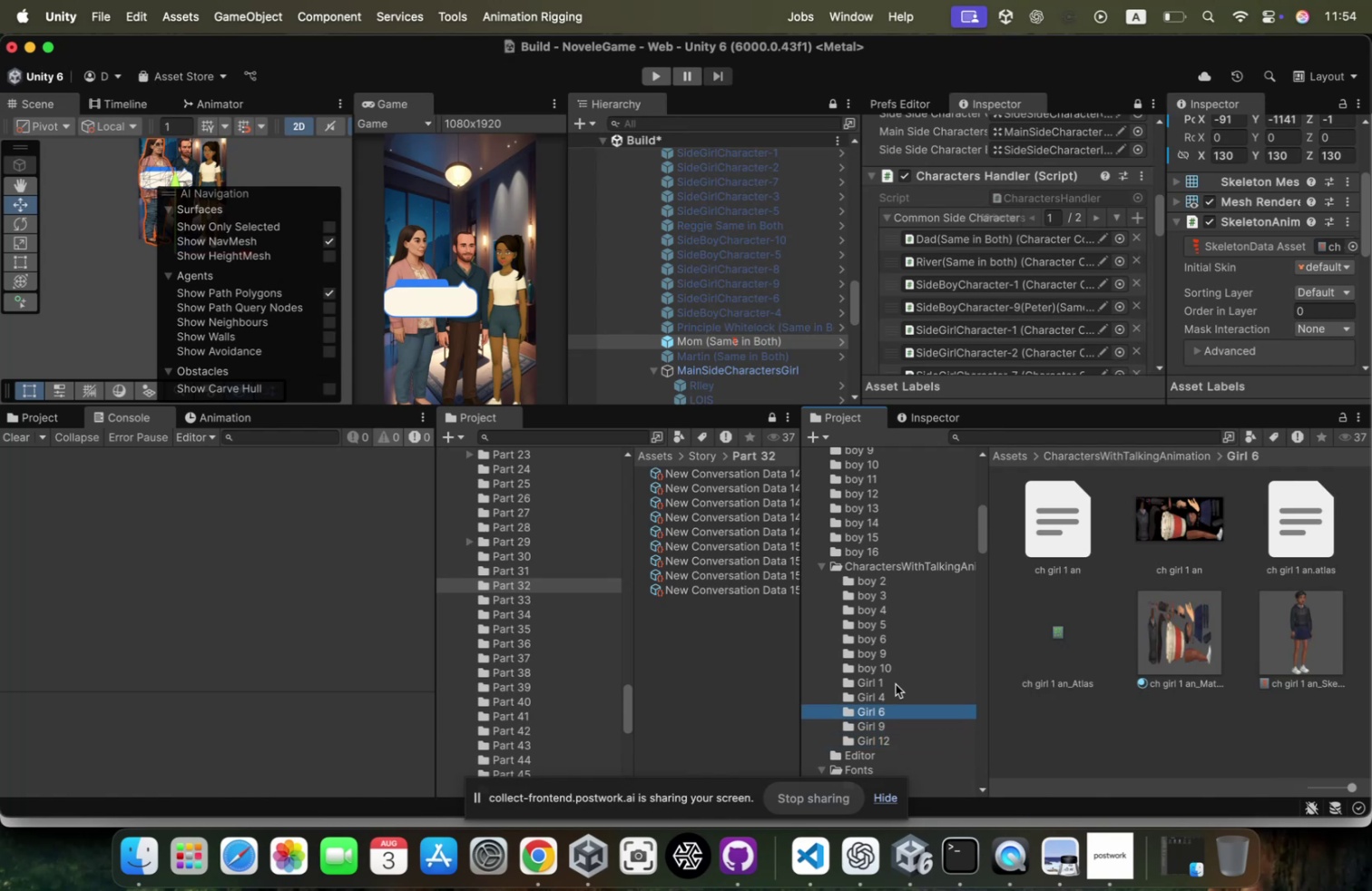 
key(ArrowUp)
 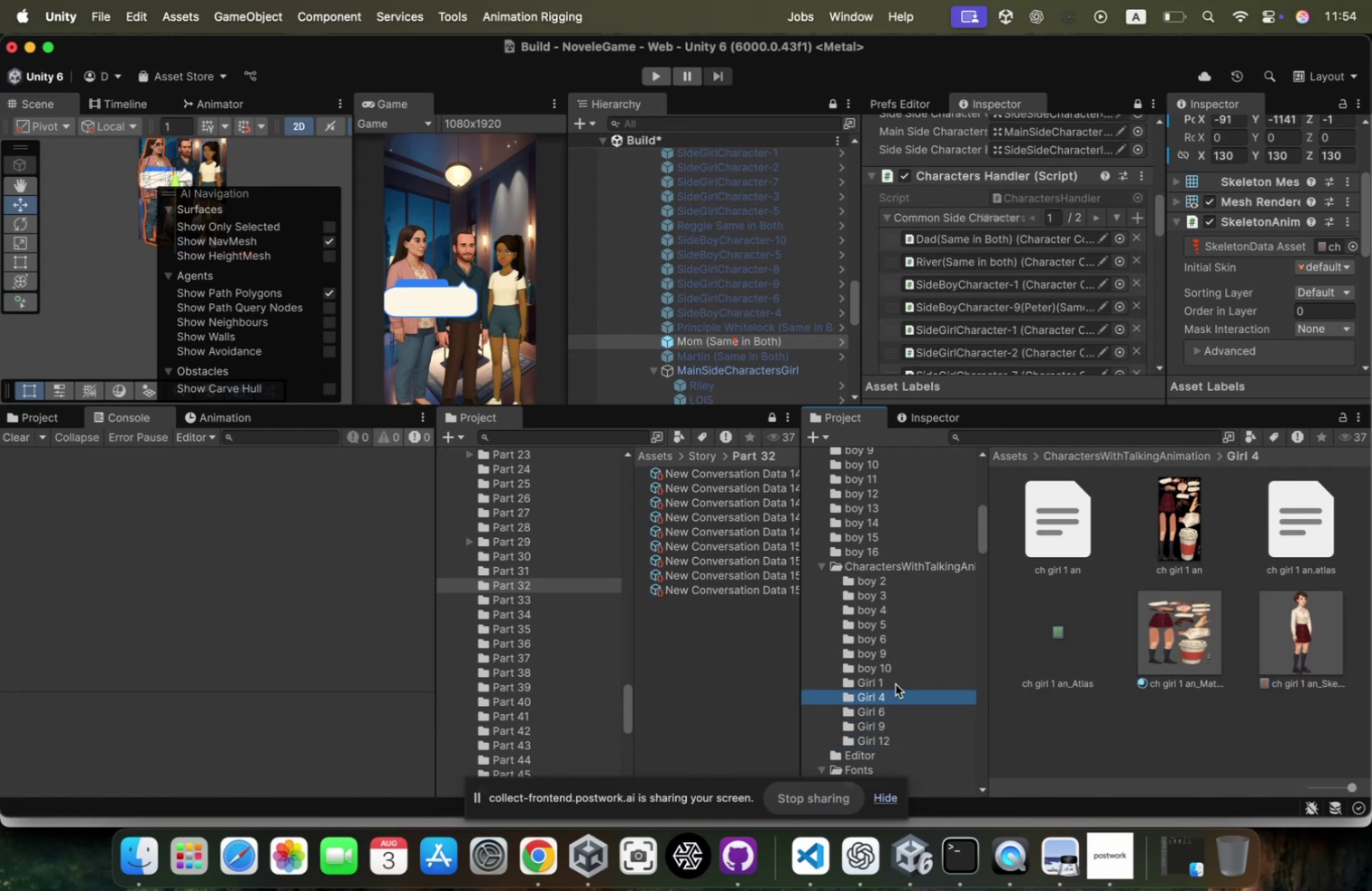 
key(ArrowUp)
 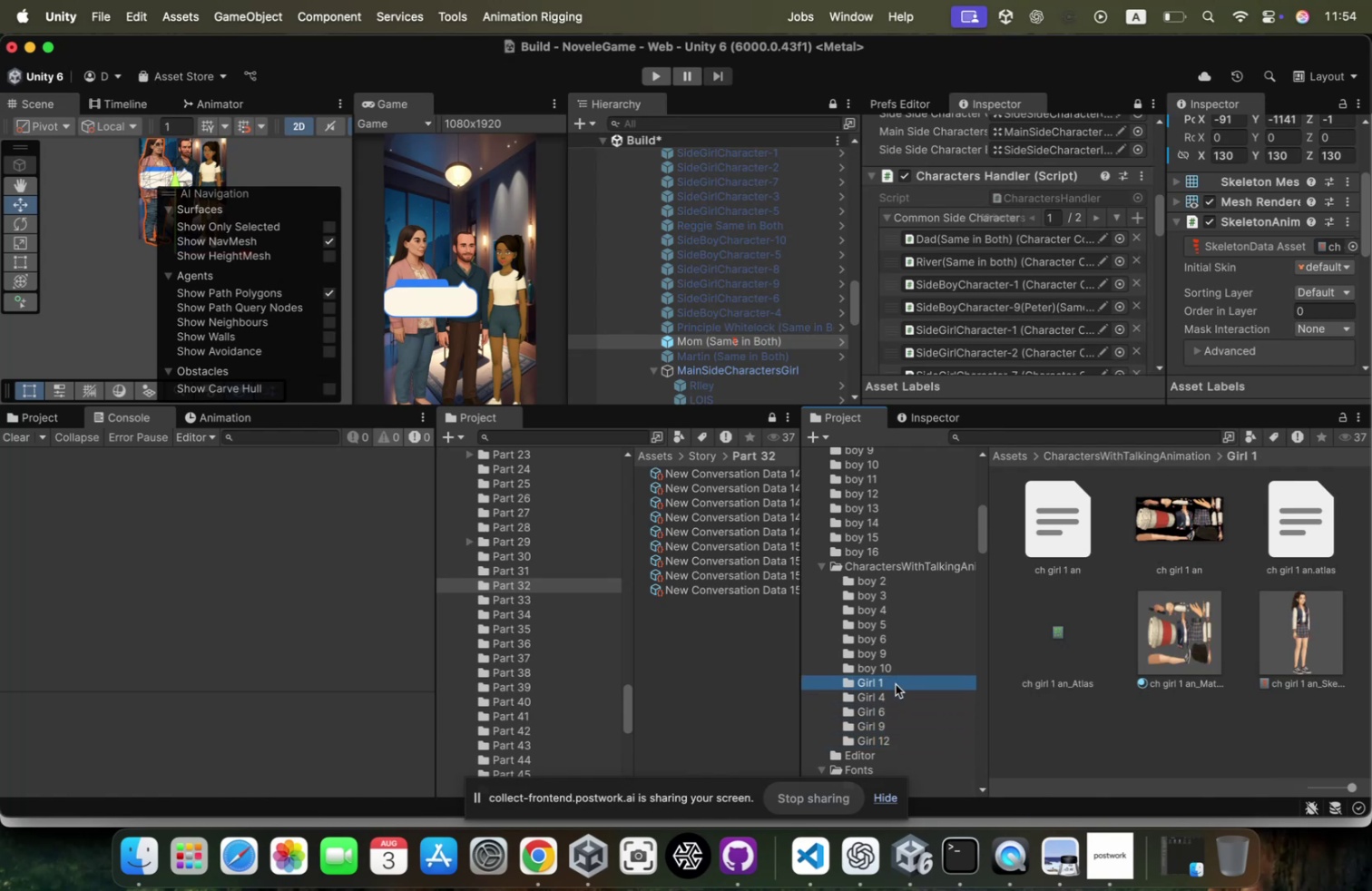 
key(ArrowUp)
 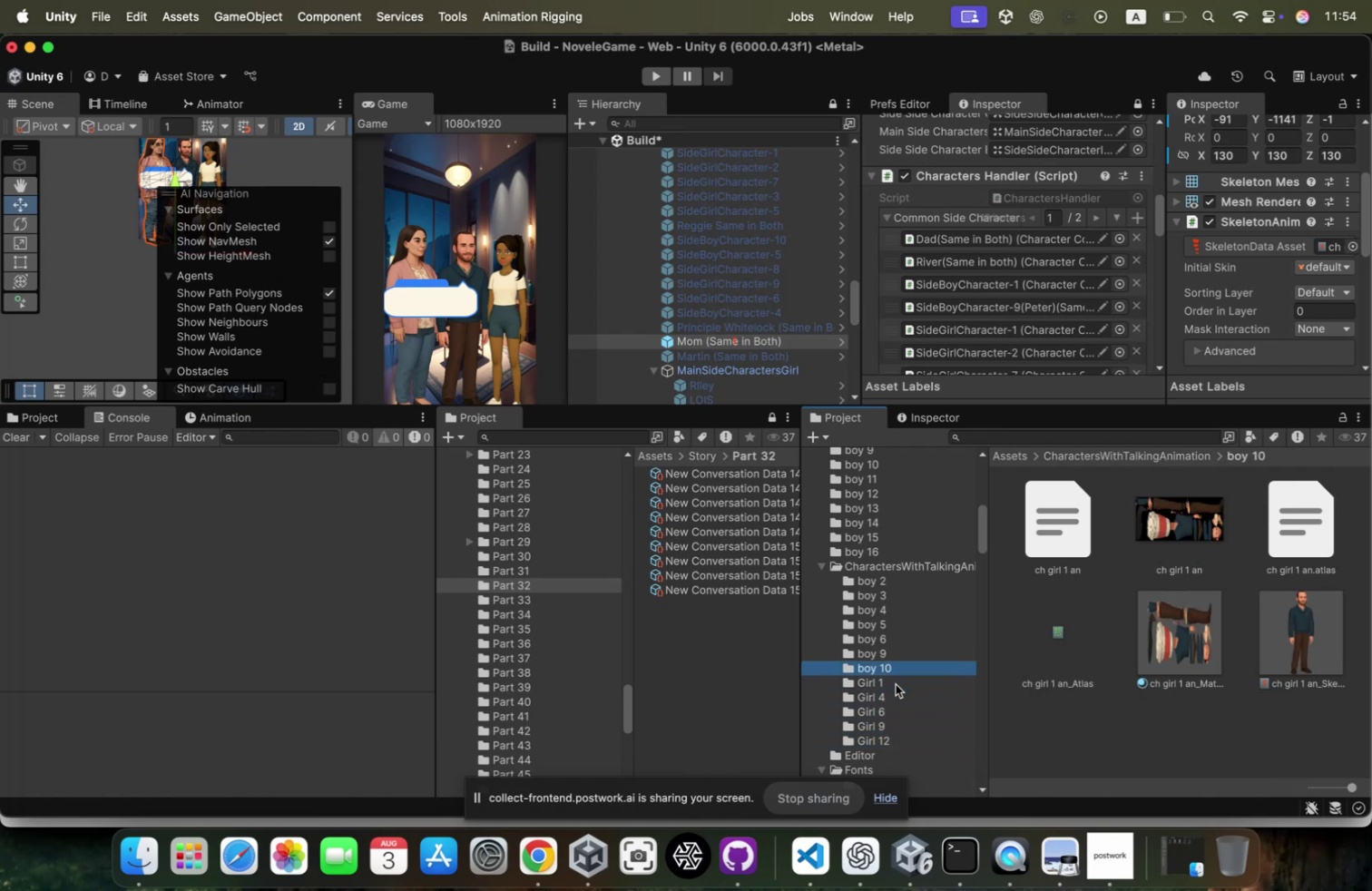 
key(ArrowUp)
 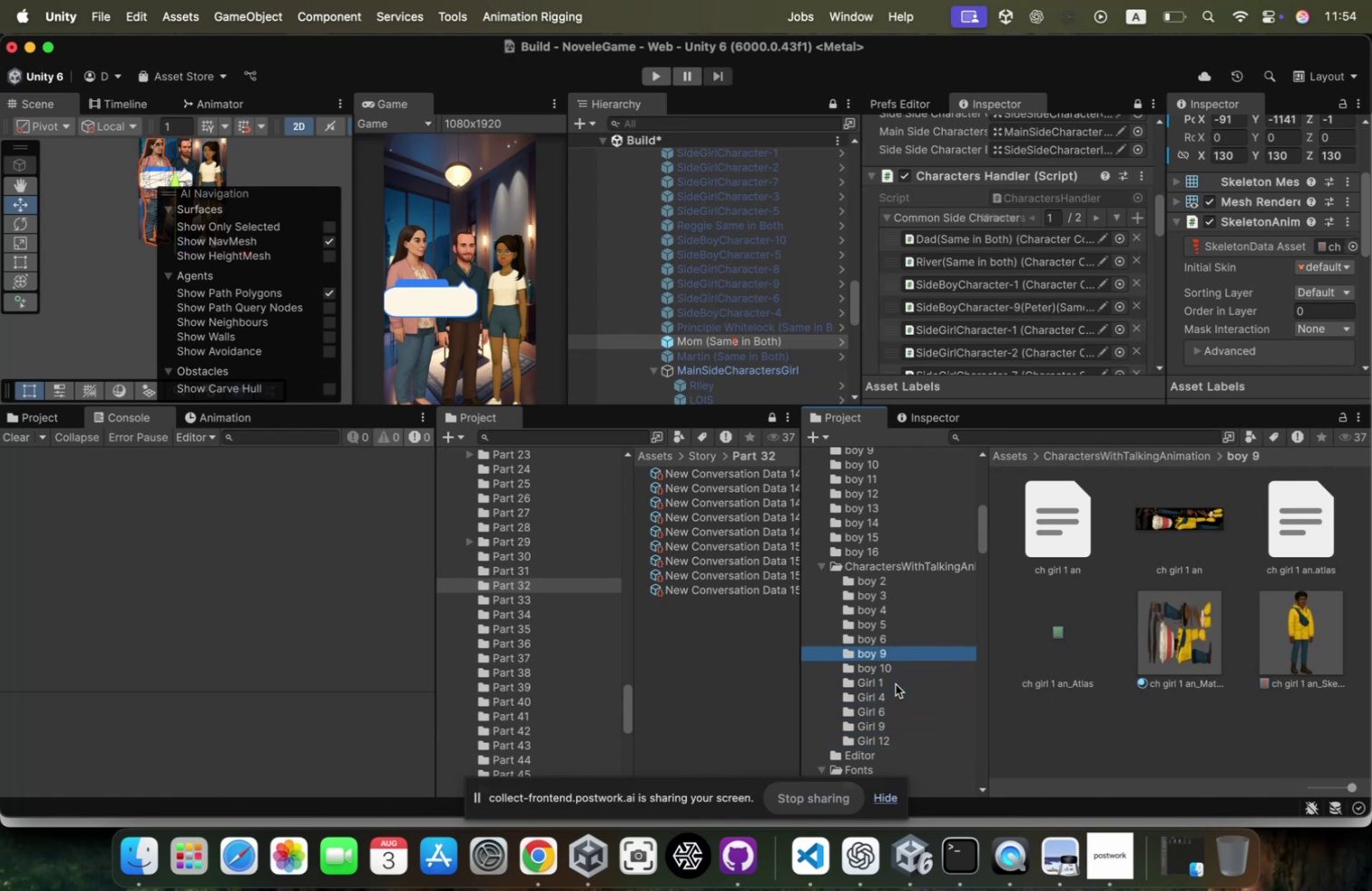 
key(ArrowUp)
 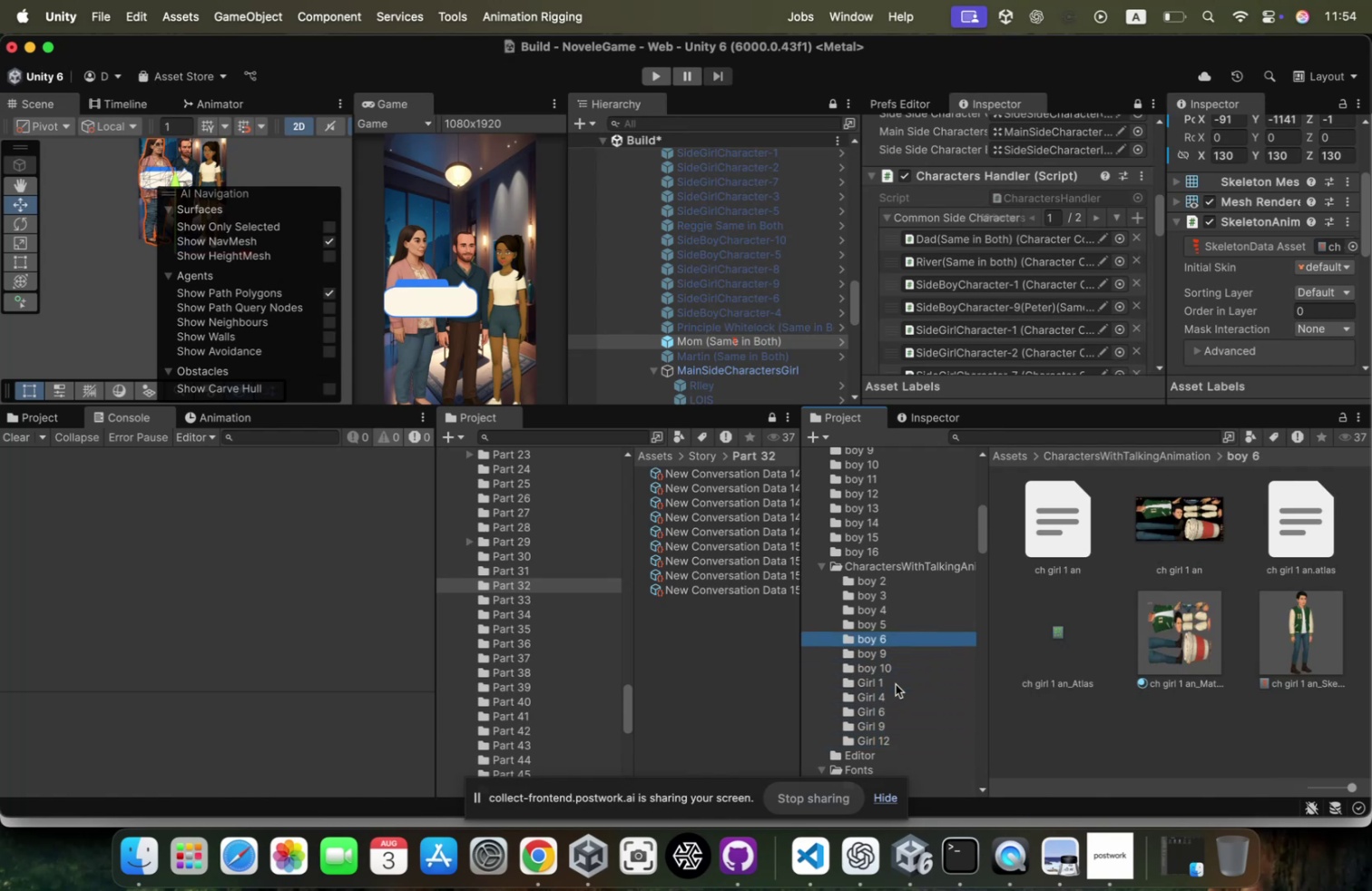 
key(ArrowUp)
 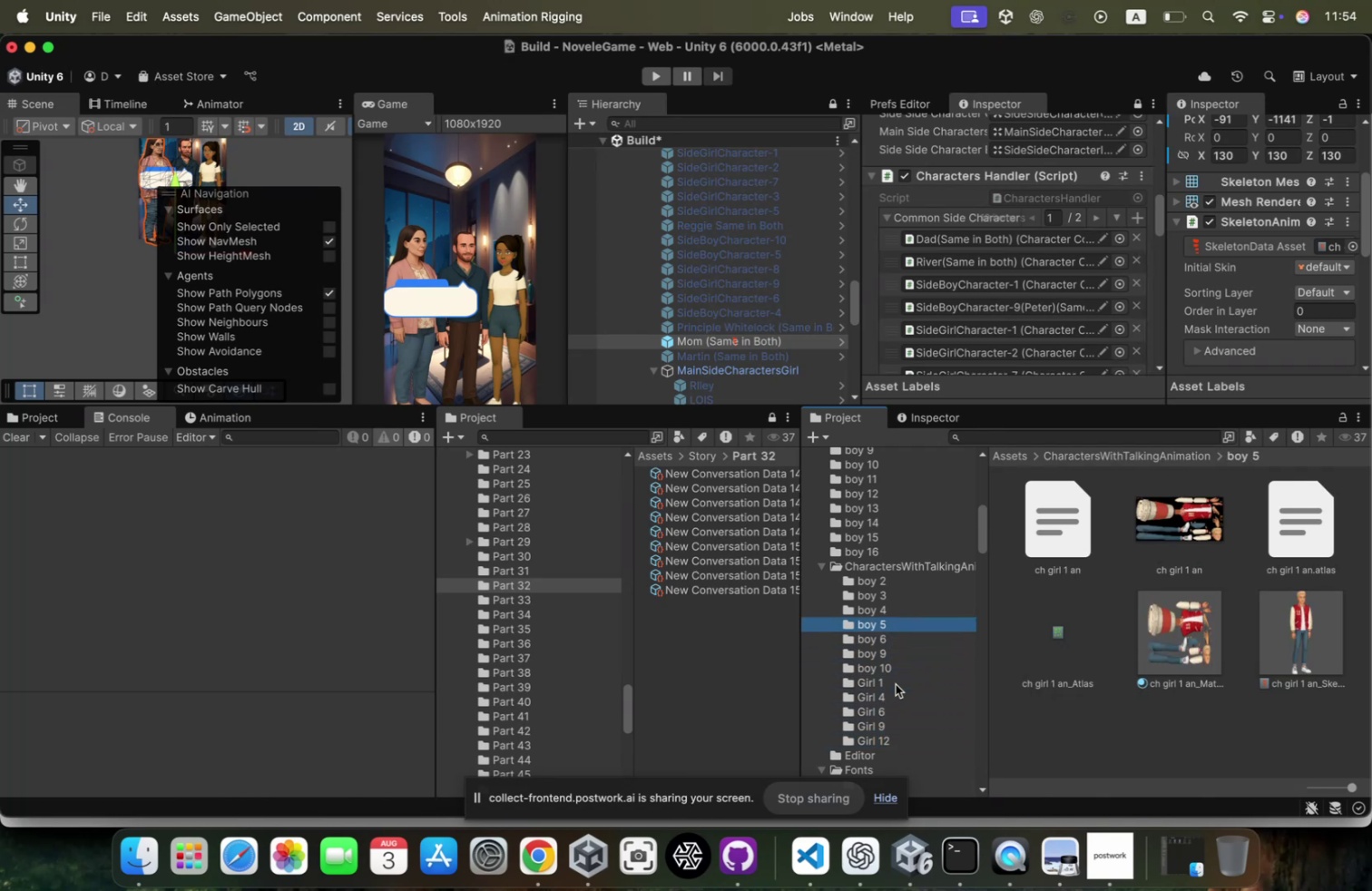 
key(ArrowUp)
 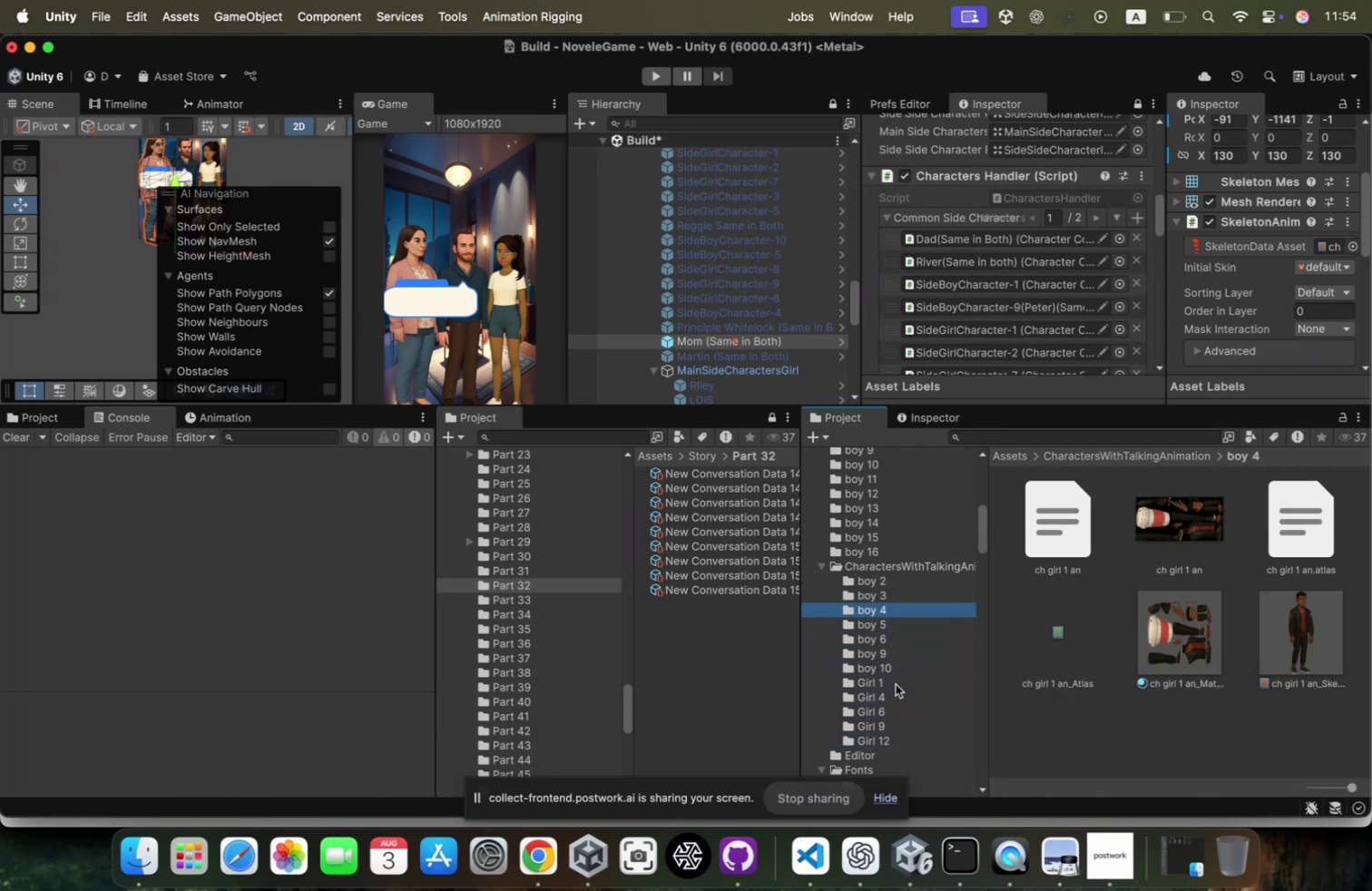 
key(ArrowUp)
 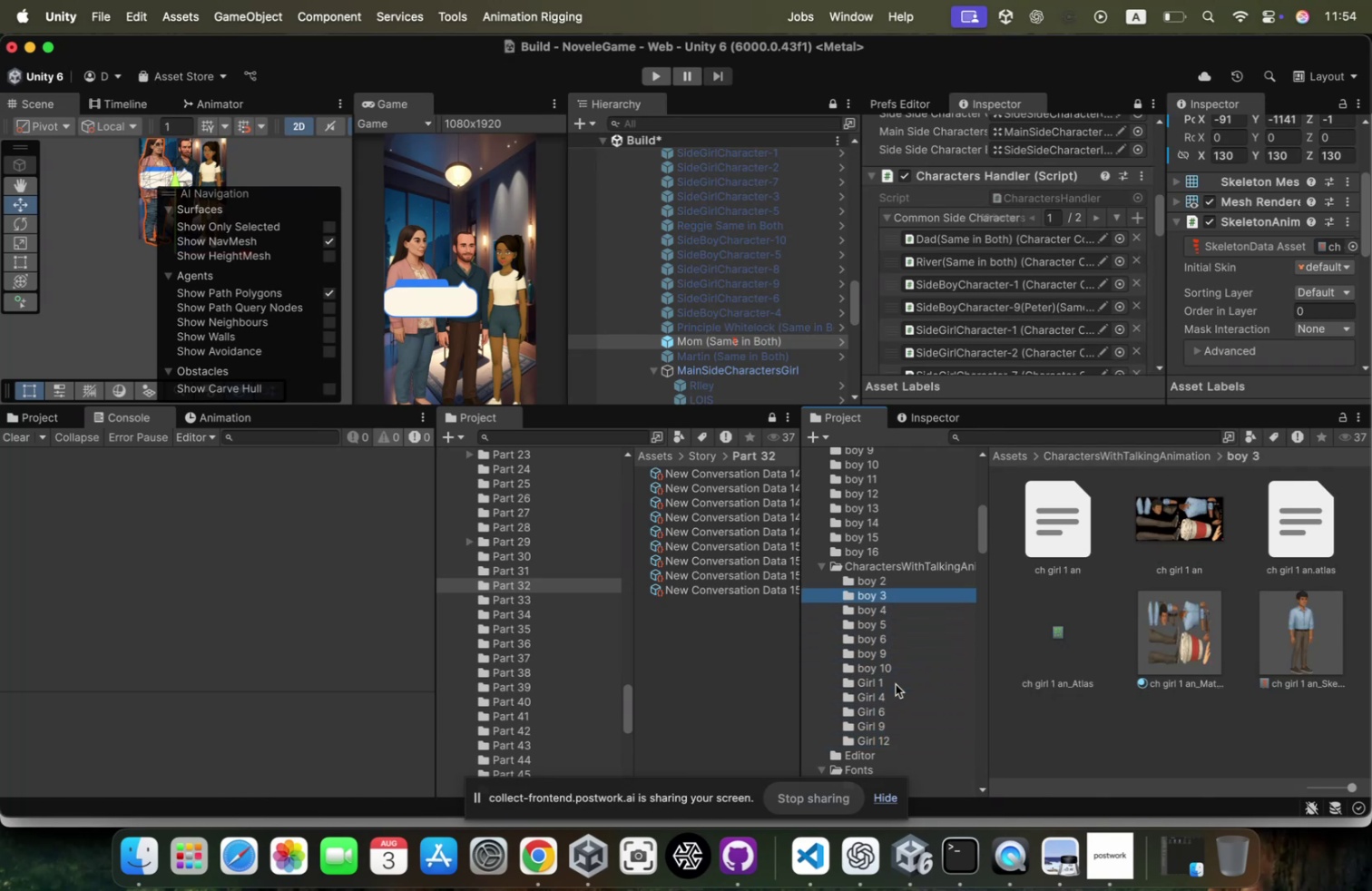 
key(ArrowUp)
 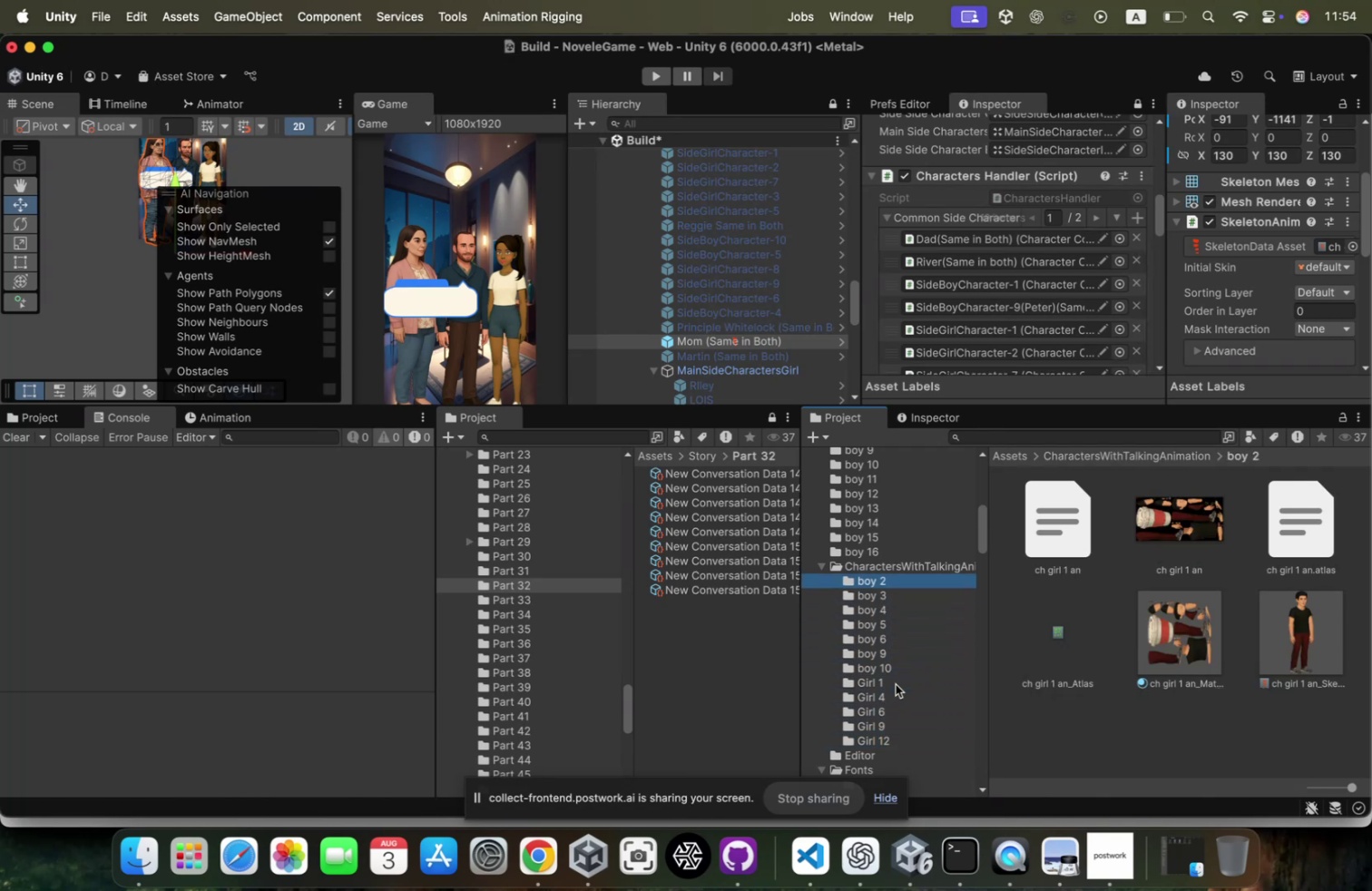 
key(ArrowUp)
 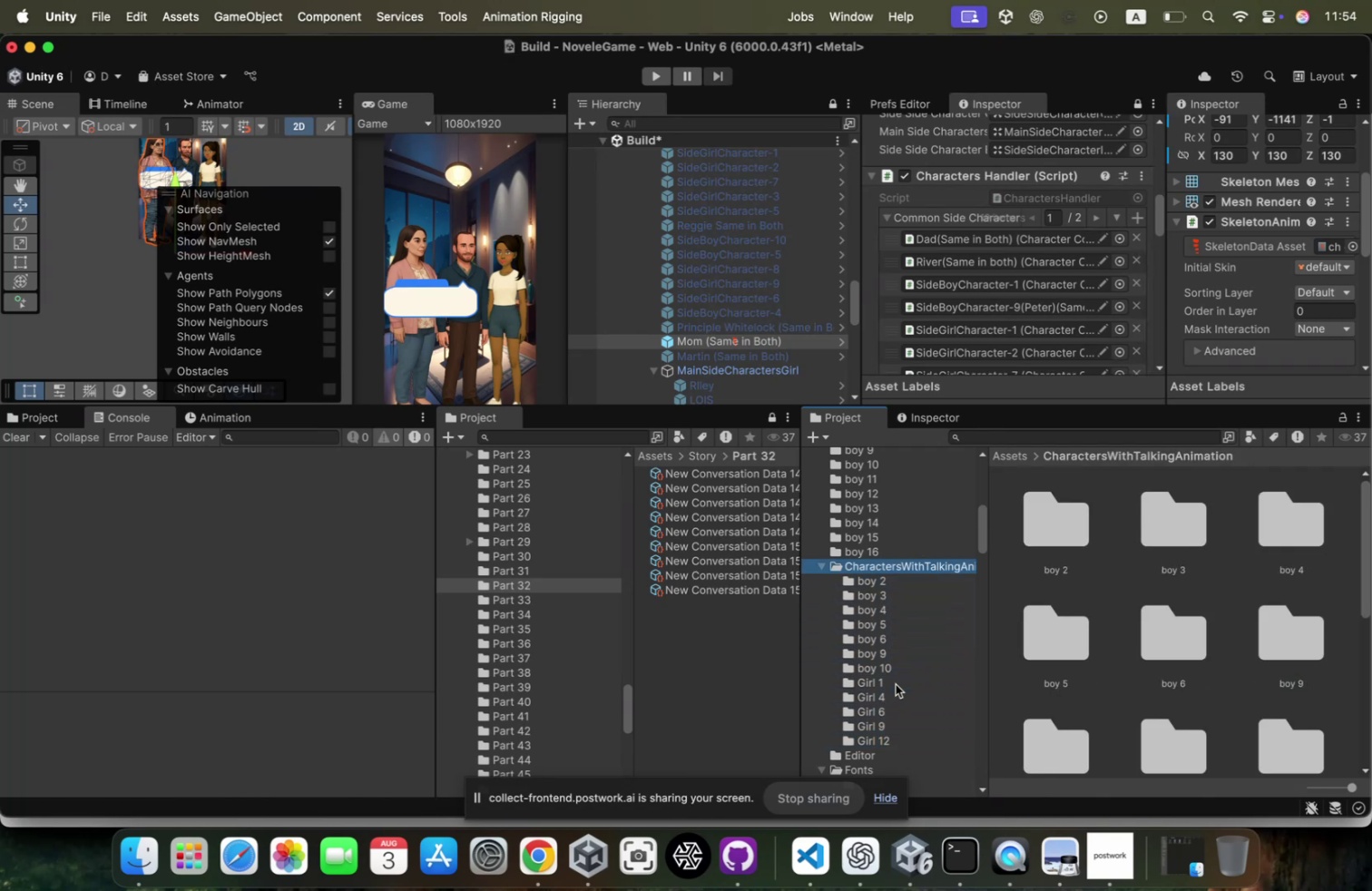 
key(ArrowUp)
 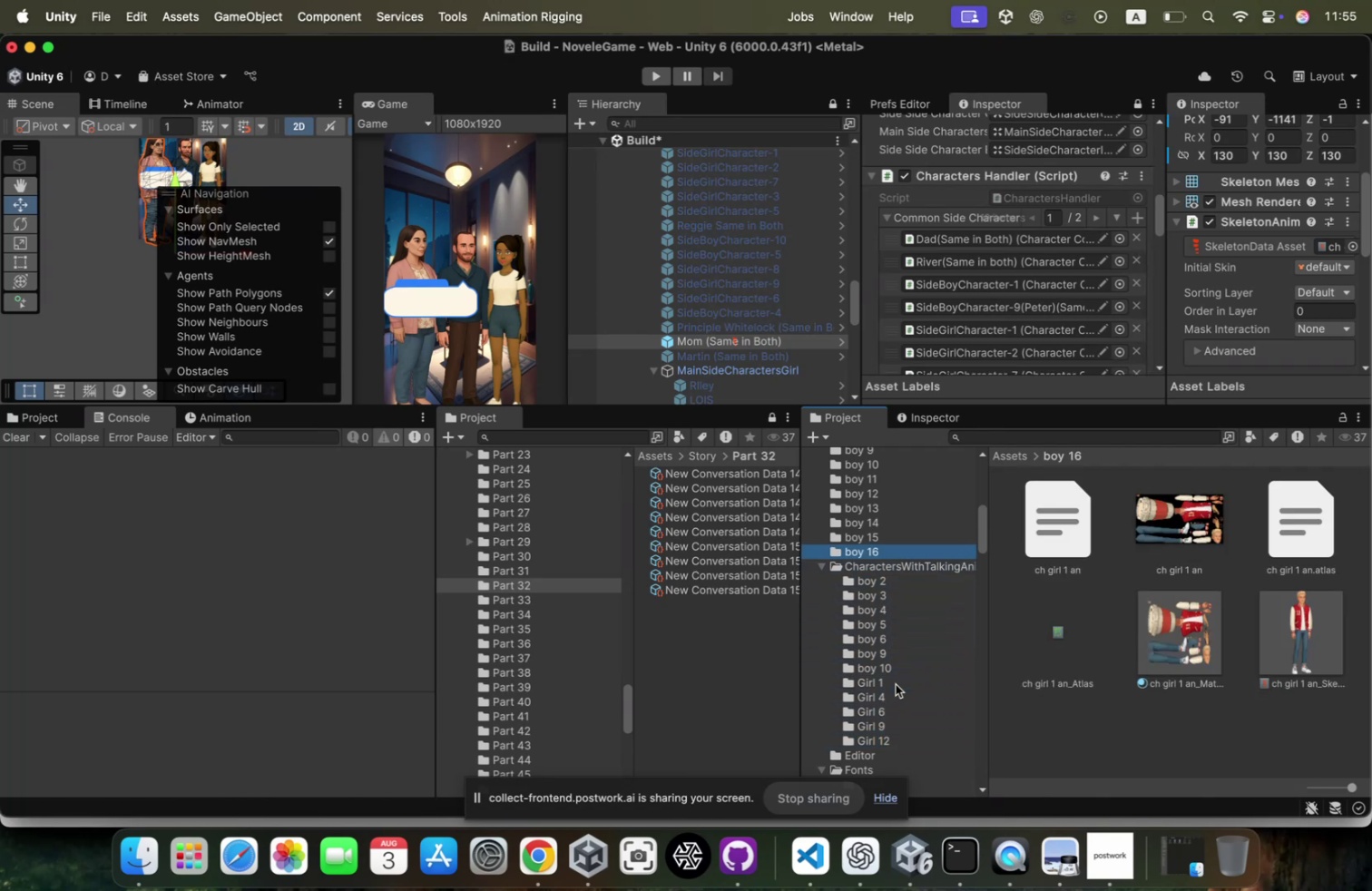 
key(ArrowUp)
 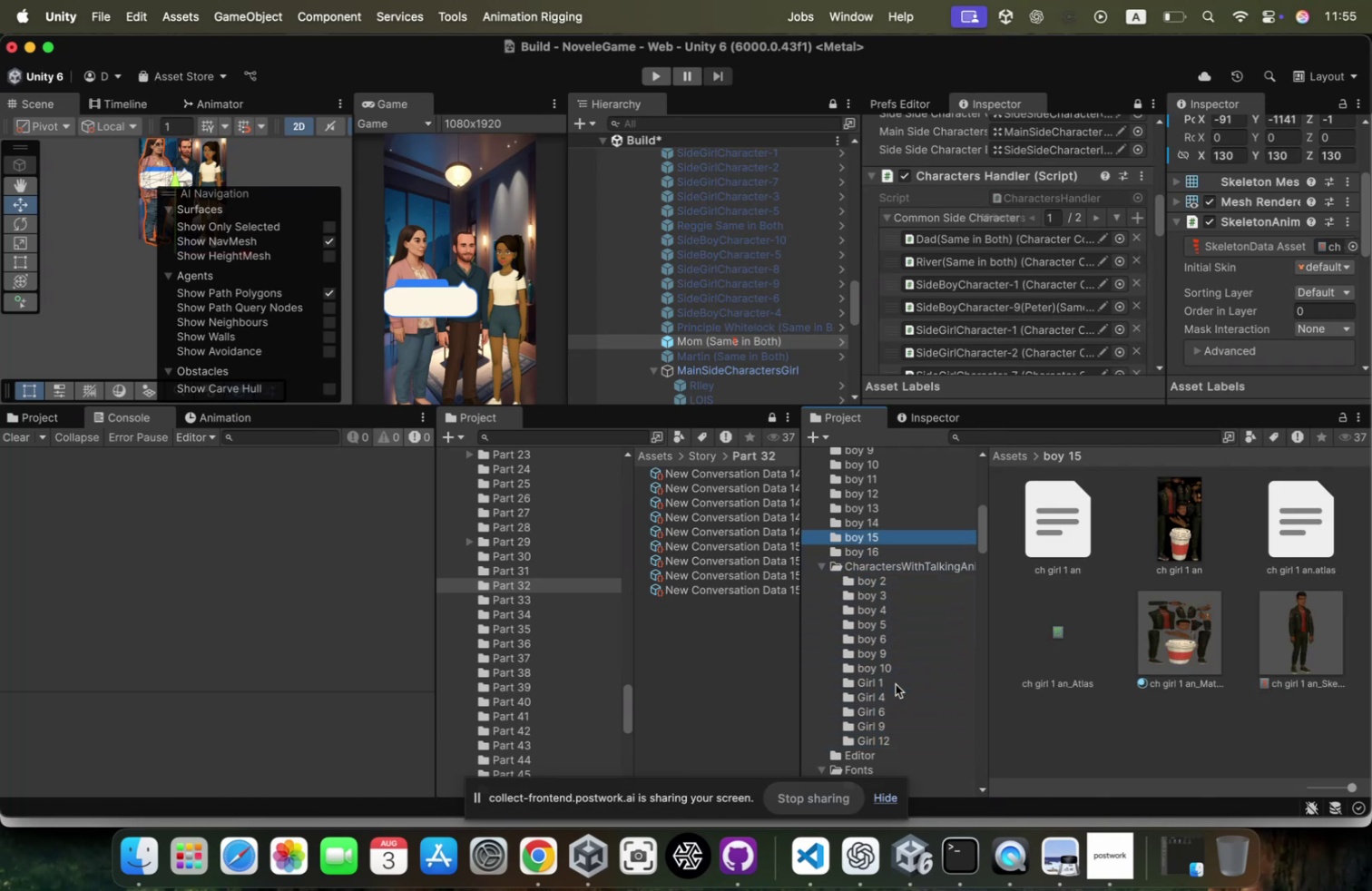 
key(ArrowUp)
 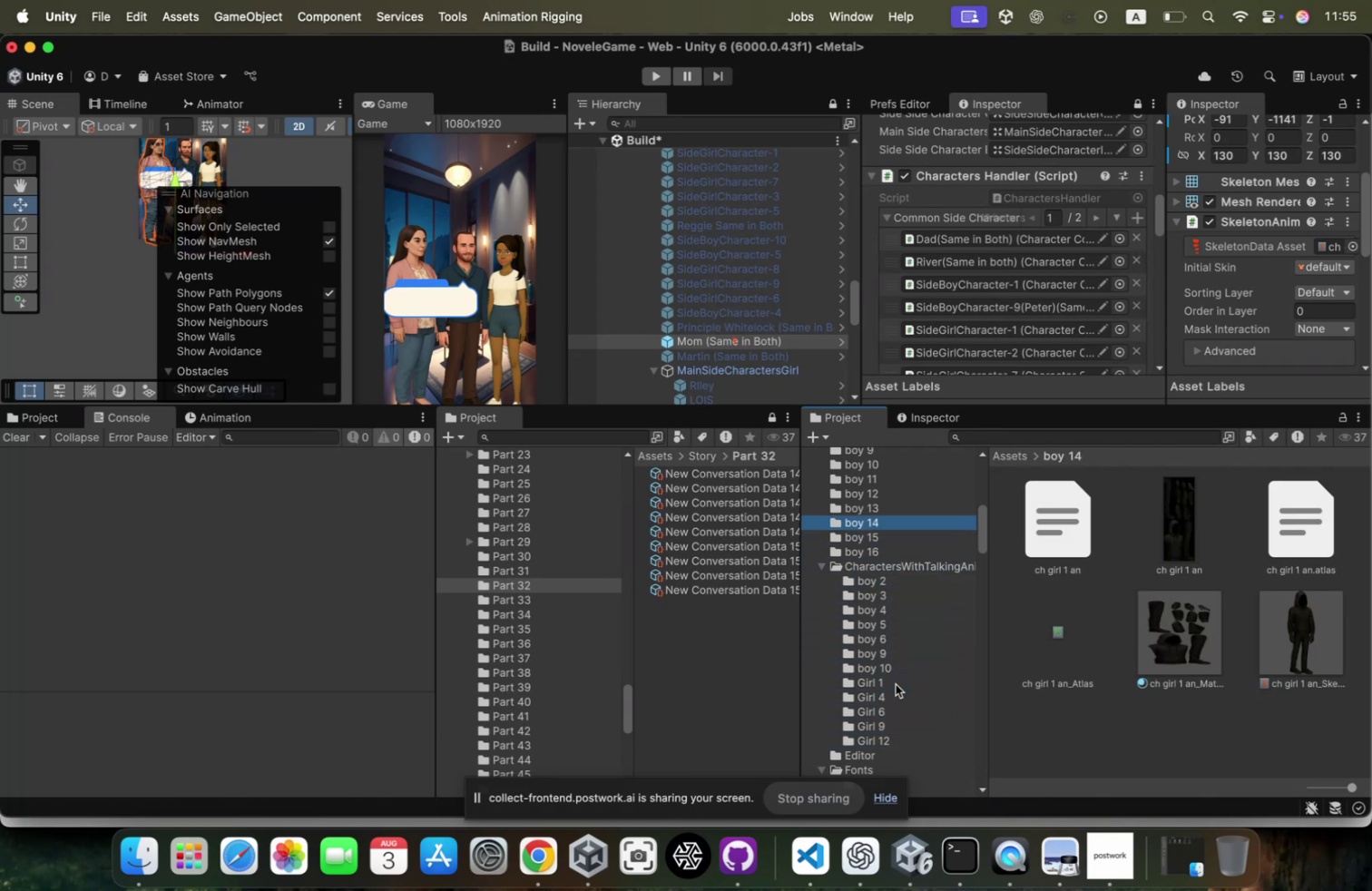 
key(ArrowUp)
 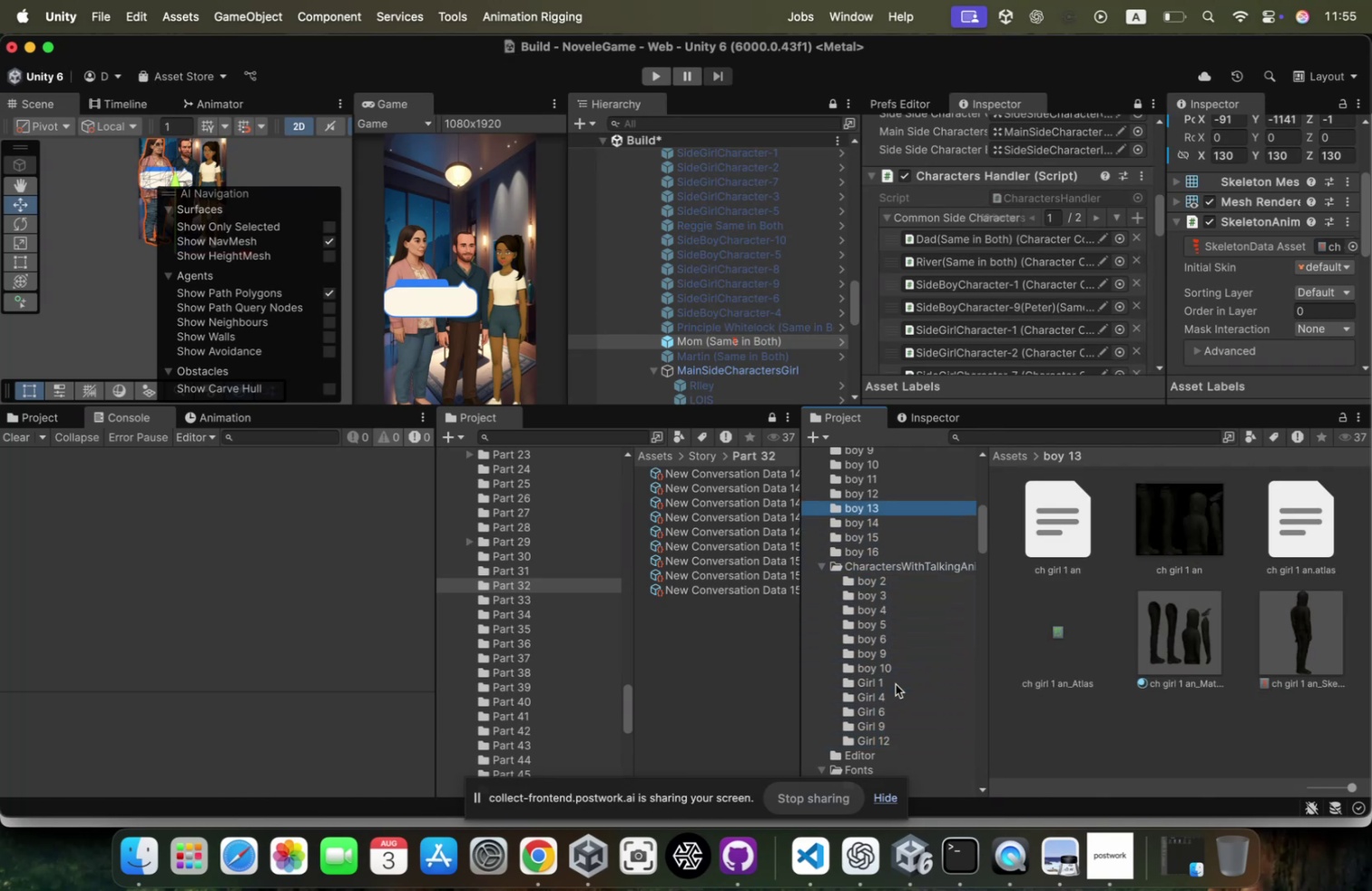 
key(ArrowUp)
 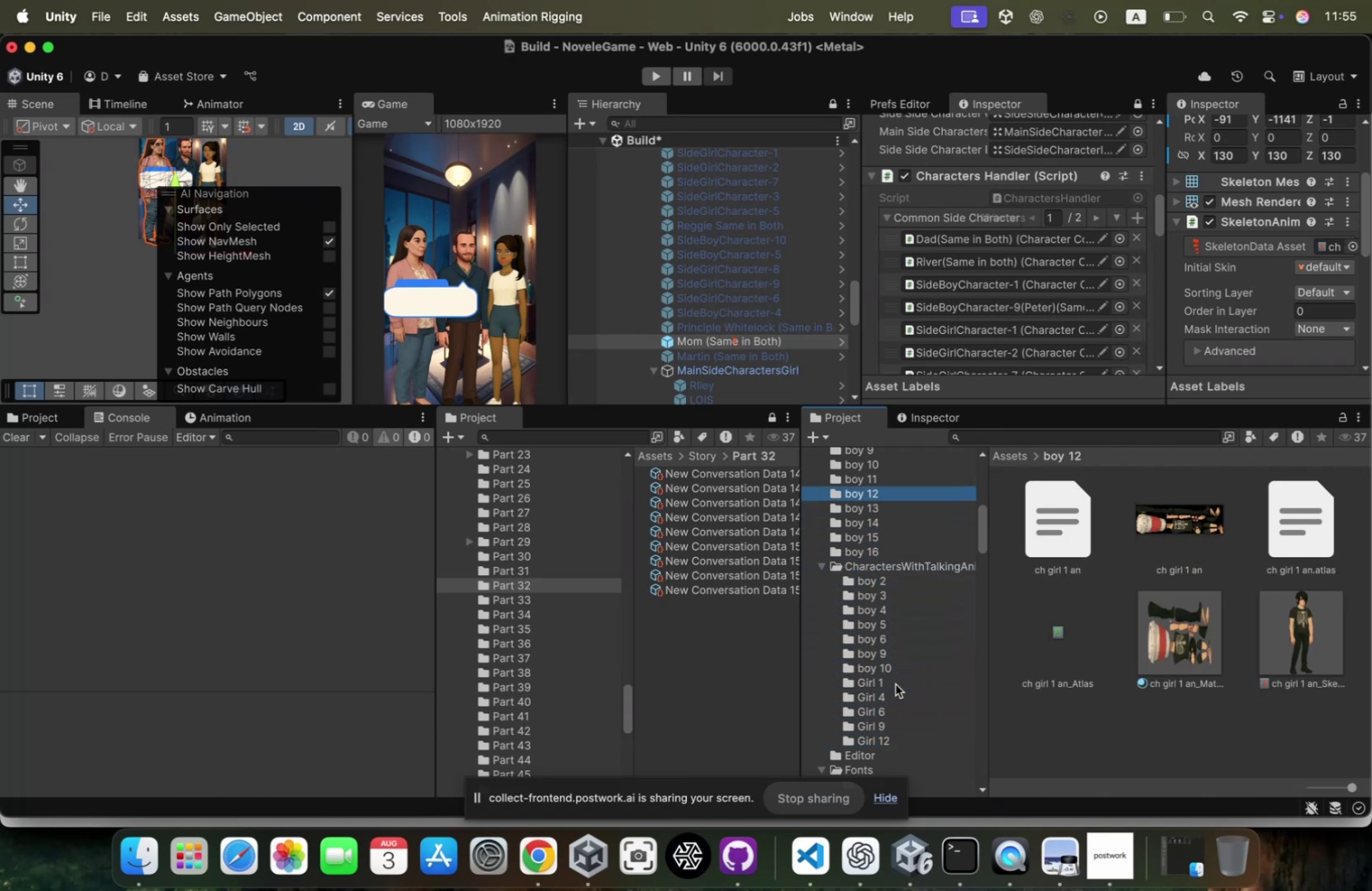 
key(ArrowDown)
 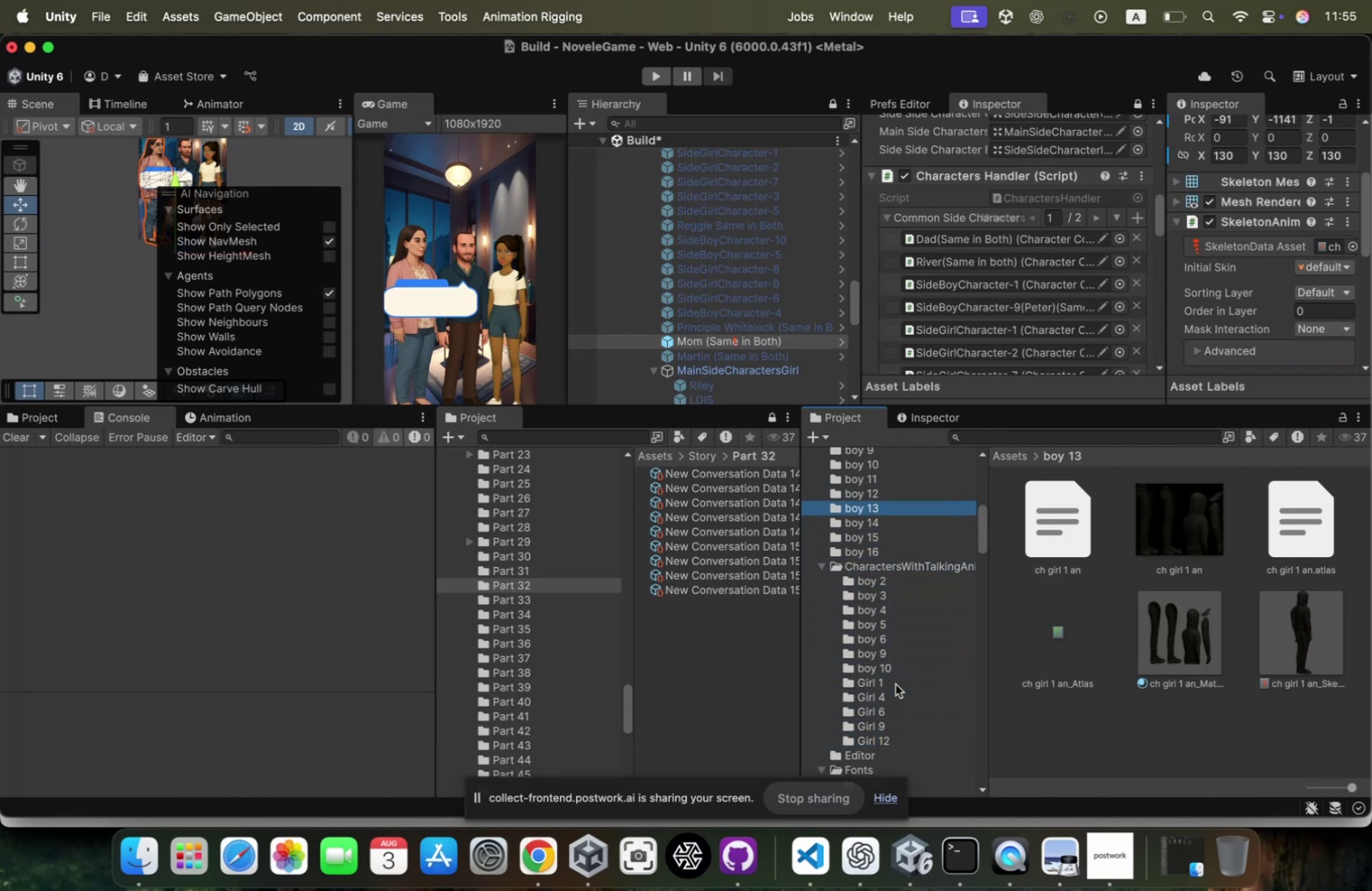 
key(ArrowDown)
 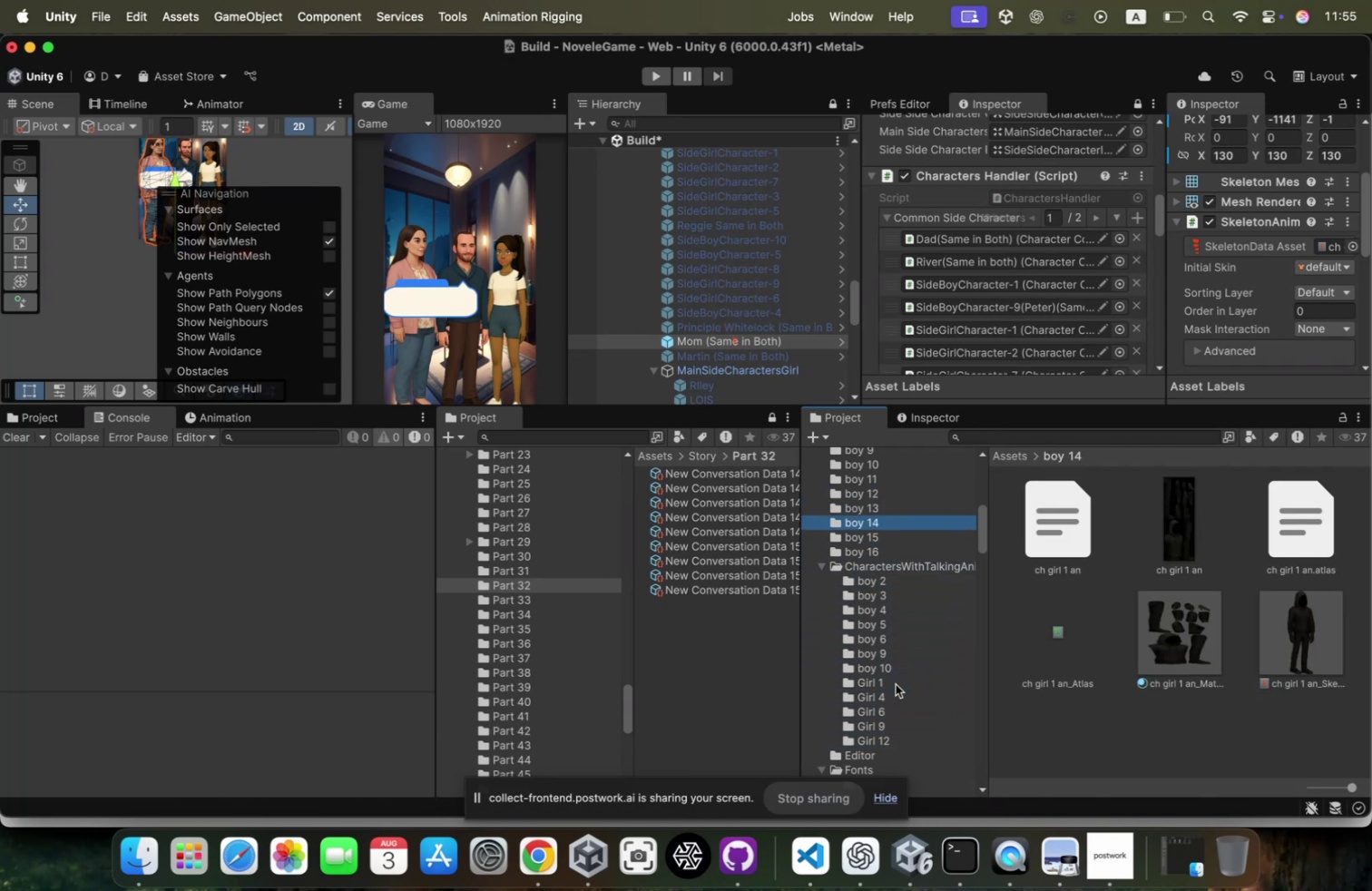 
key(ArrowDown)
 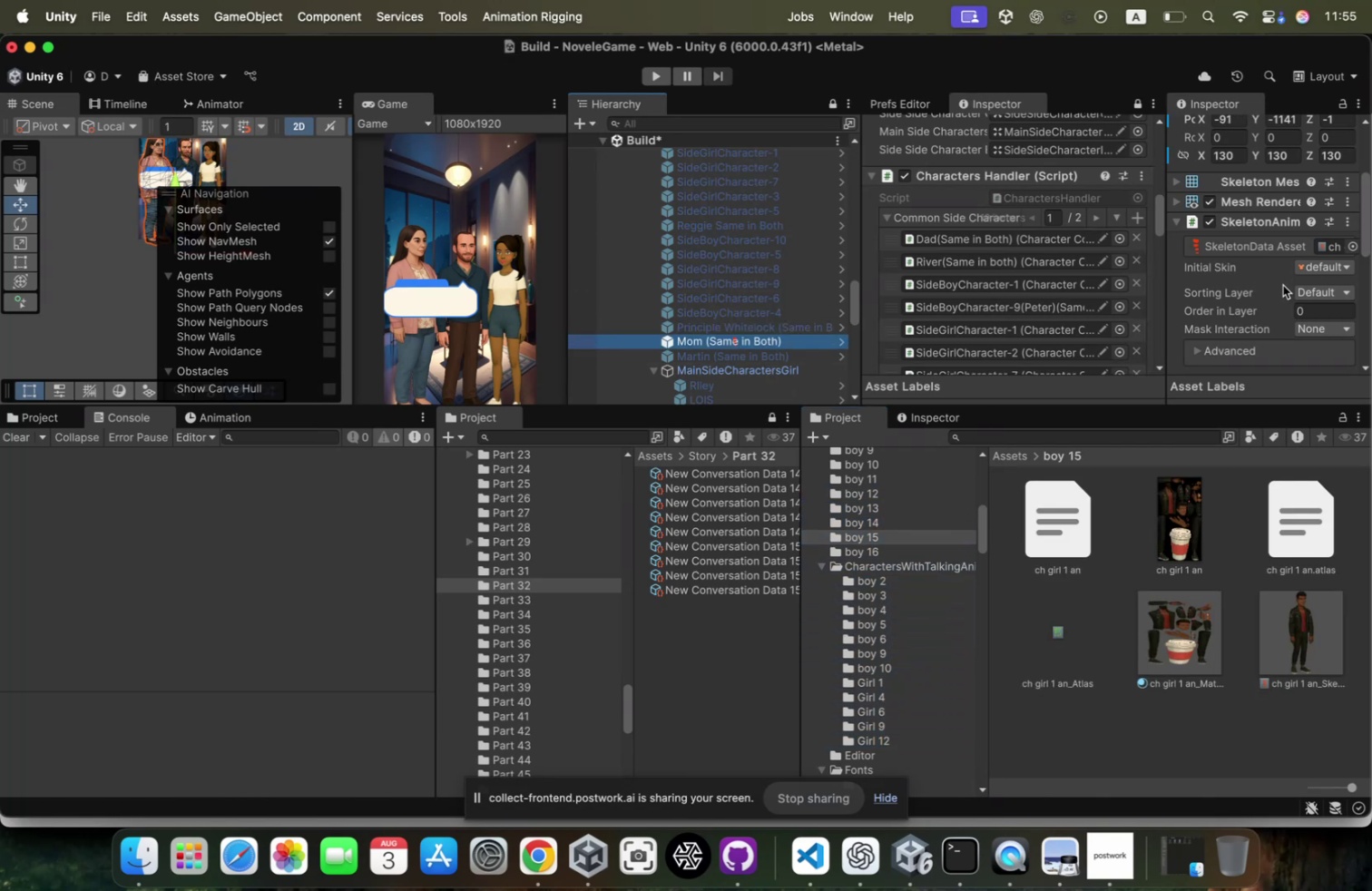 
scroll: coordinate [1267, 328], scroll_direction: down, amount: 18.0
 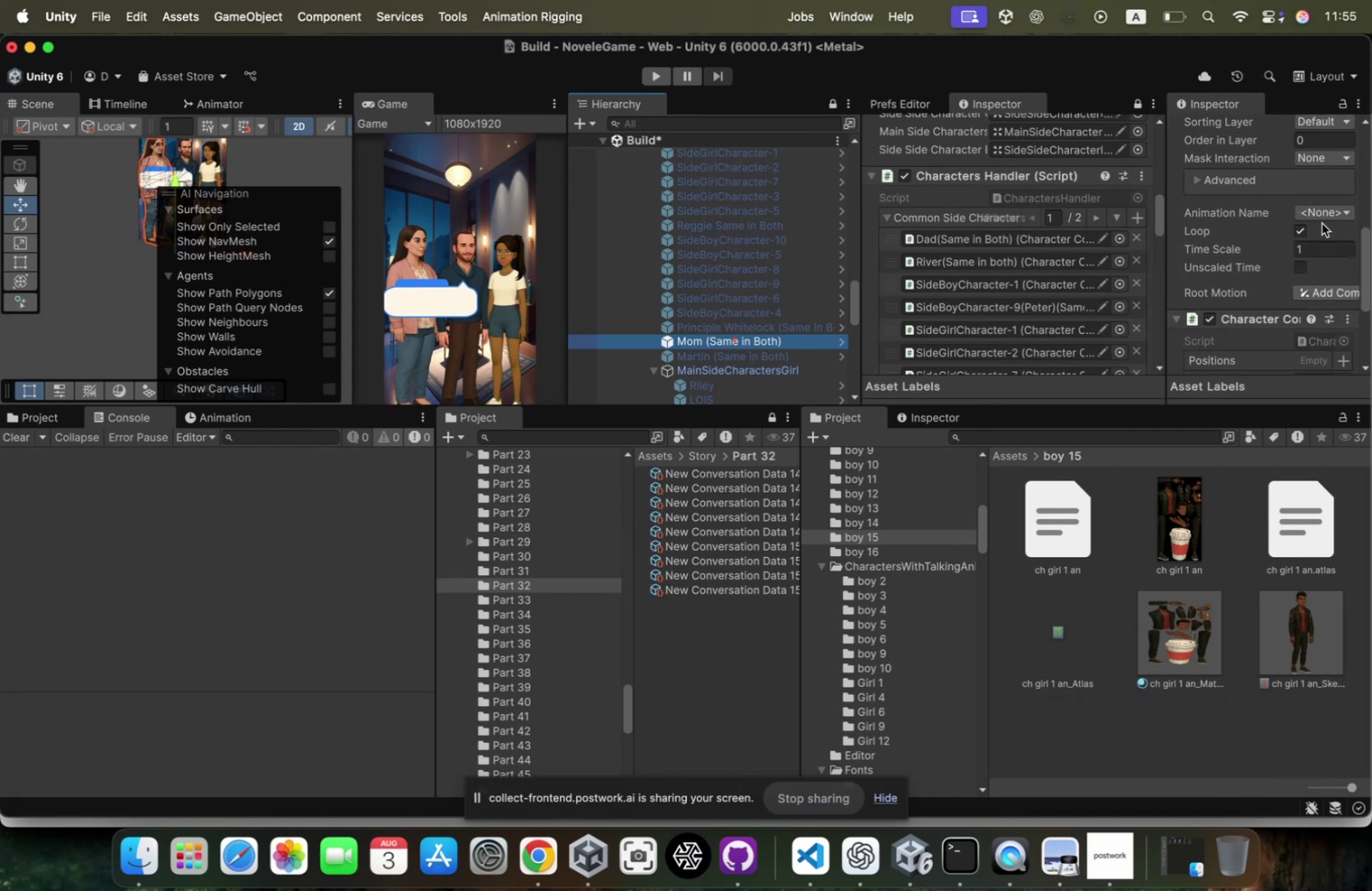 
left_click([1328, 208])
 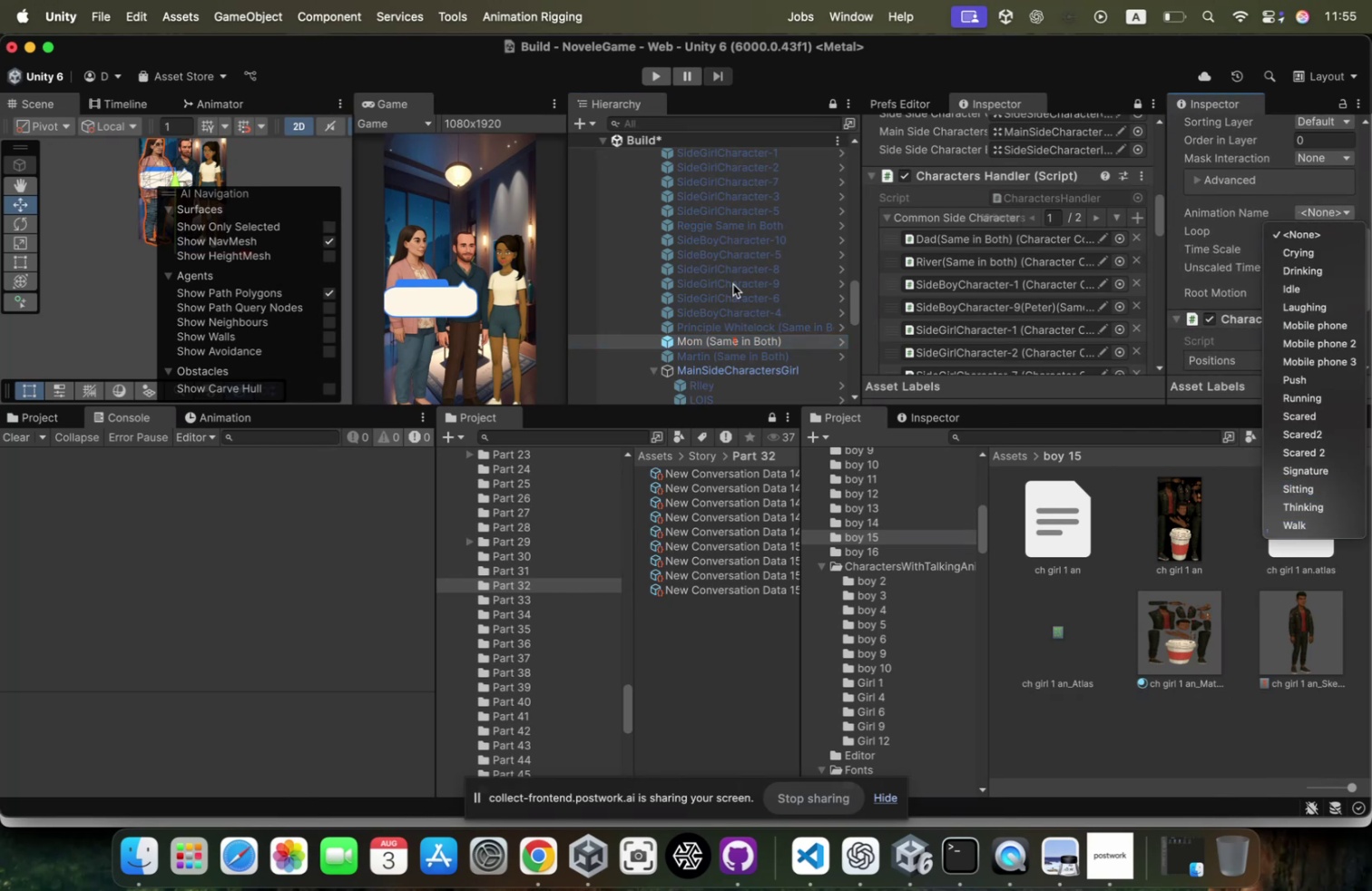 
left_click([470, 261])
 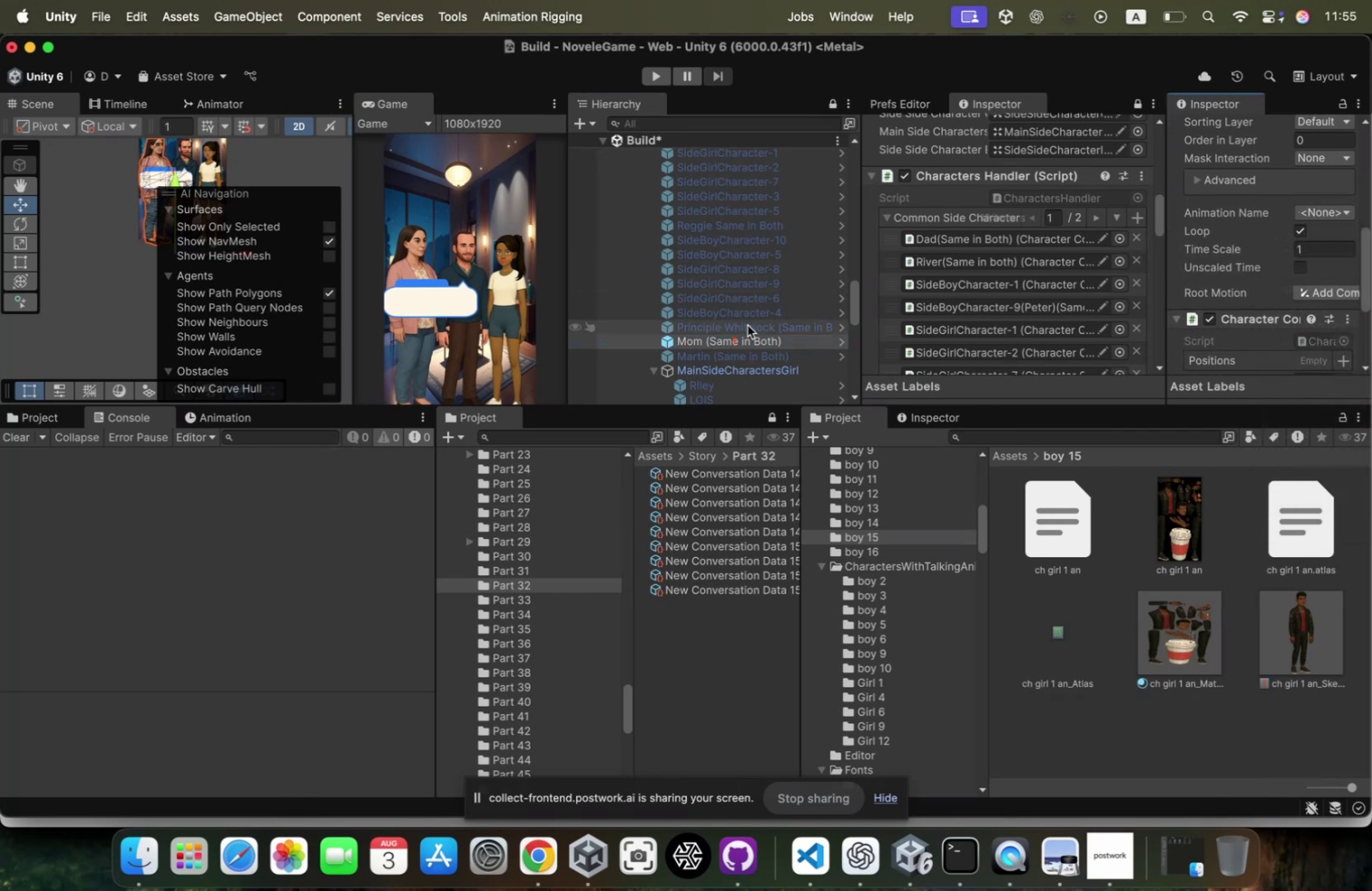 
scroll: coordinate [760, 337], scroll_direction: up, amount: 24.0
 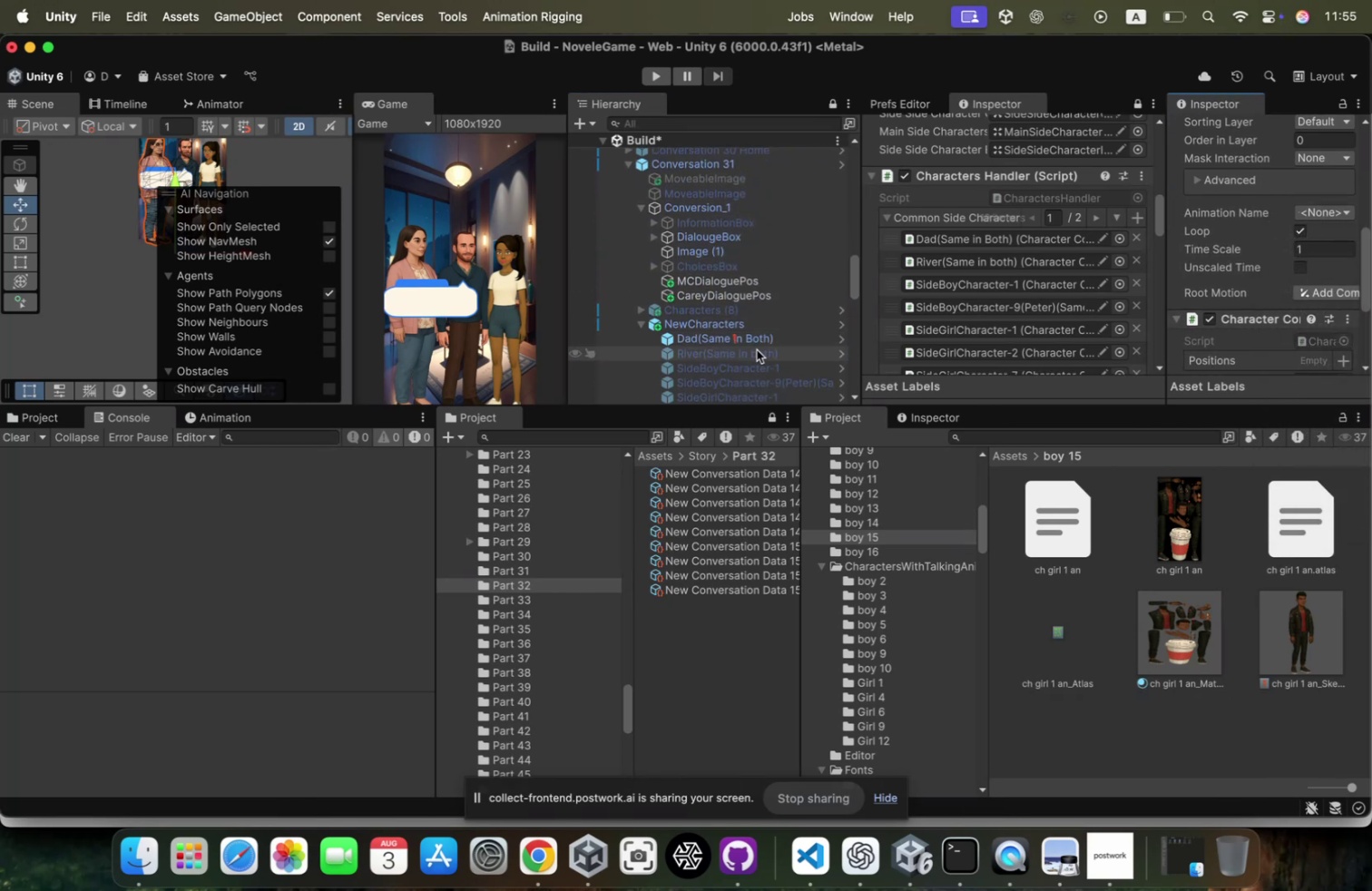 
left_click([757, 341])
 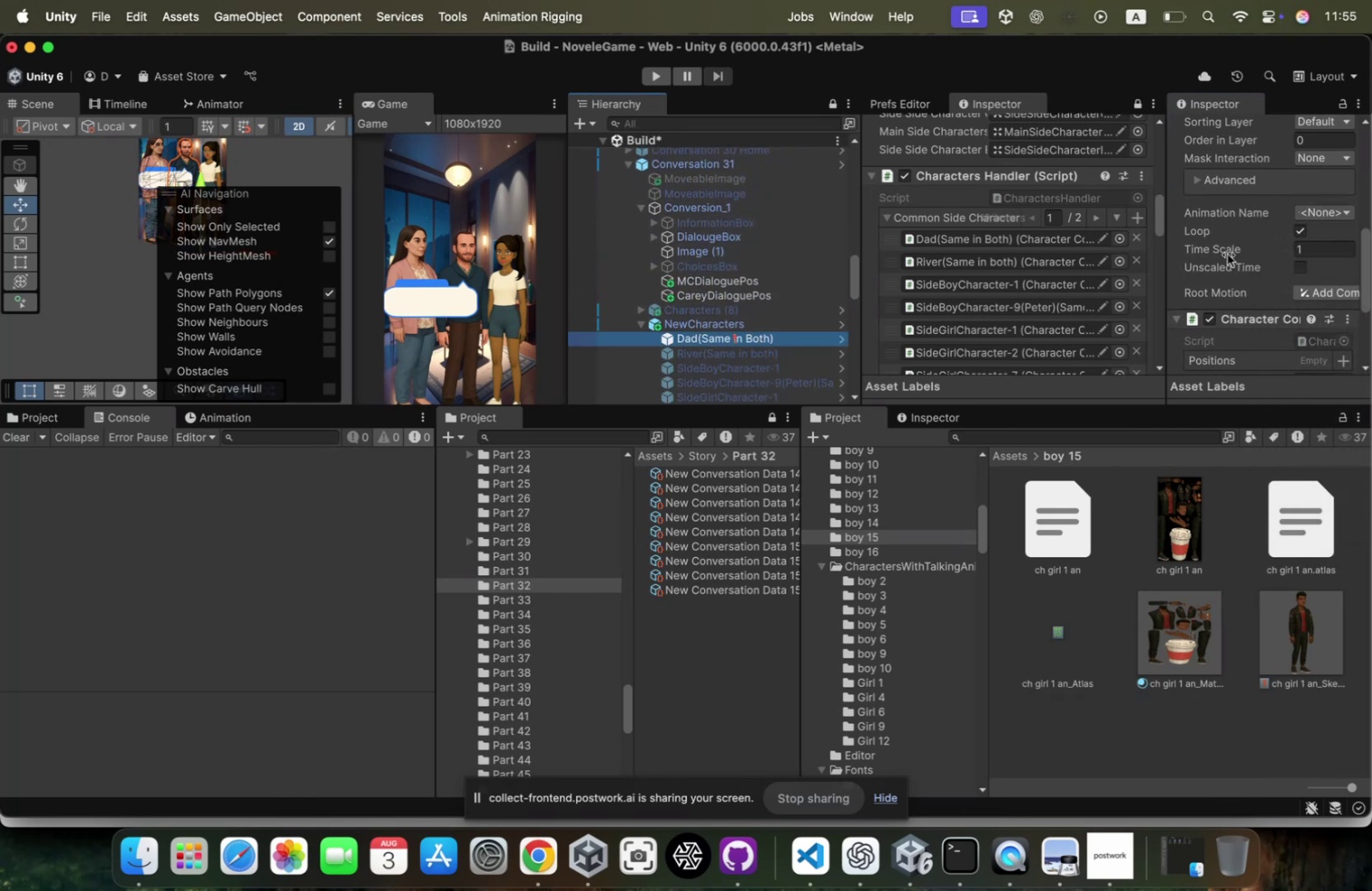 
scroll: coordinate [1235, 263], scroll_direction: down, amount: 24.0
 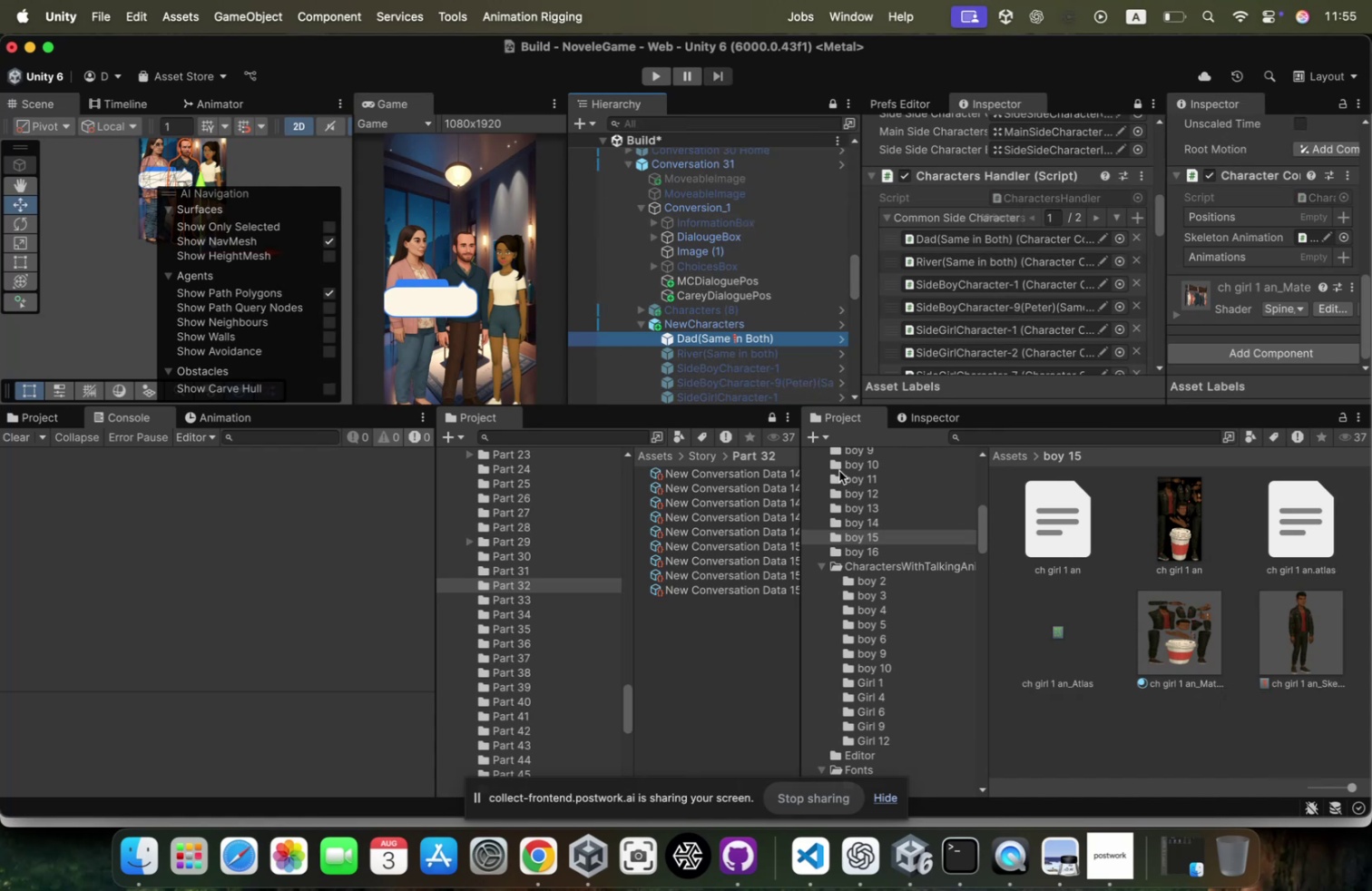 
left_click([539, 569])
 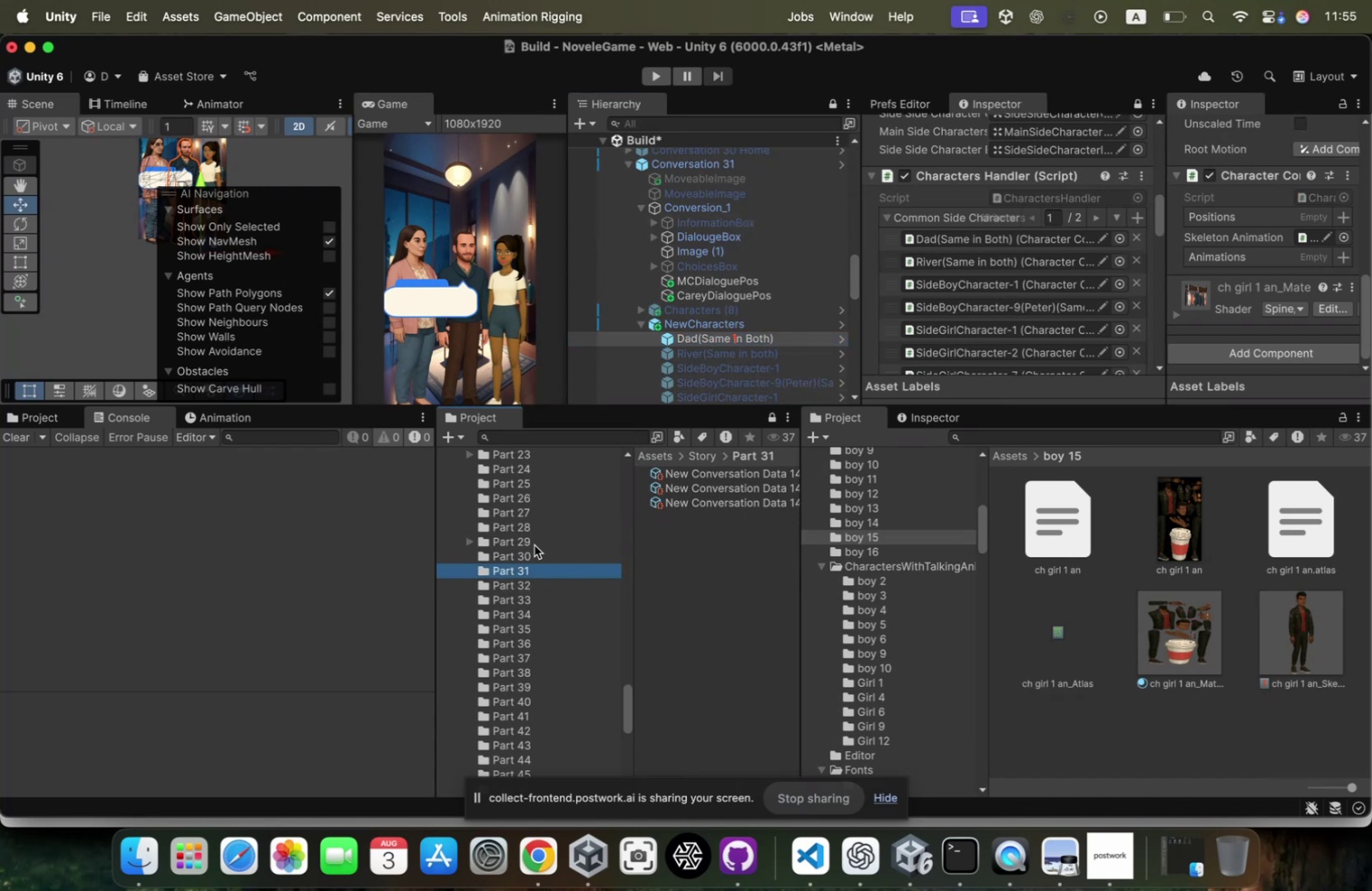 
left_click([517, 564])
 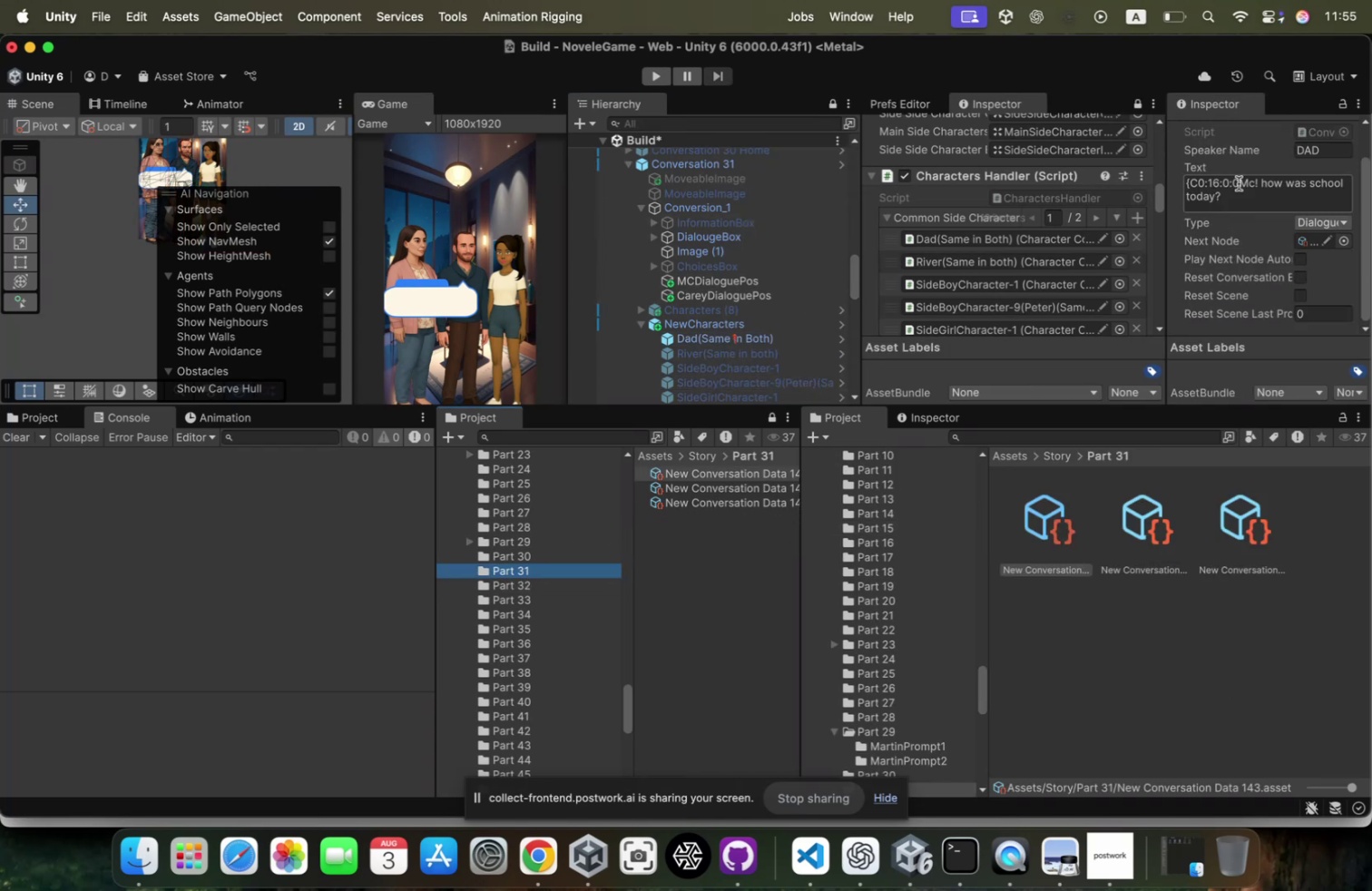 
left_click([1240, 182])
 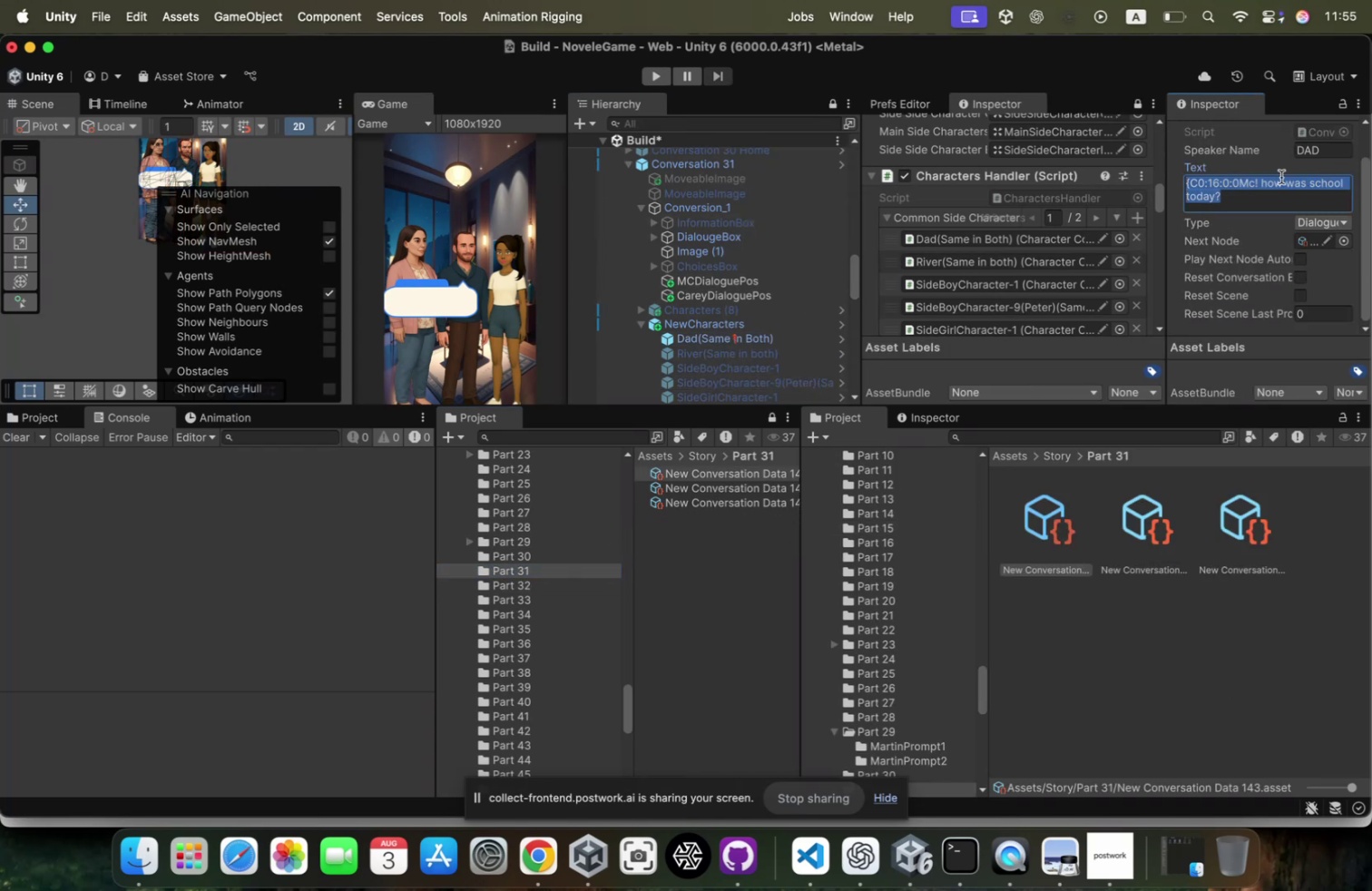 
left_click([1233, 180])
 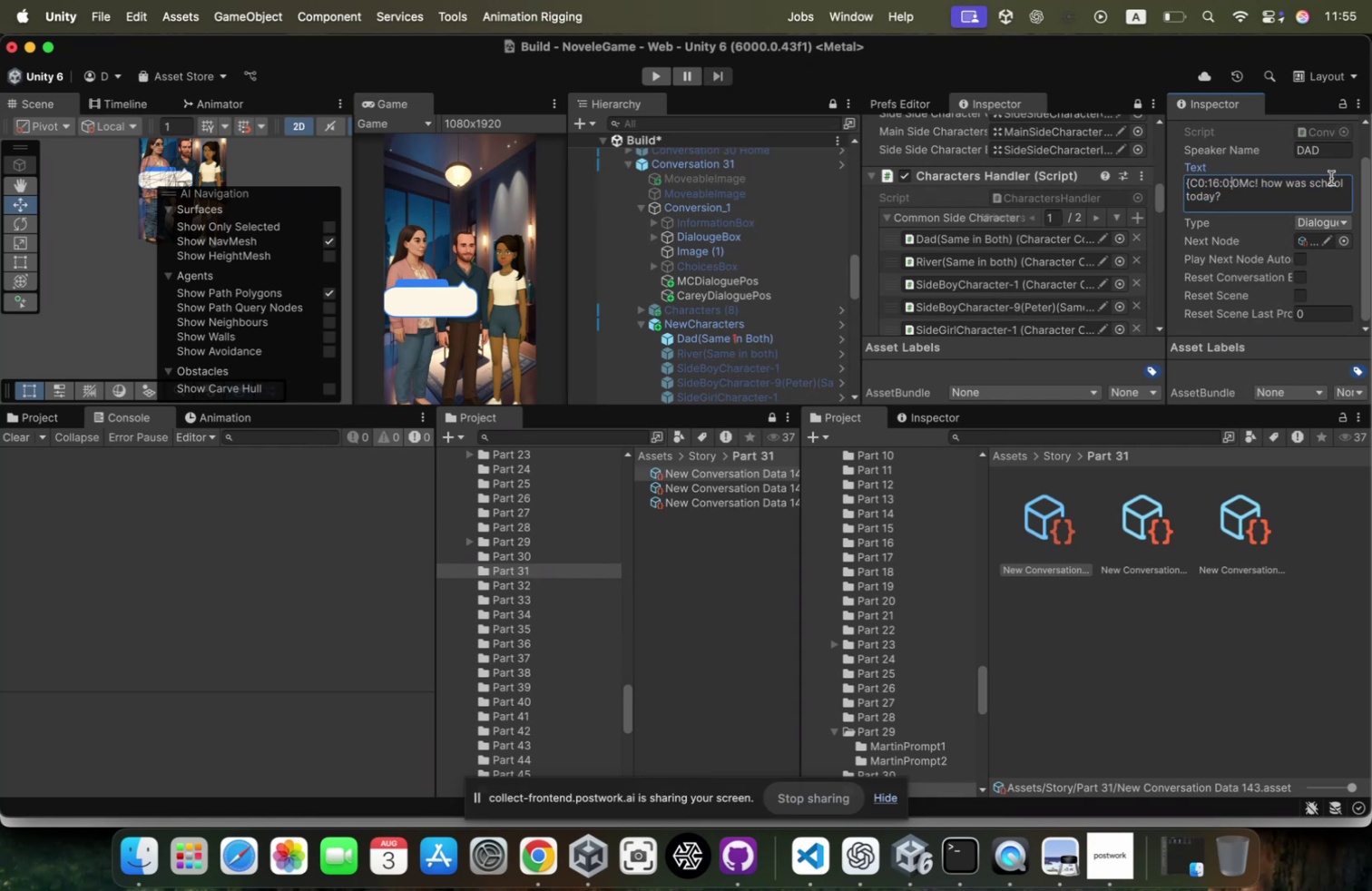 
key(ArrowRight)
 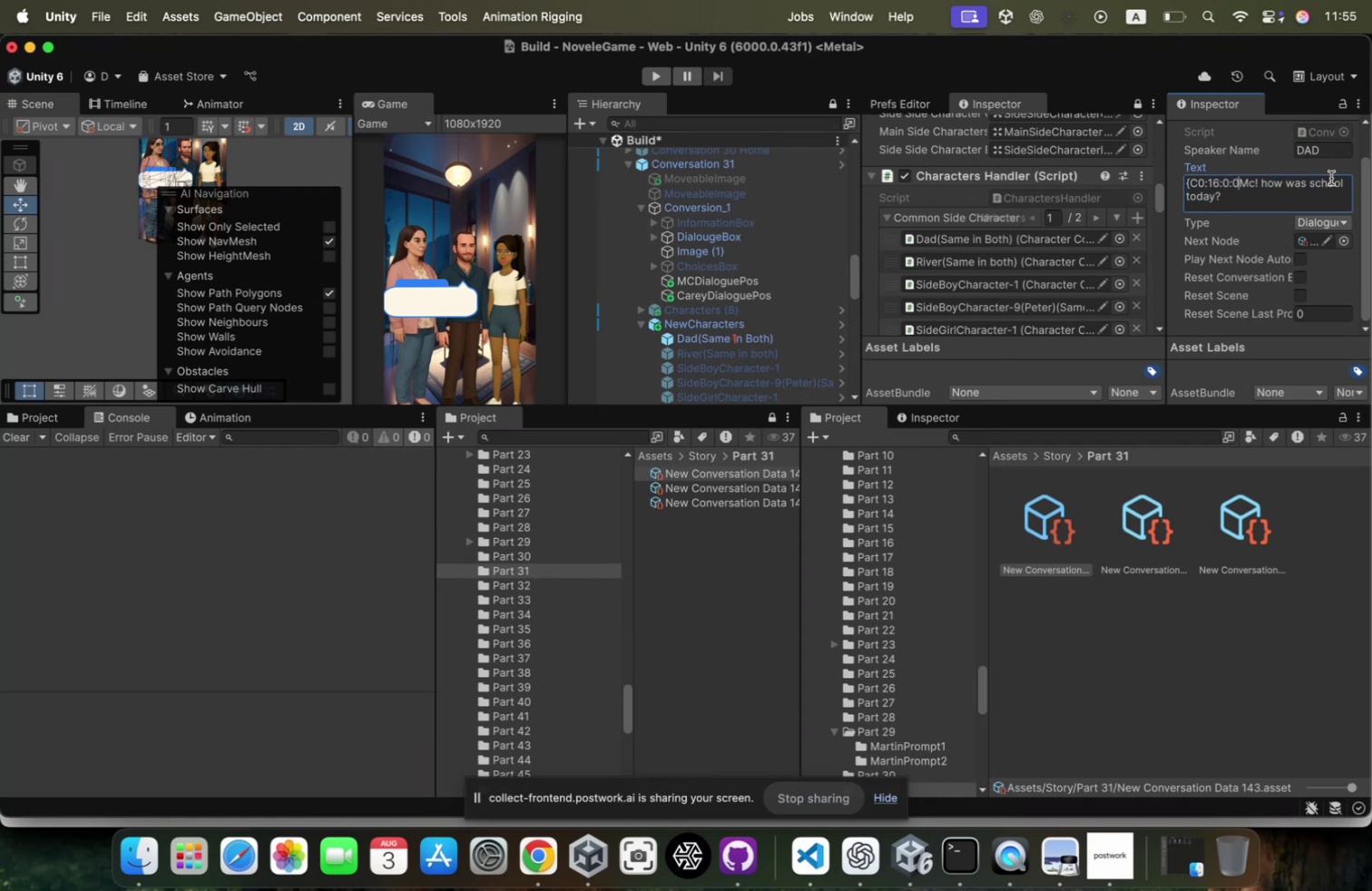 
key(Shift+BracketRight)
 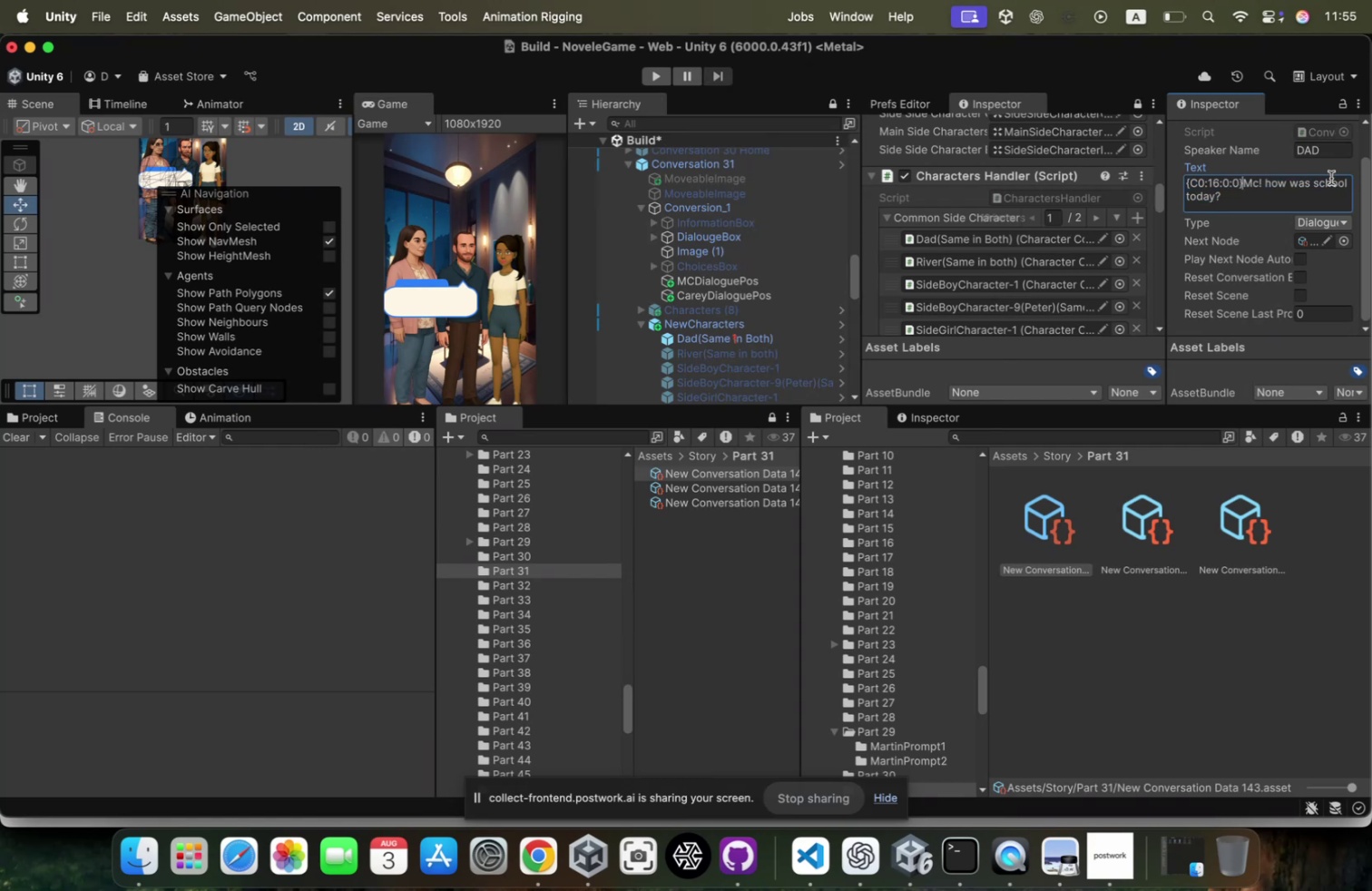 
key(Shift+ArrowLeft)
 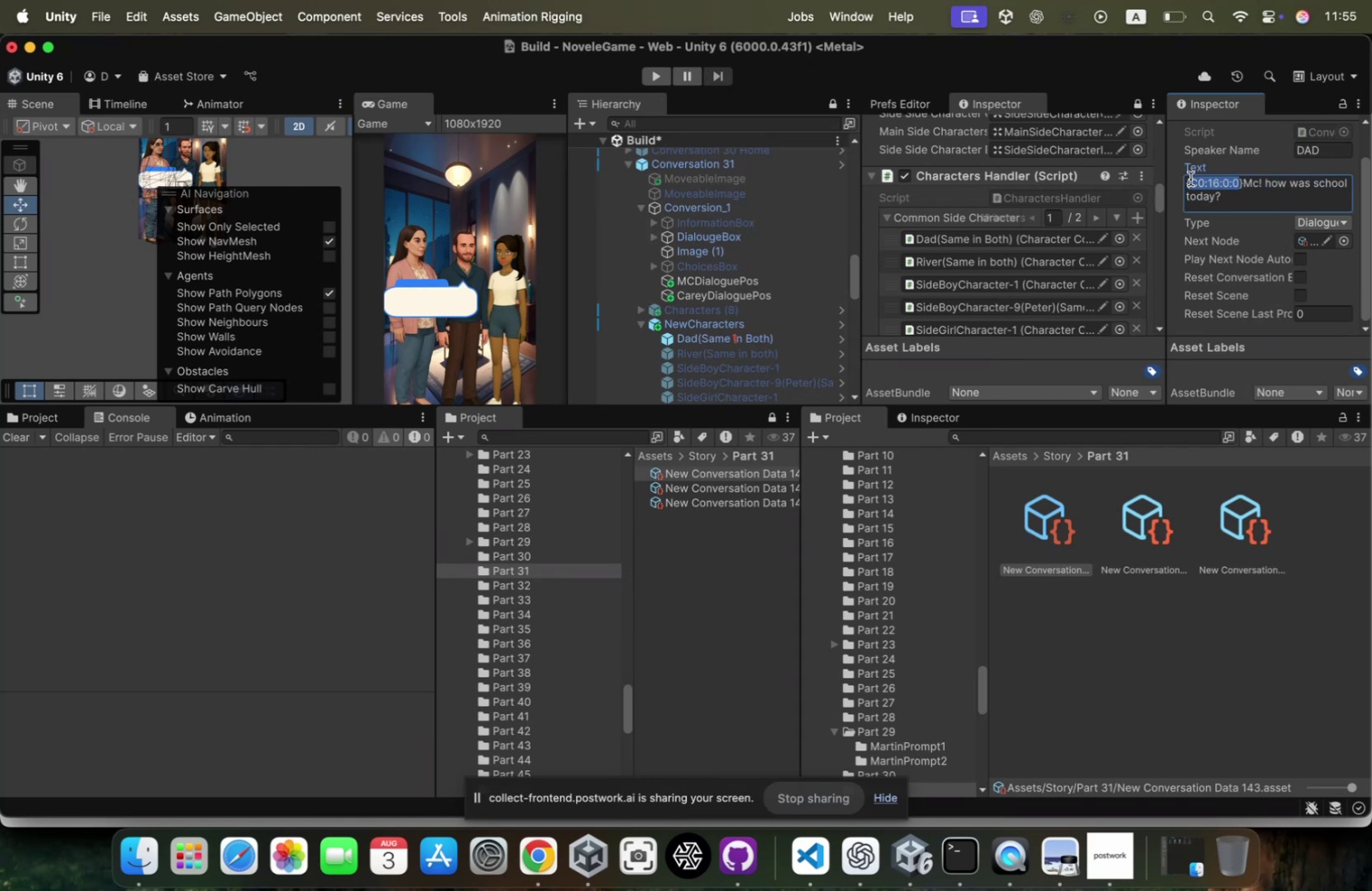 
key(ArrowRight)
 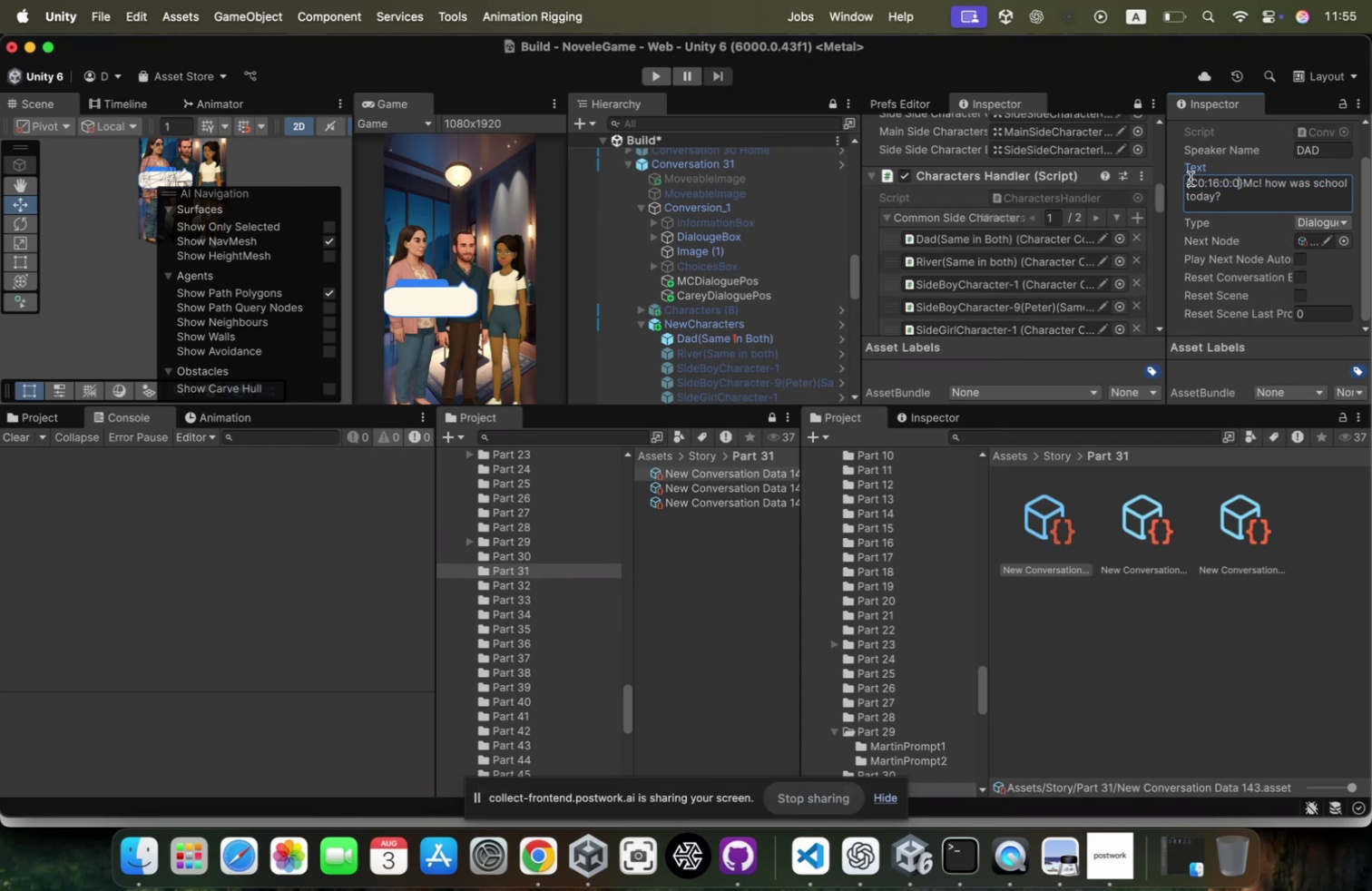 
key(Shift+ShiftLeft)
 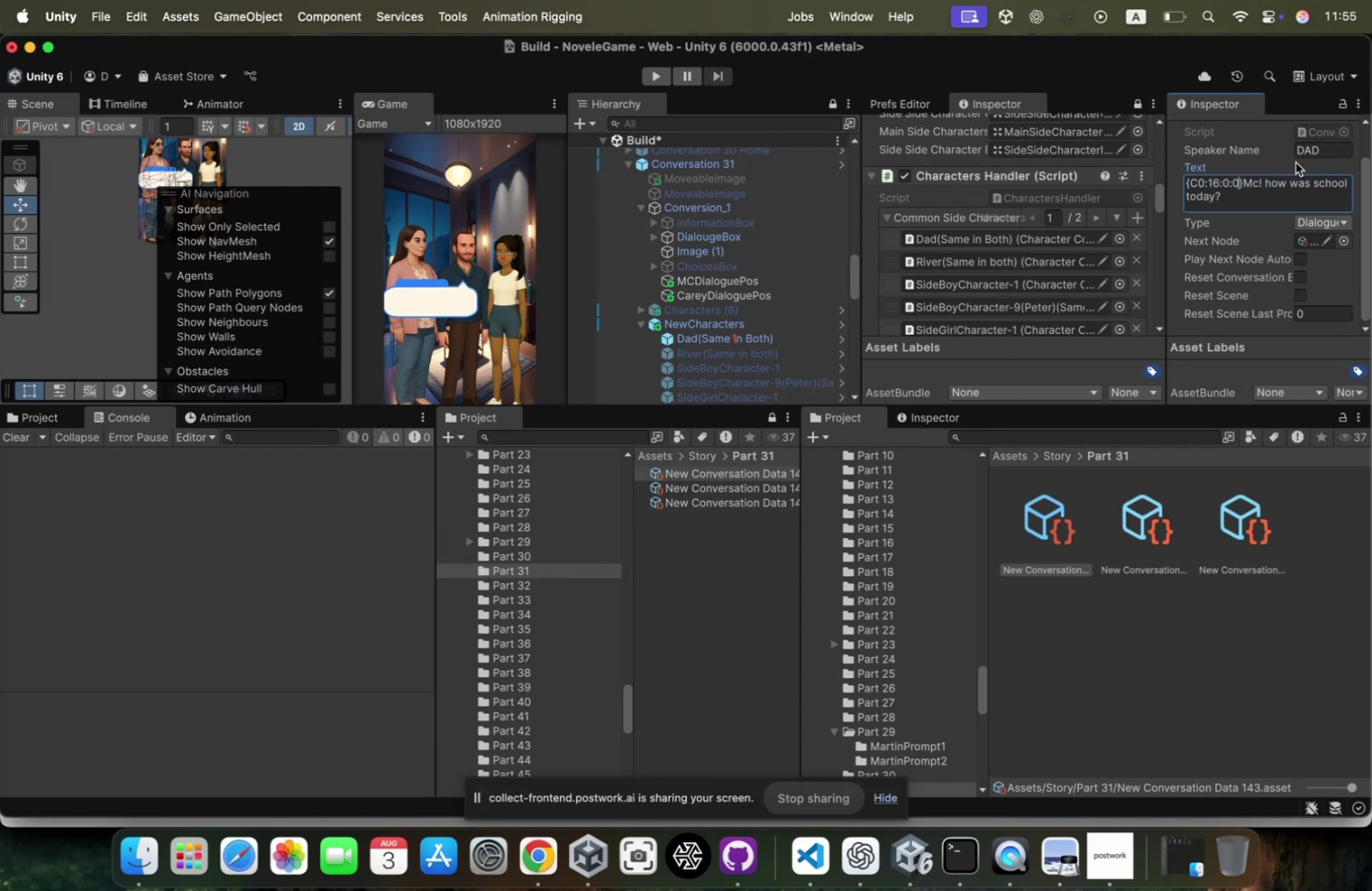 
key(ArrowRight)
 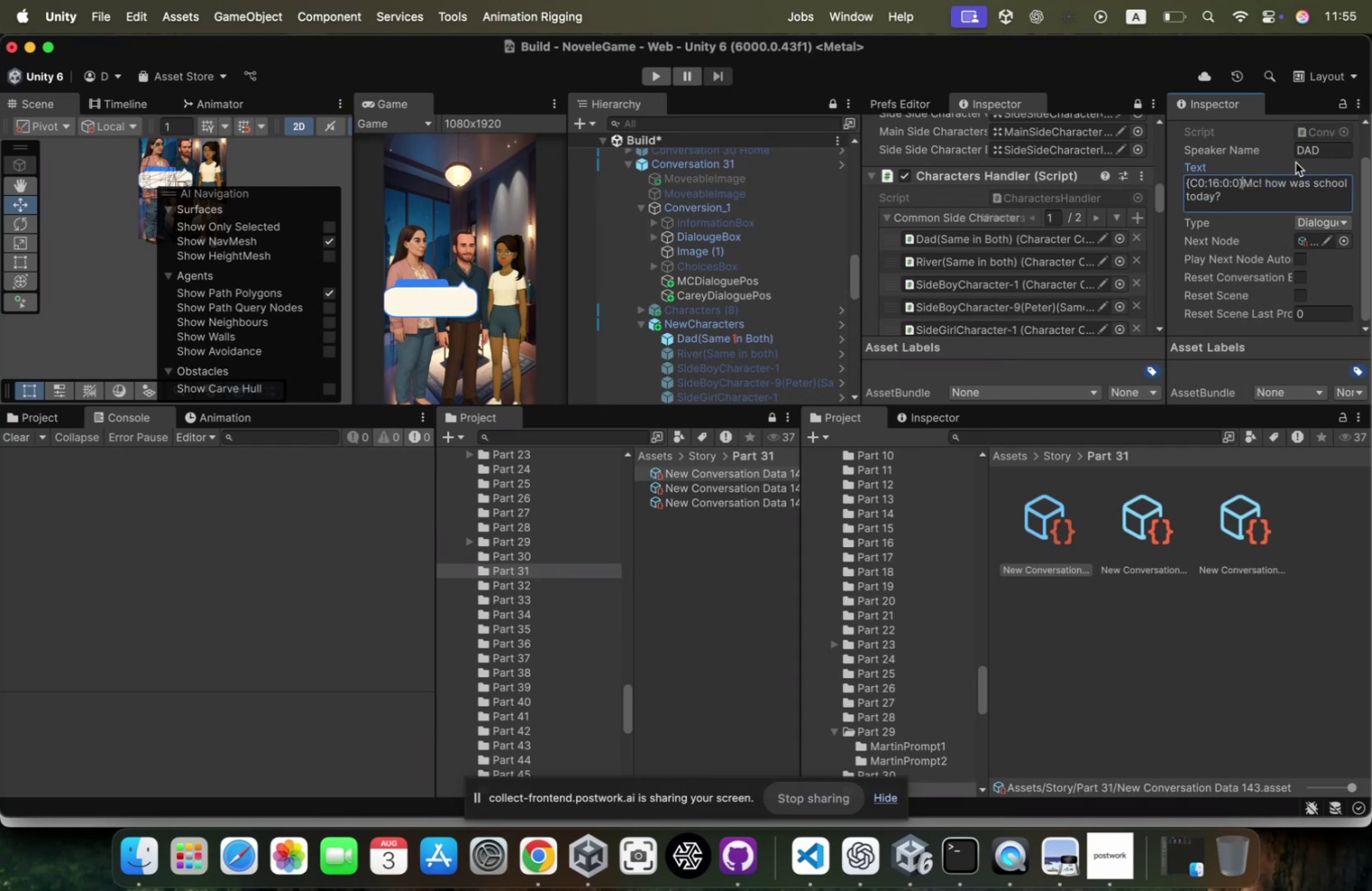 
hold_key(key=ShiftLeft, duration=1.28)
 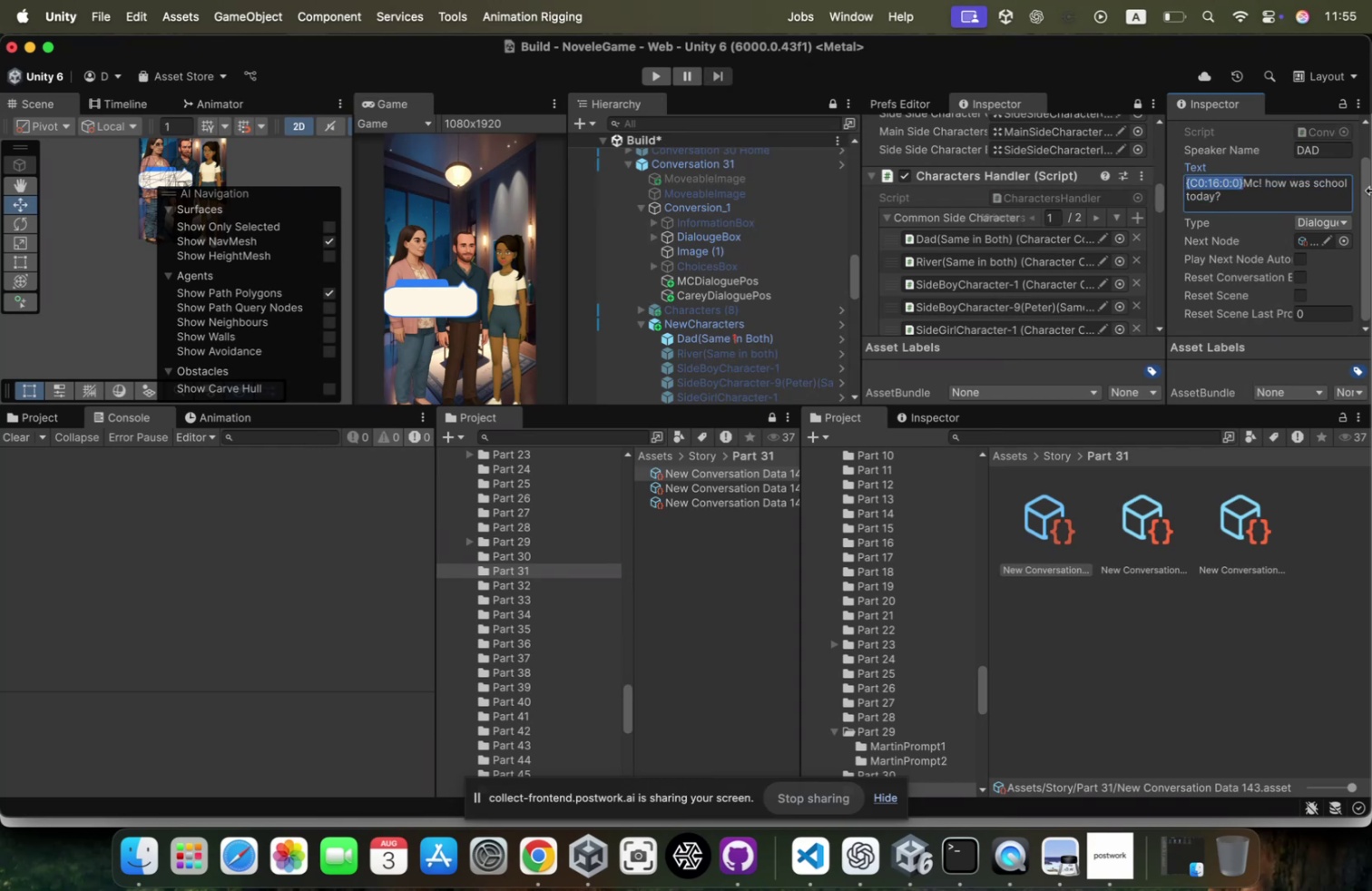 
key(Meta+CommandLeft)
 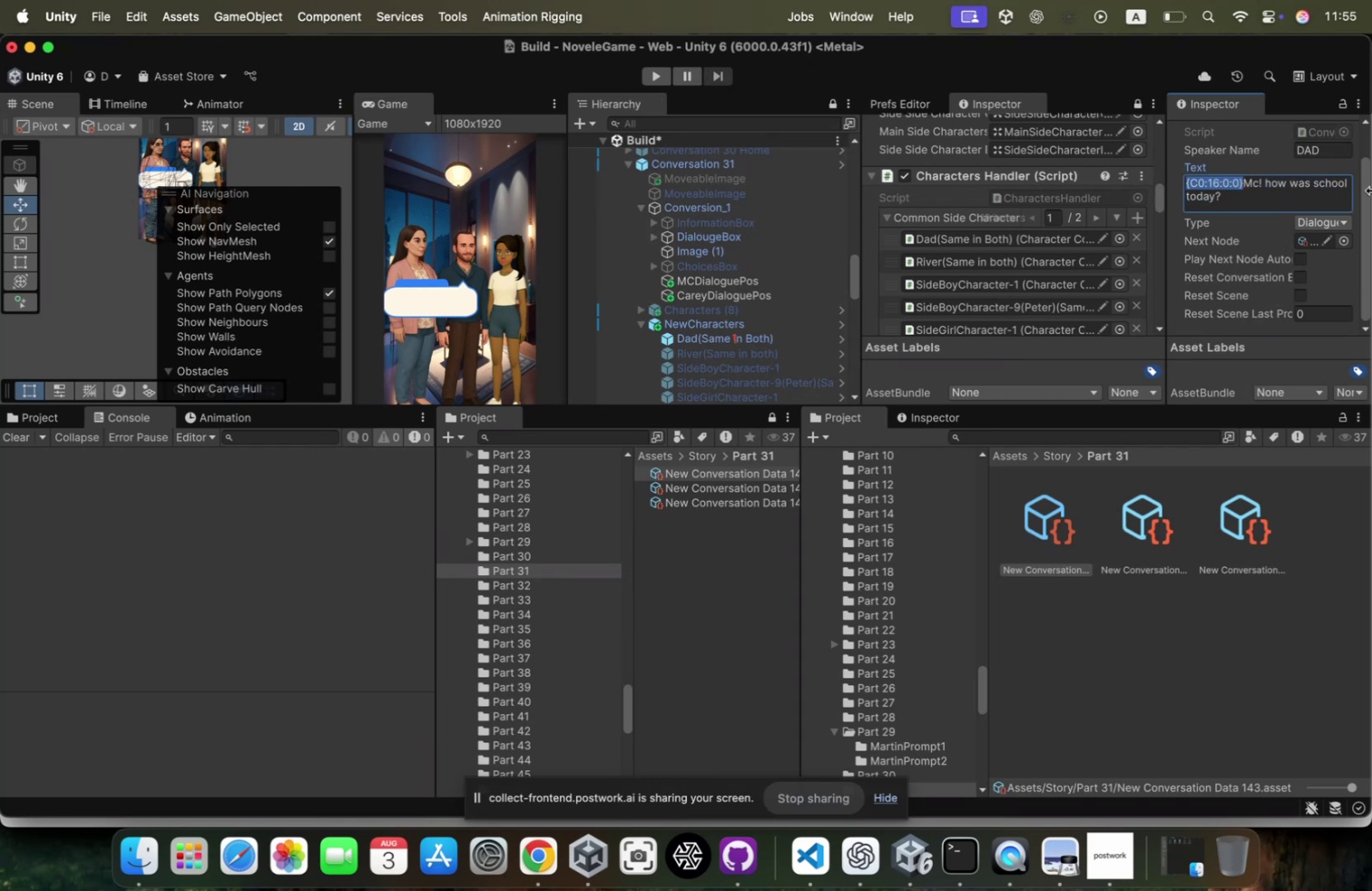 
key(Meta+C)
 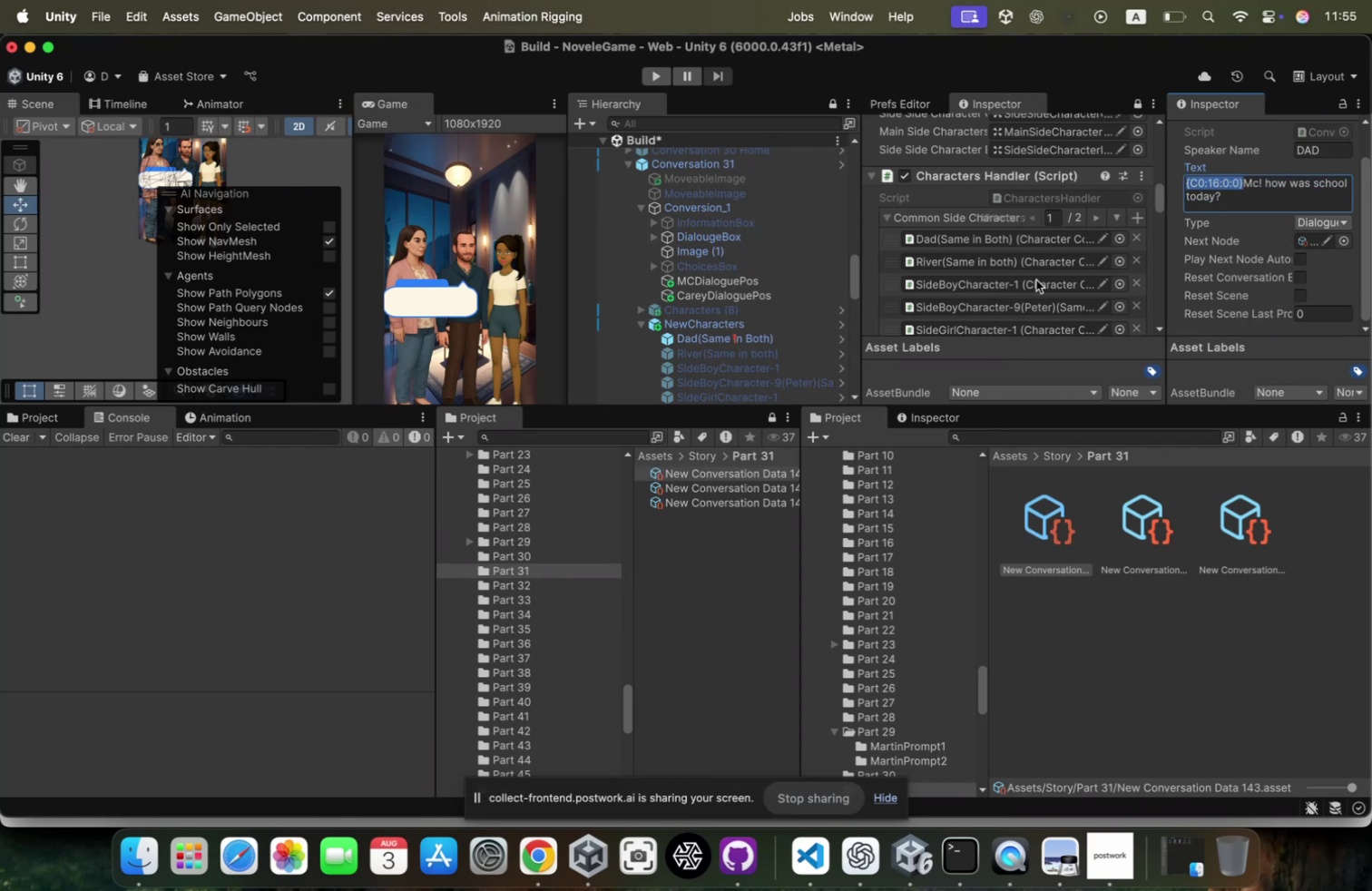 
key(Meta+CommandLeft)
 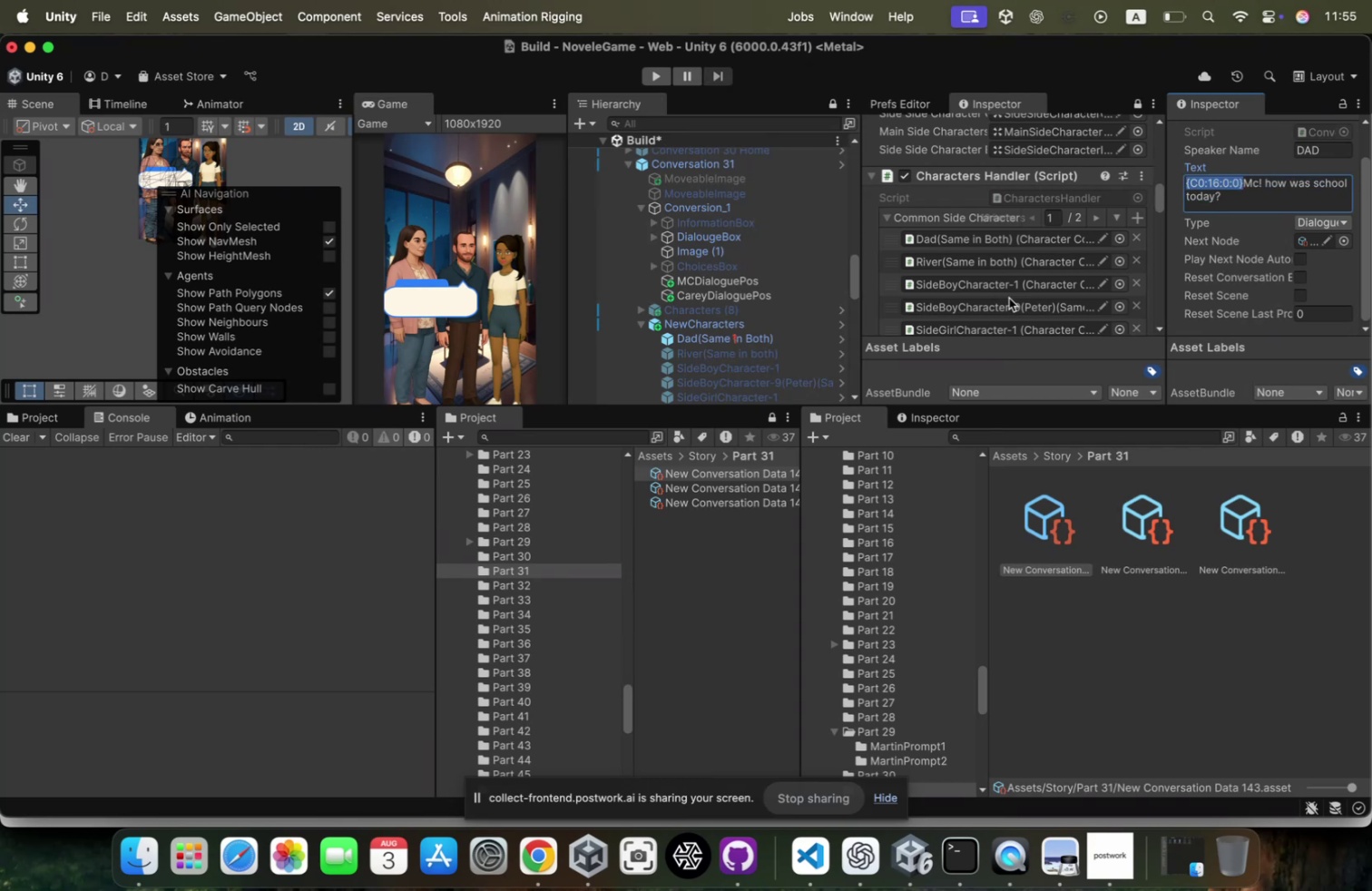 
key(Meta+CommandLeft)
 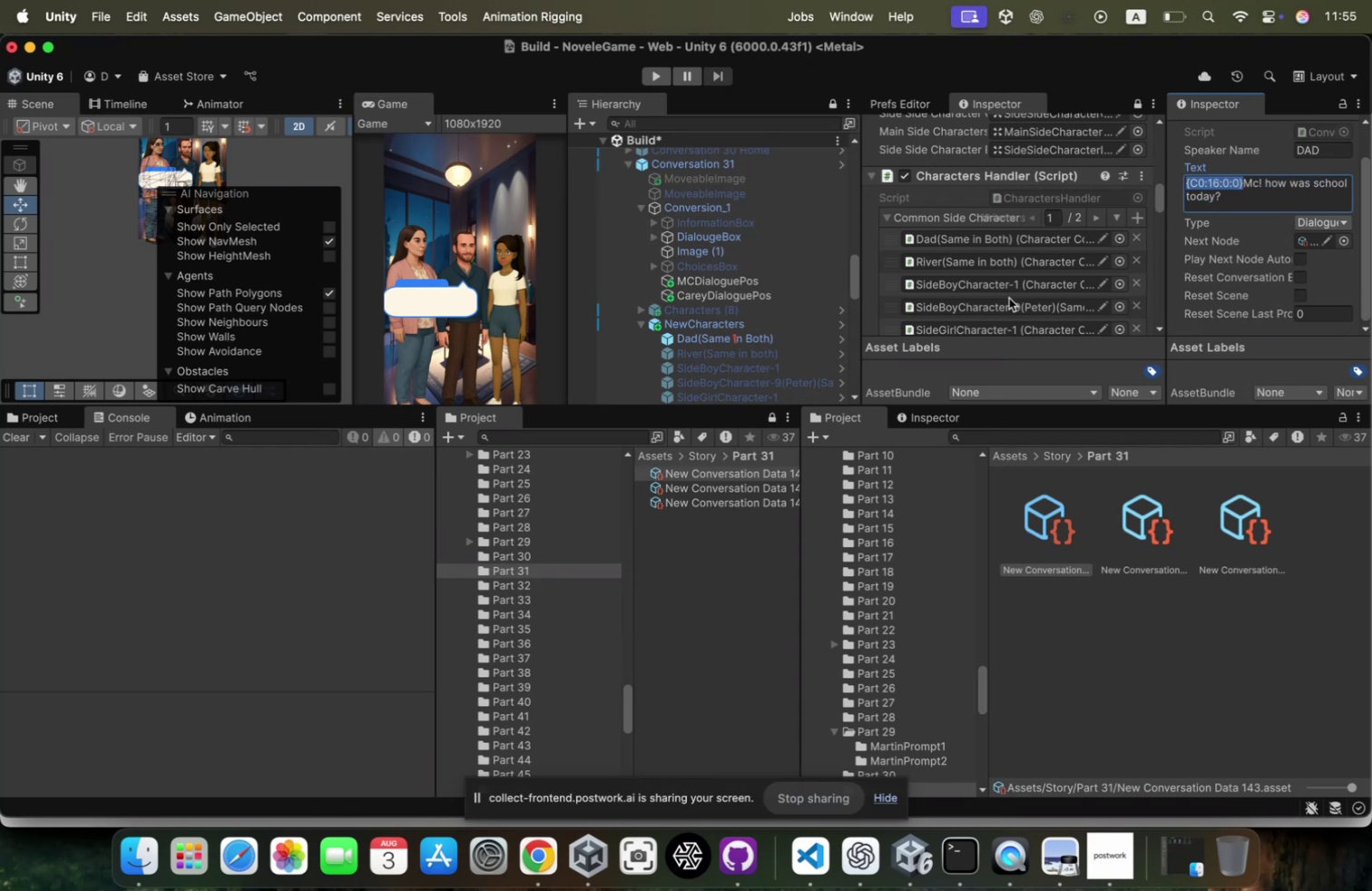 
key(Meta+C)
 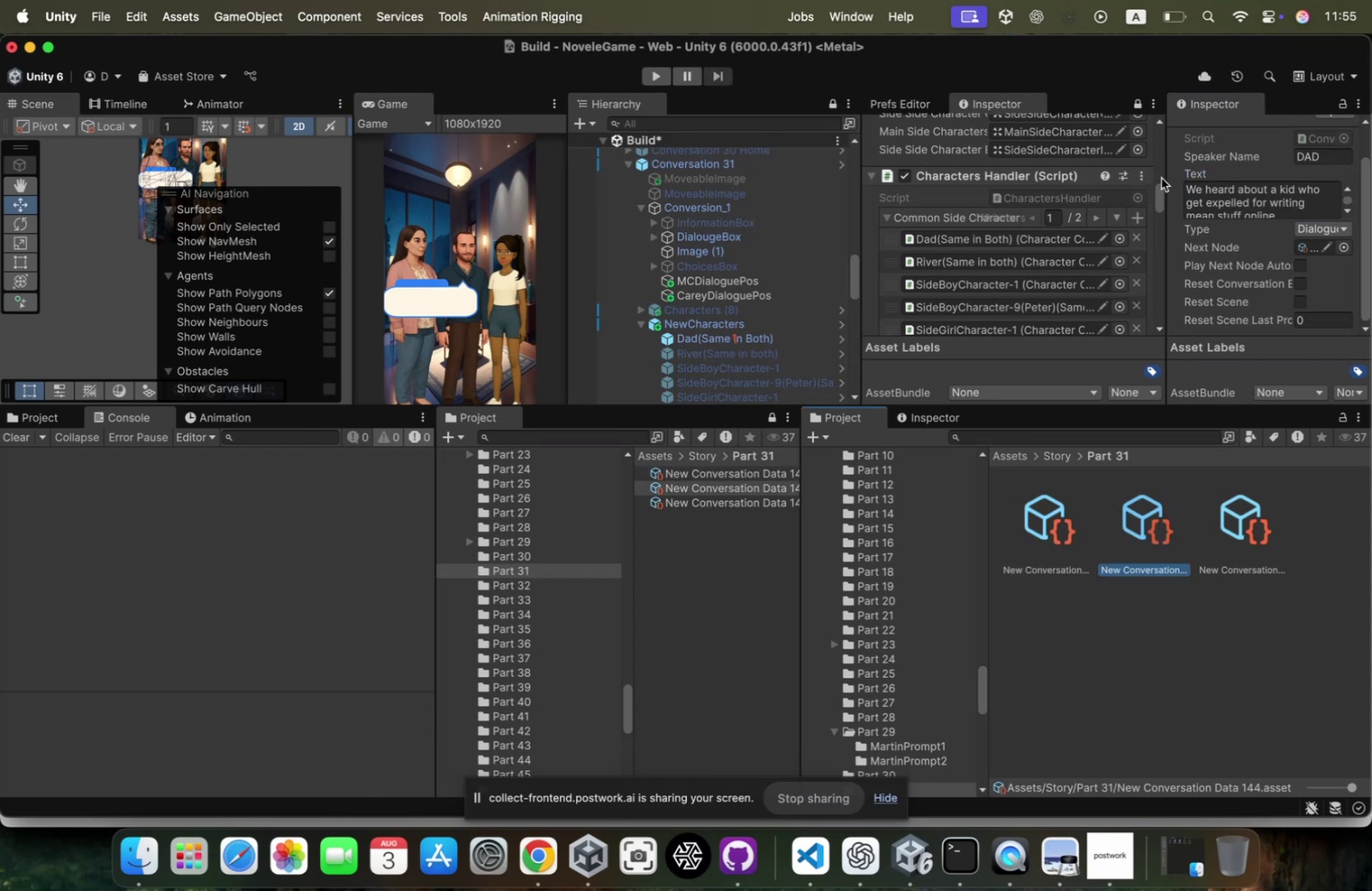 
left_click([1189, 184])
 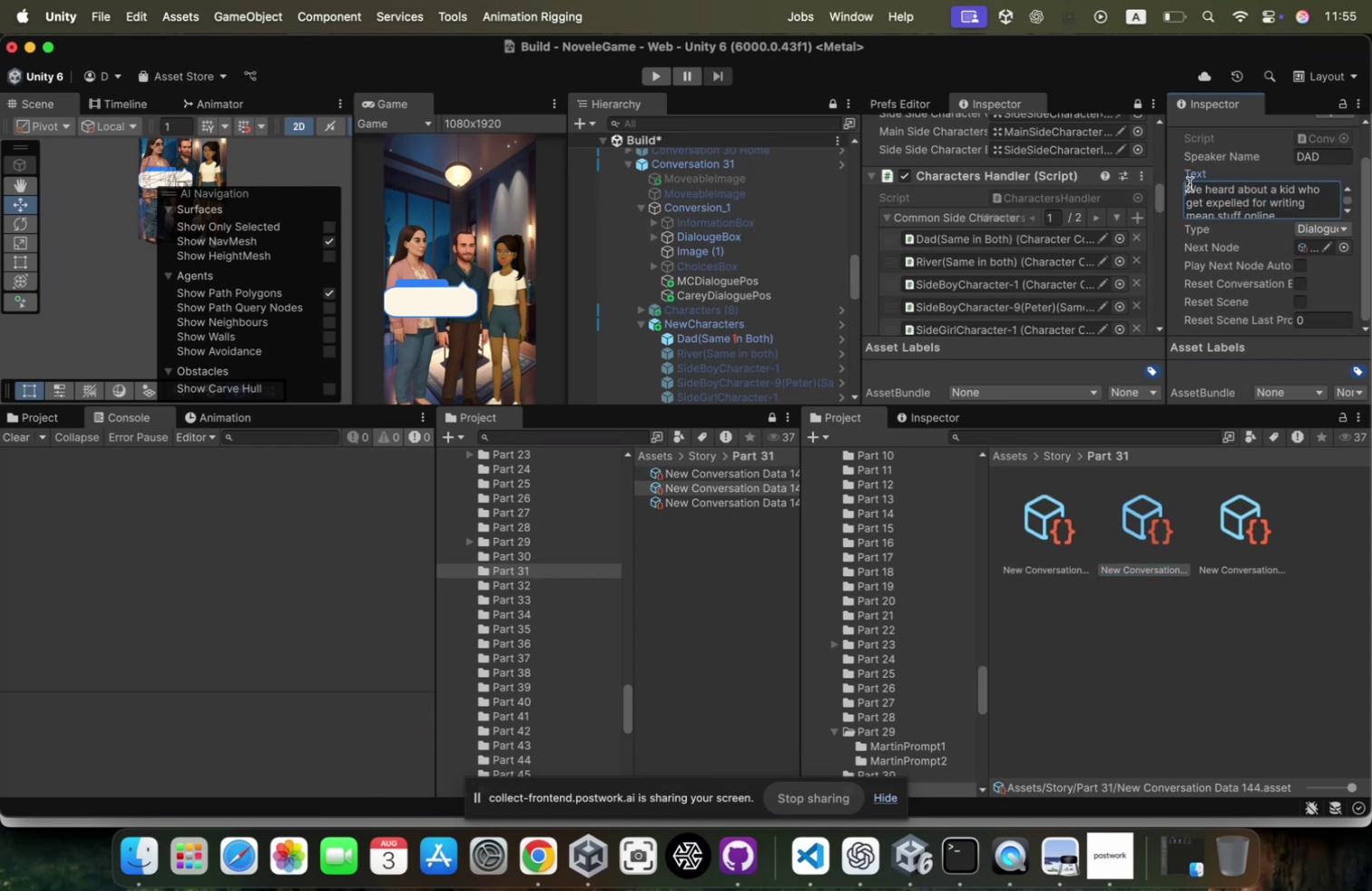 
left_click([1190, 184])
 